 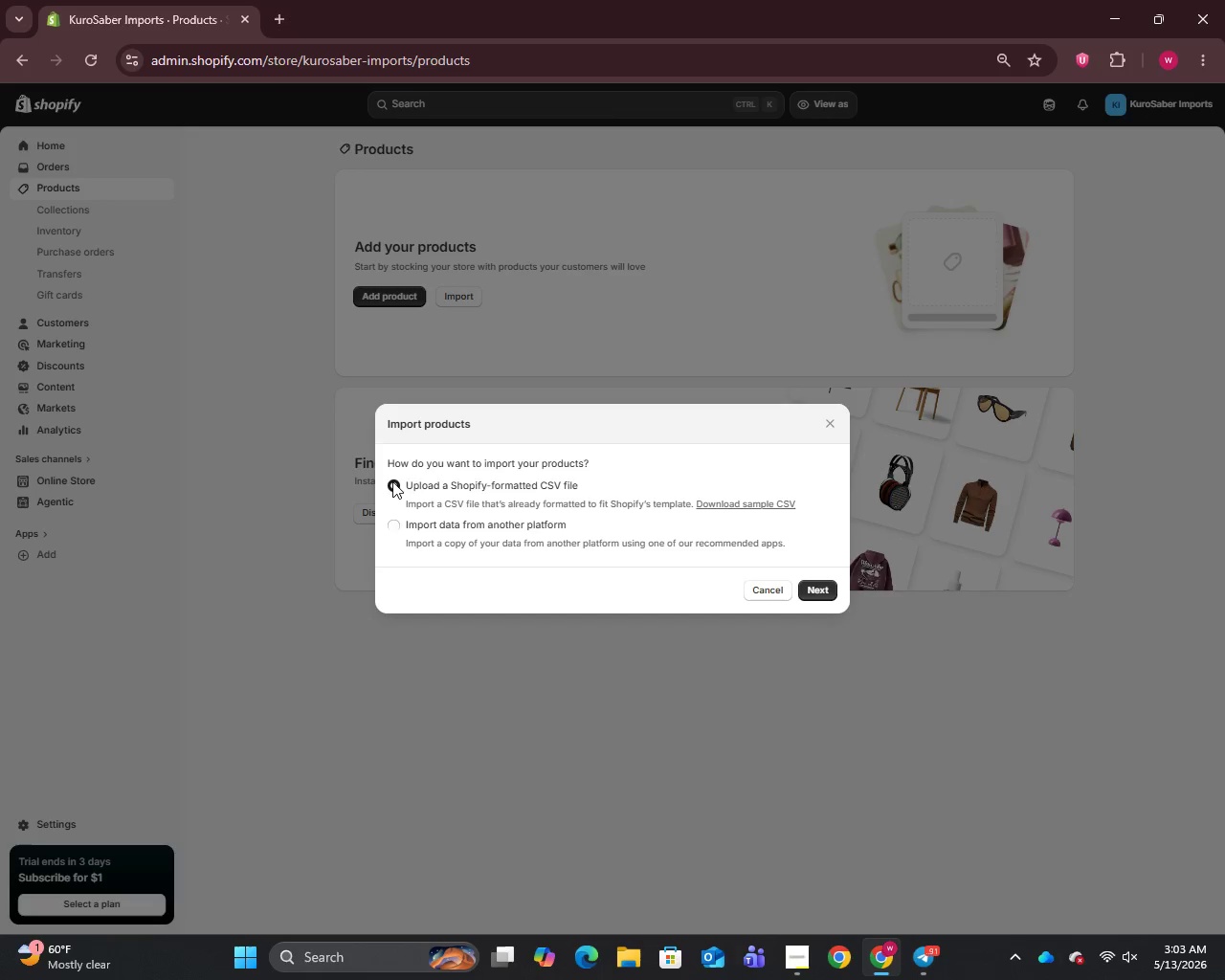 
left_click([821, 585])
 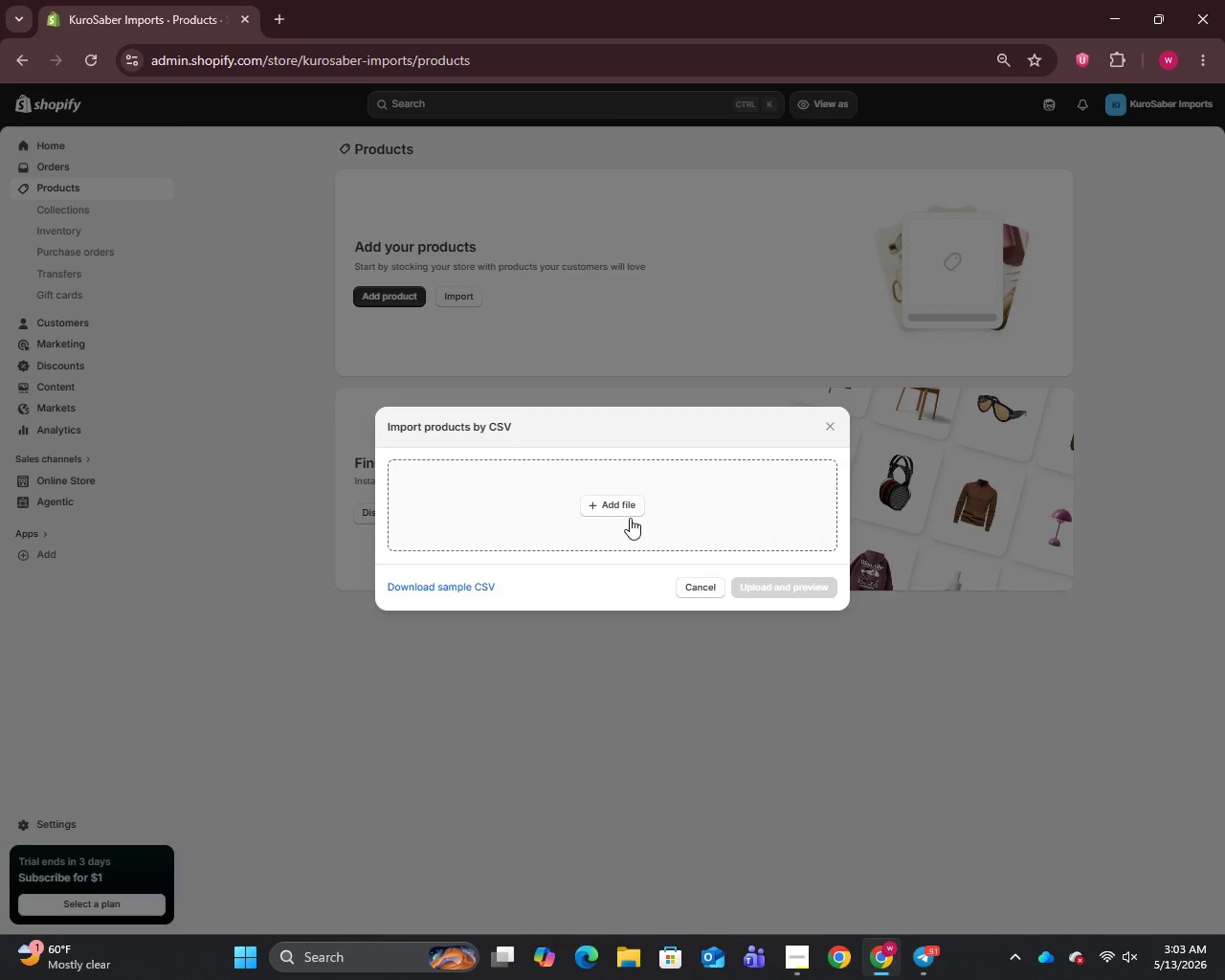 
left_click([612, 507])
 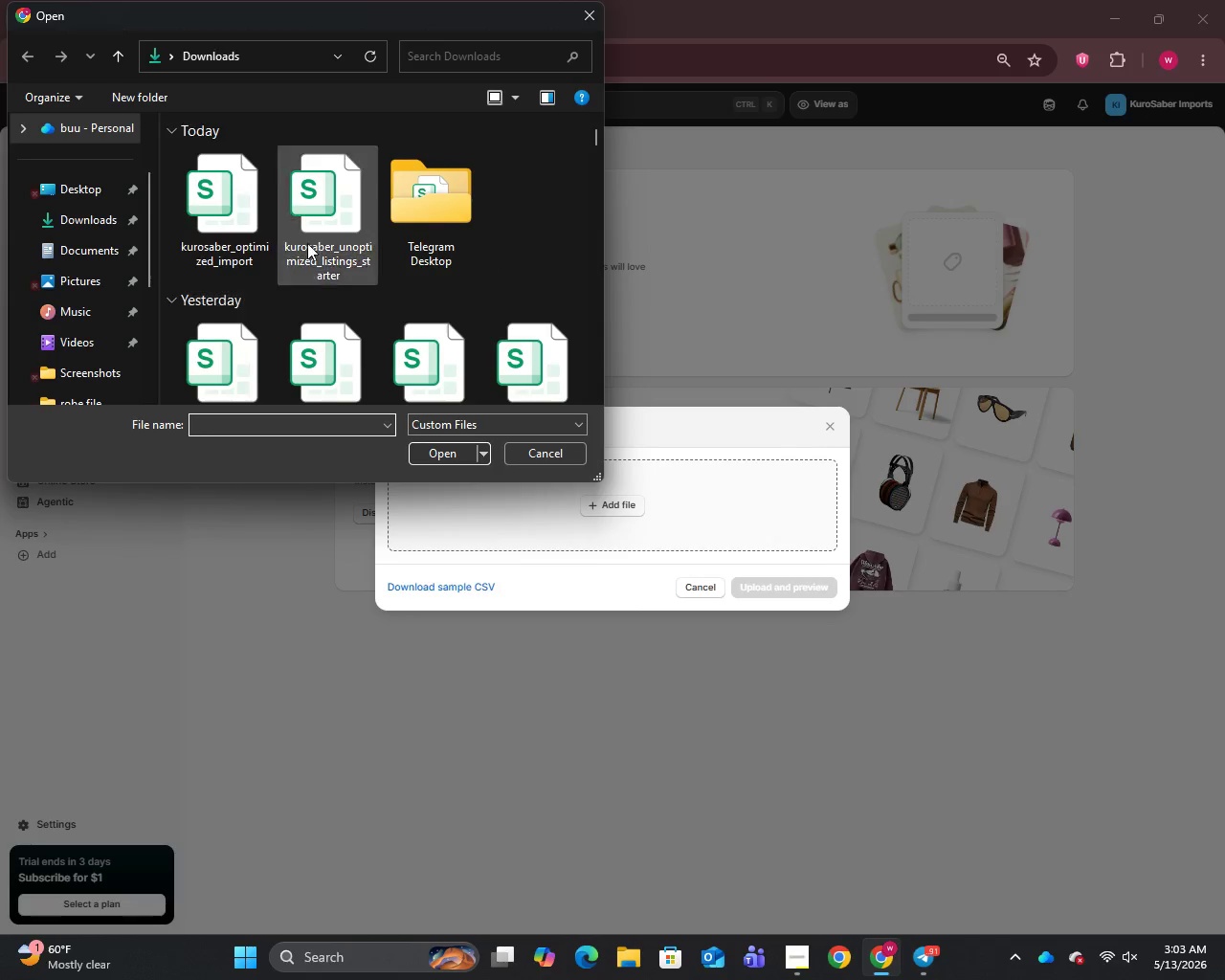 
left_click([224, 211])
 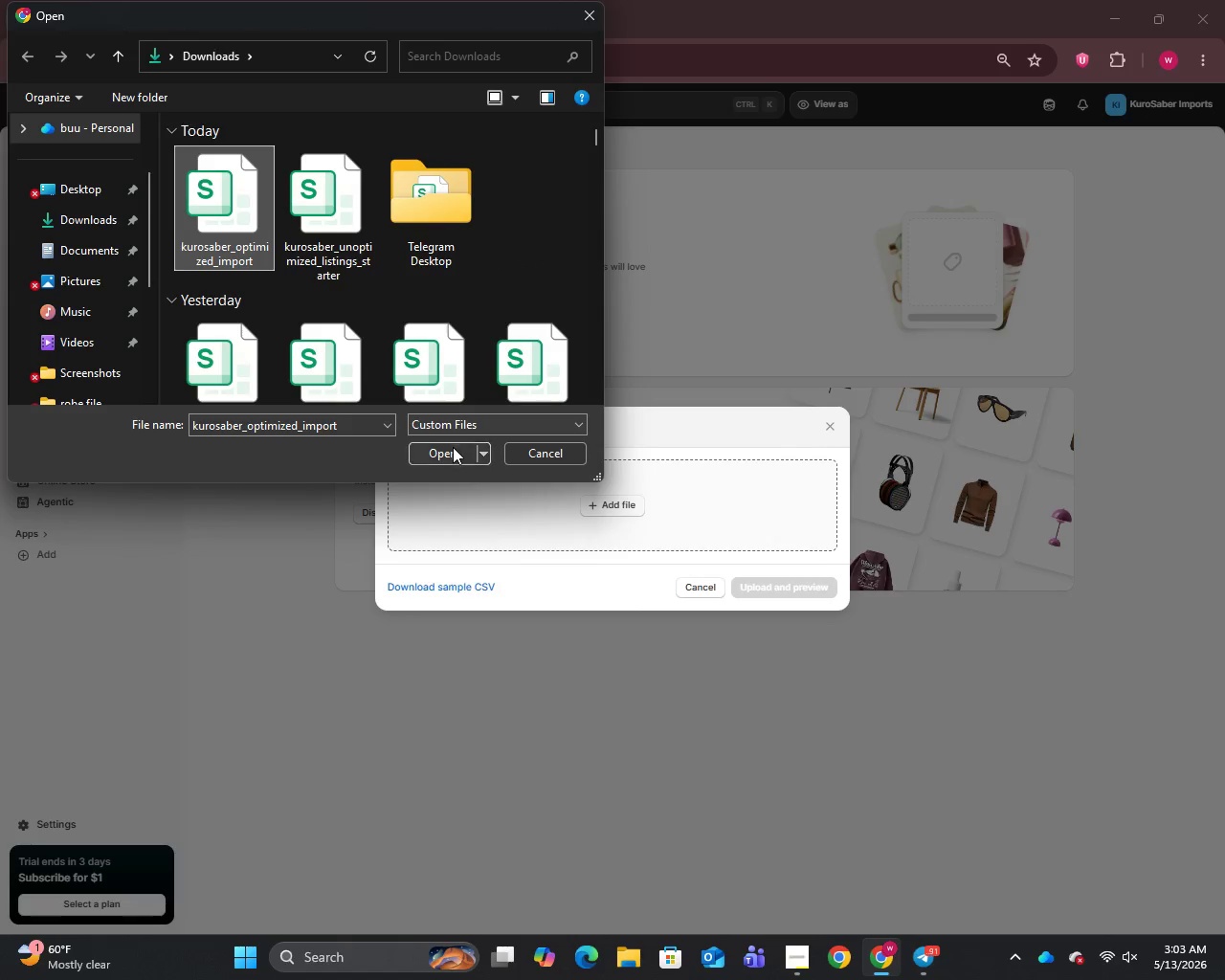 
left_click([448, 456])
 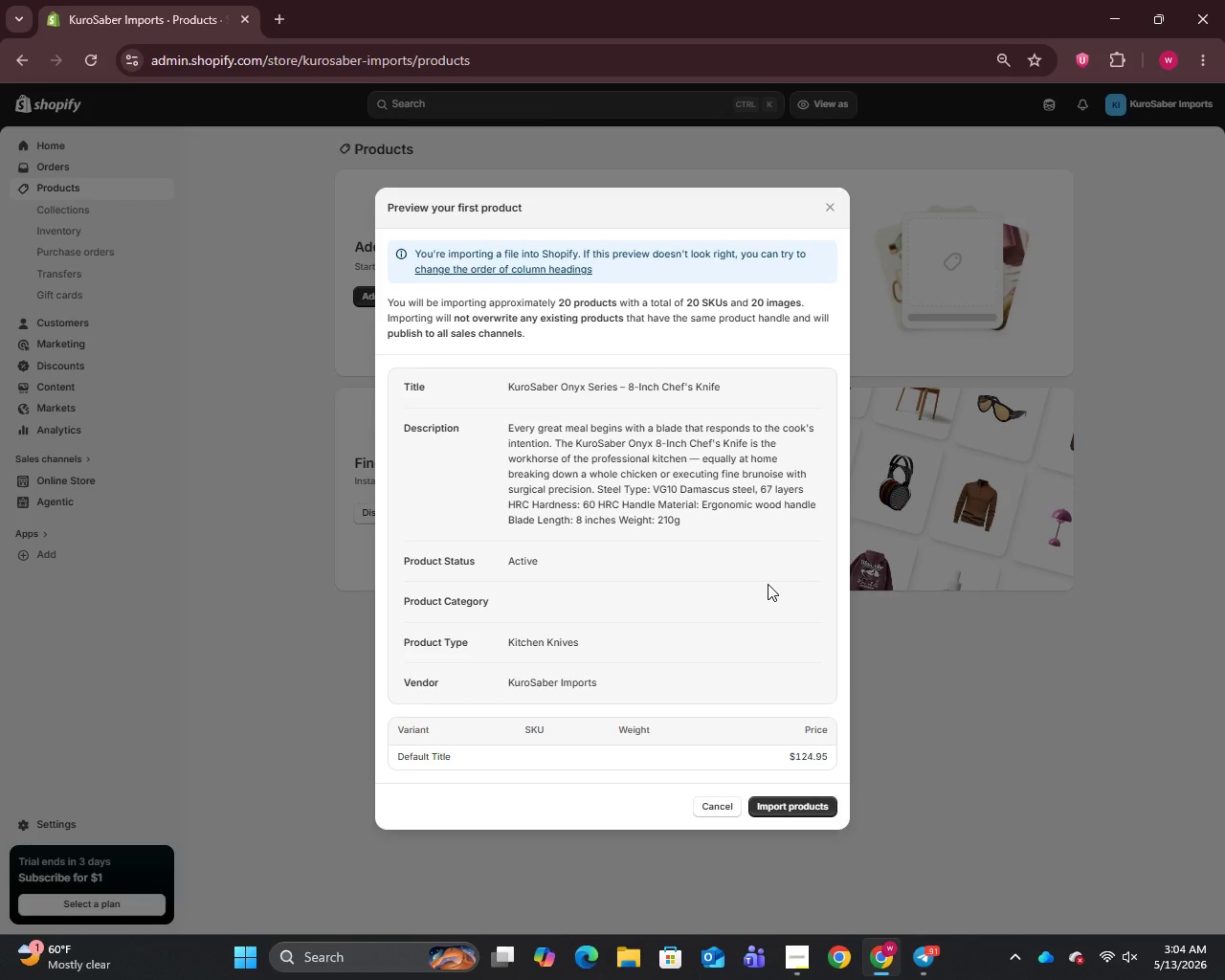 
wait(6.2)
 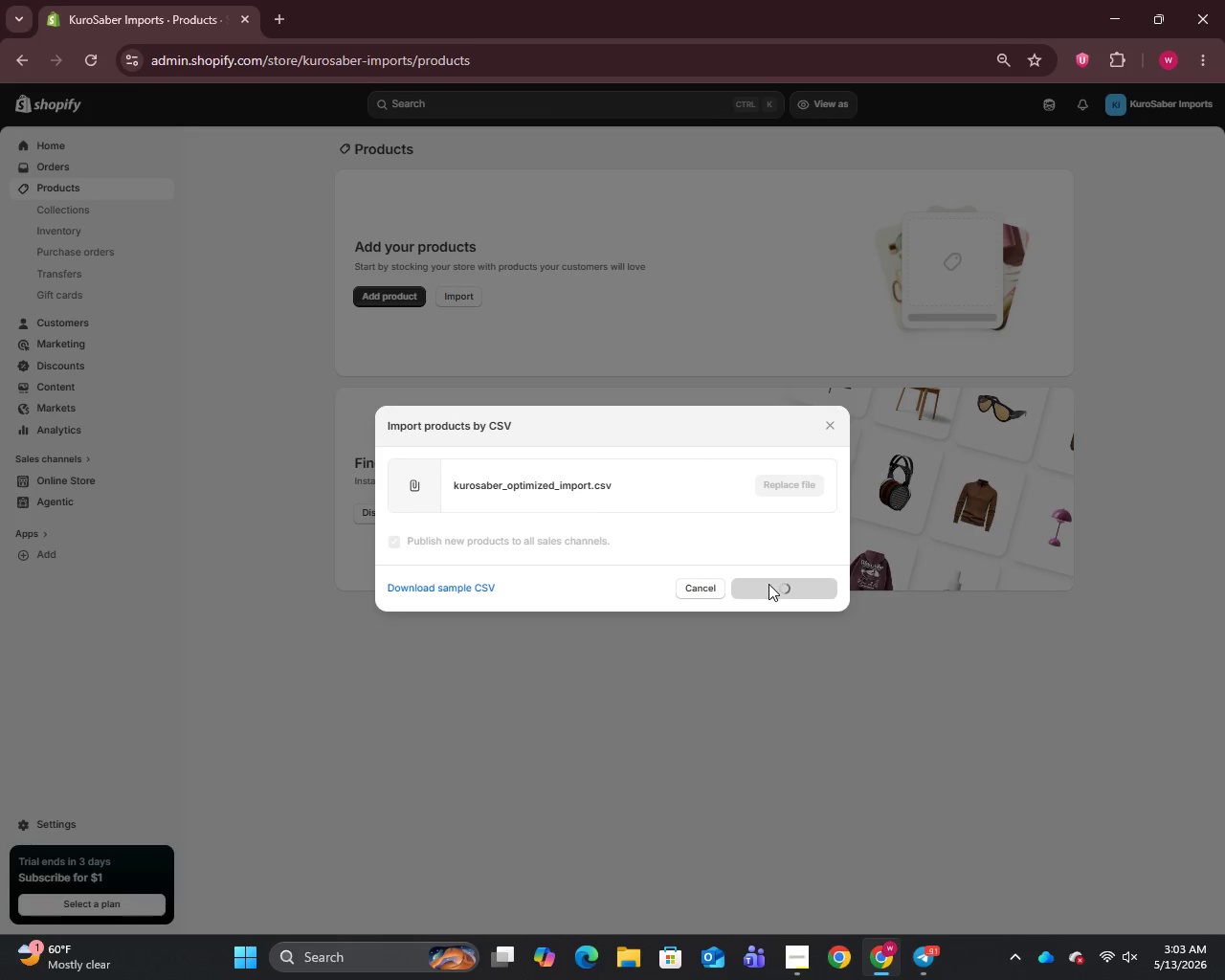 
left_click([809, 806])
 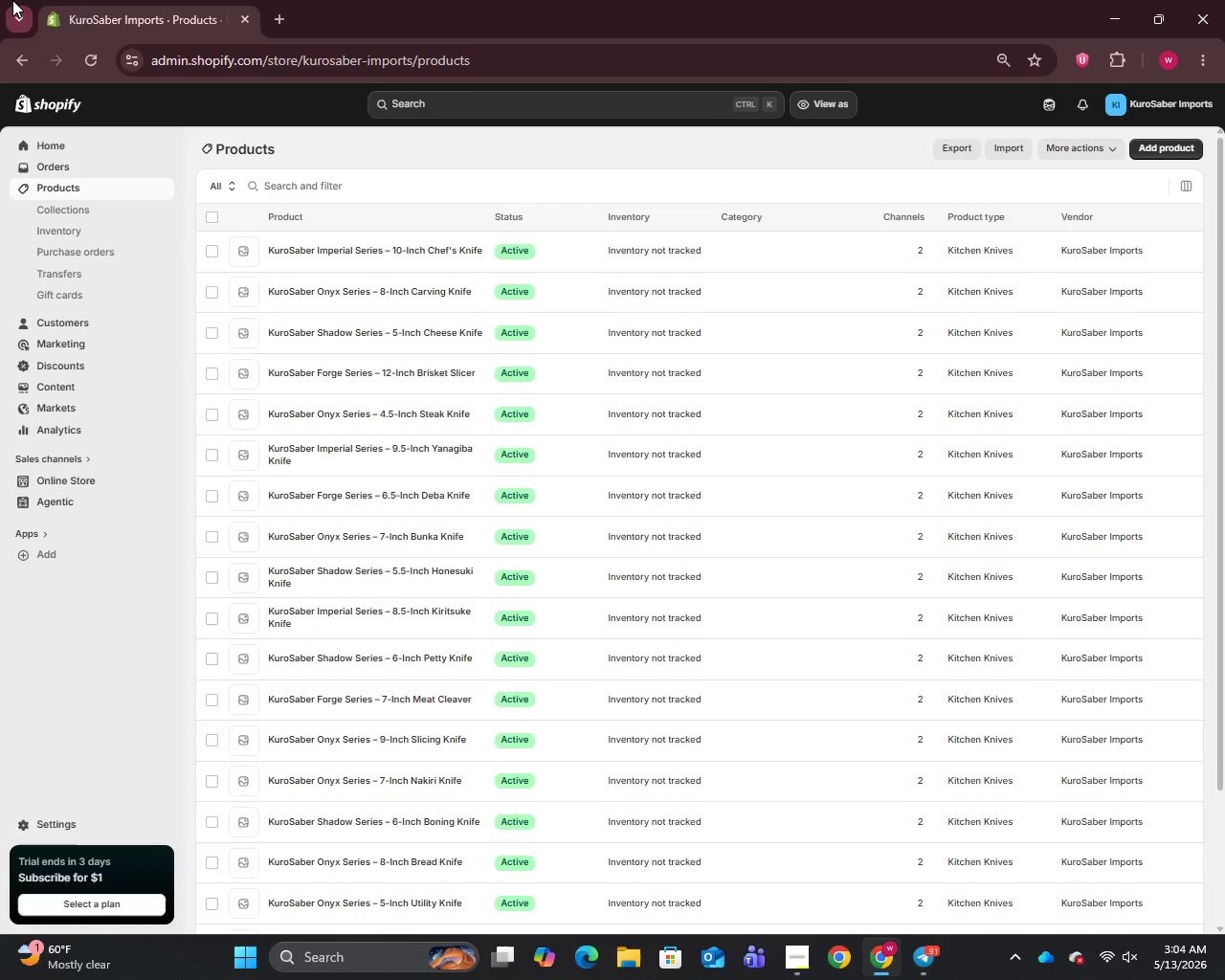 
wait(58.47)
 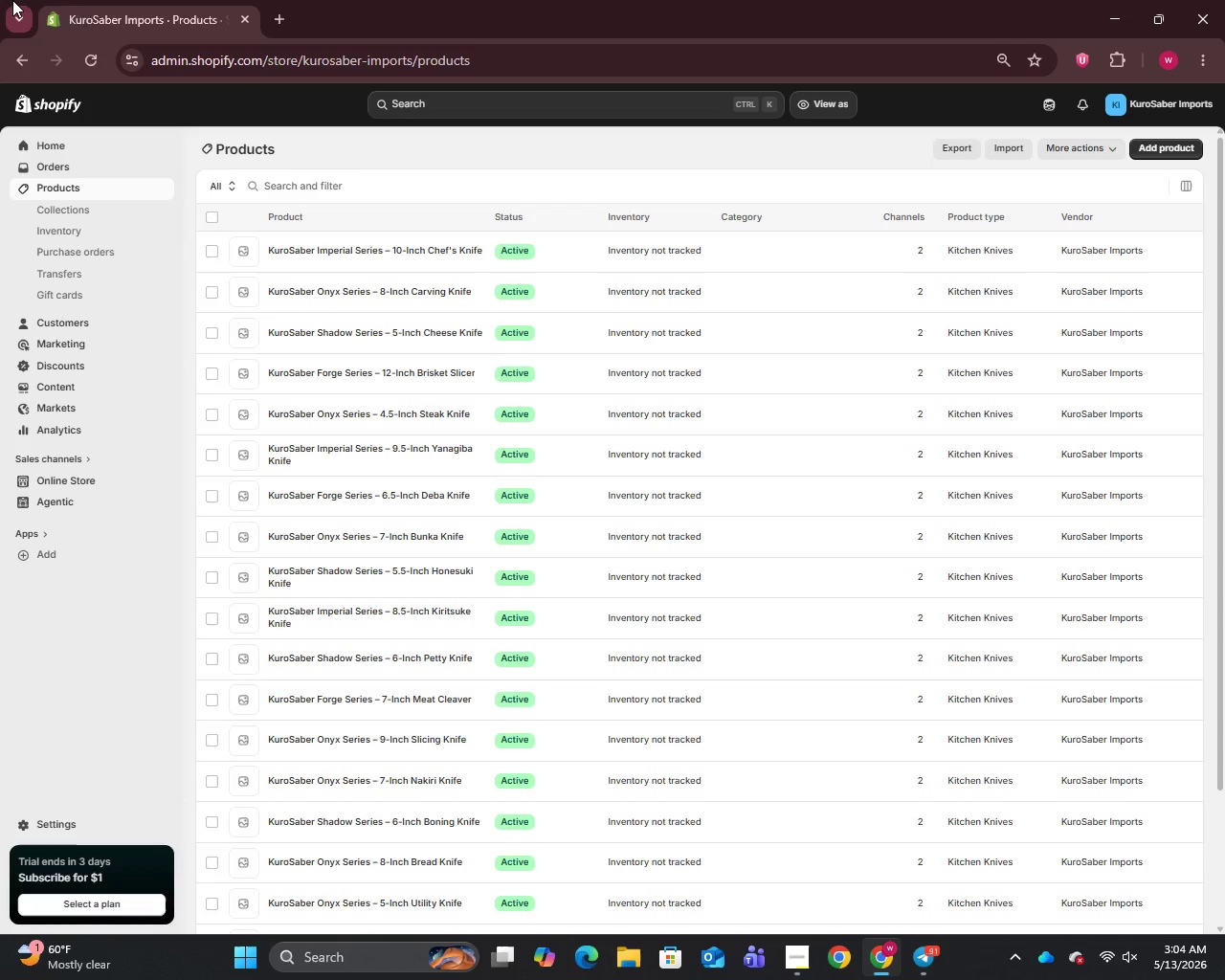 
scroll: coordinate [567, 642], scroll_direction: down, amount: 11.0
 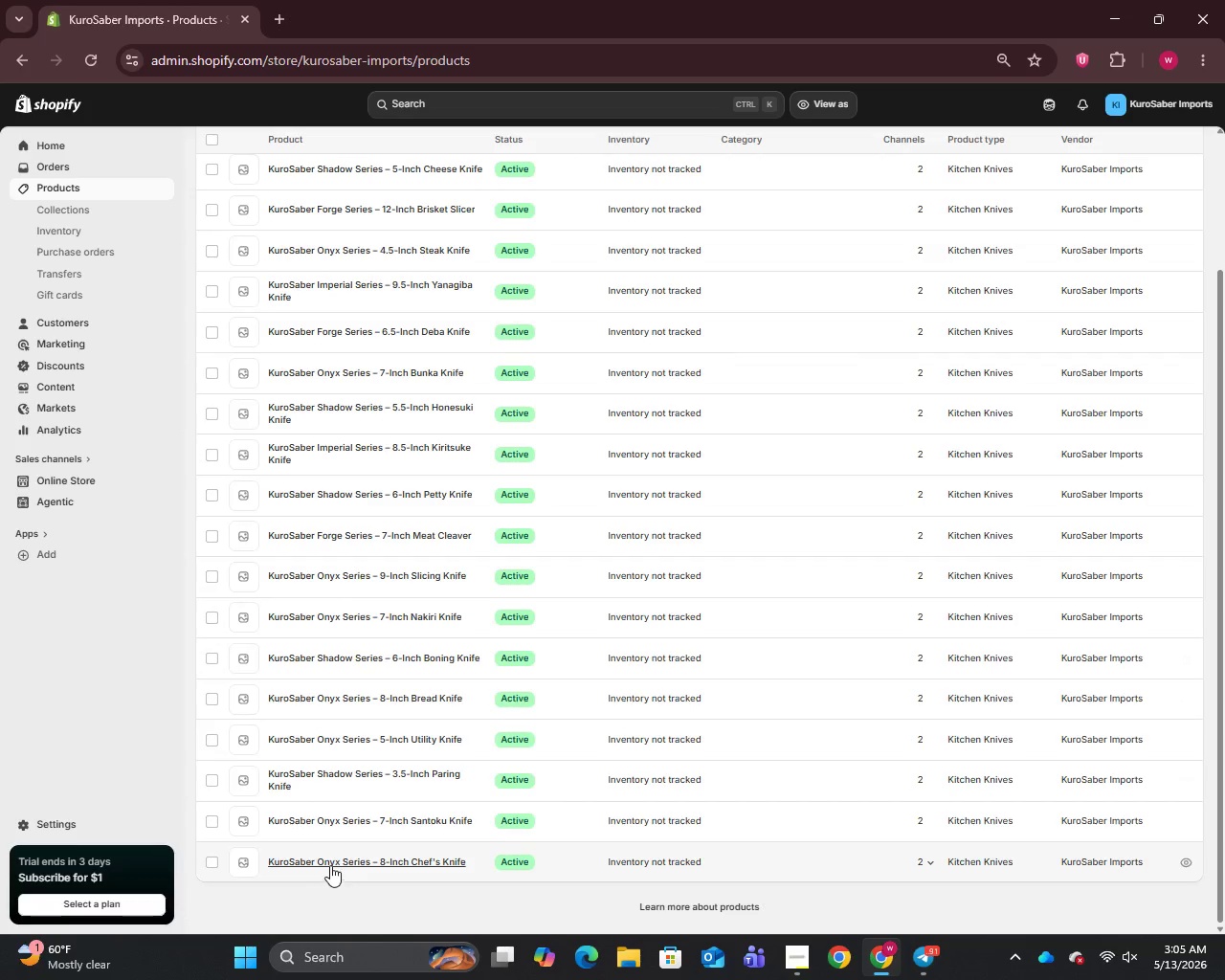 
left_click([331, 861])
 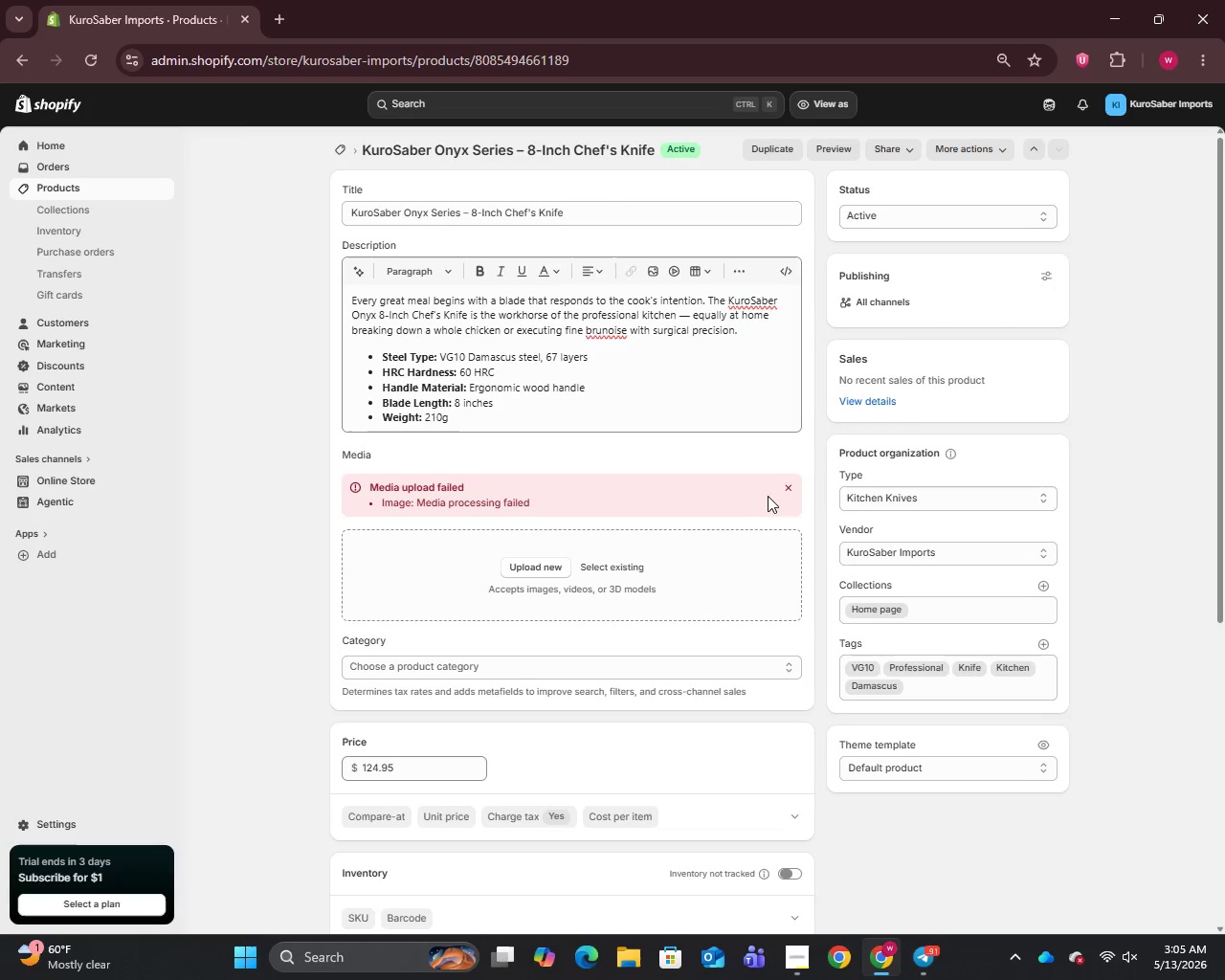 
wait(5.09)
 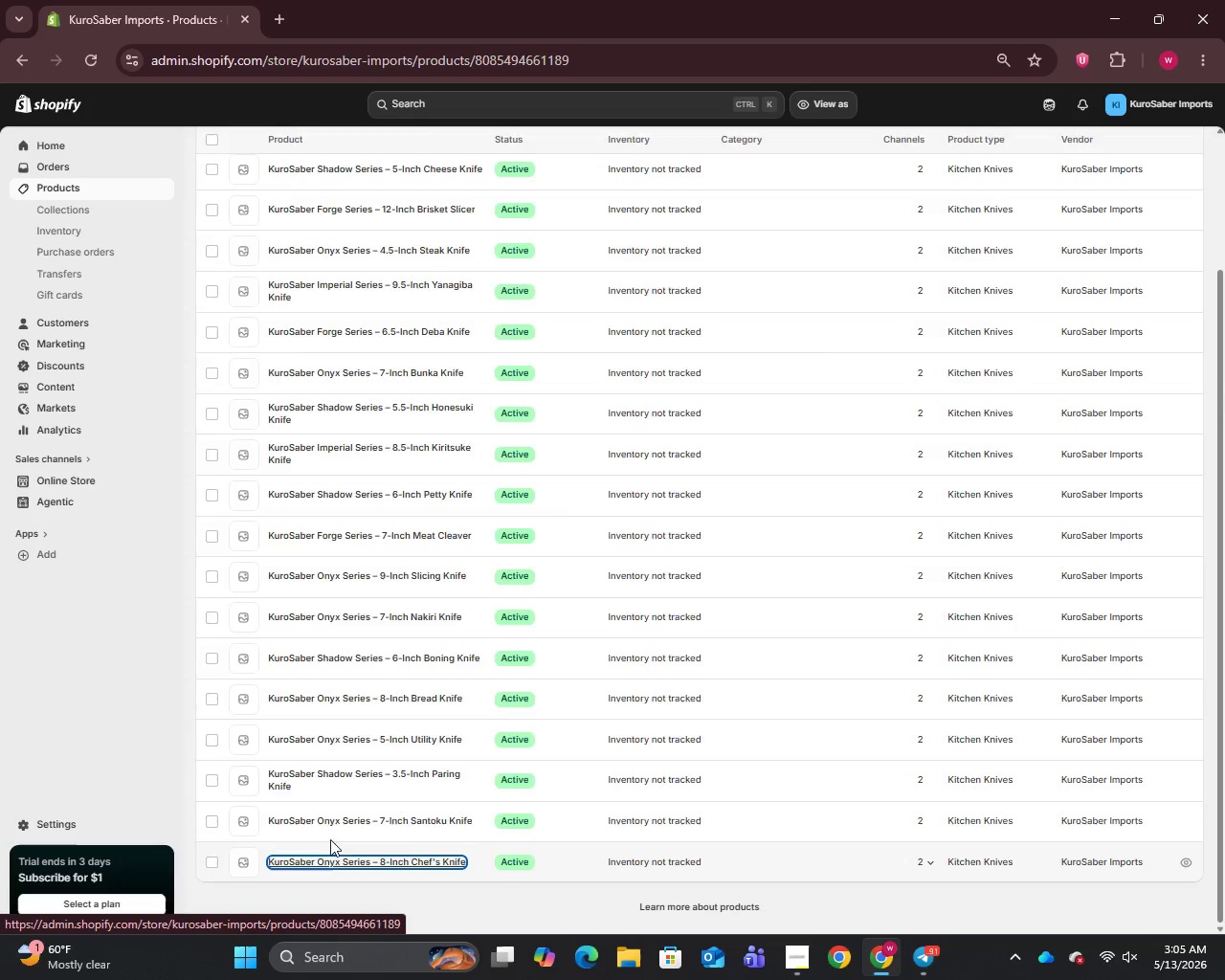 
left_click([792, 488])
 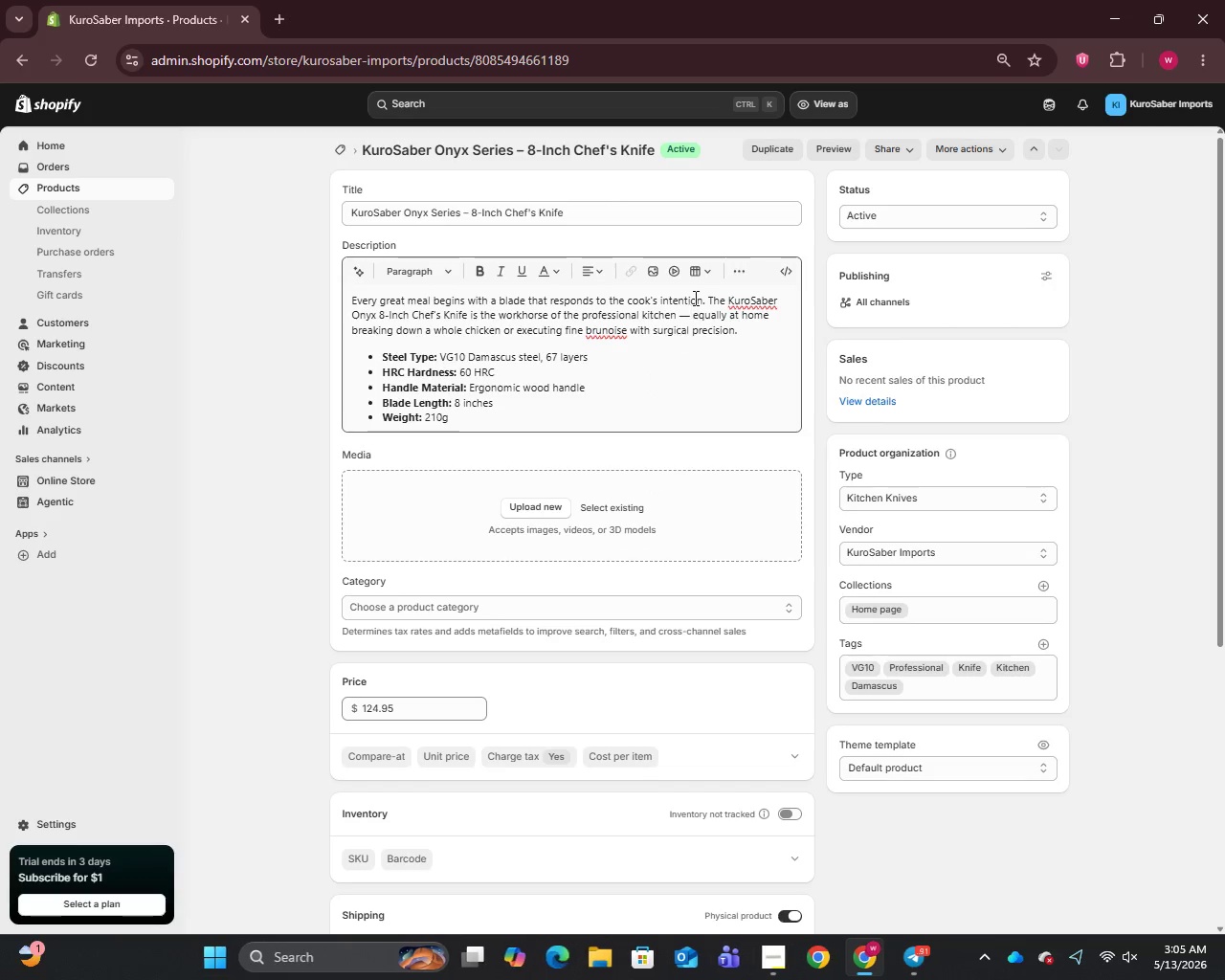 
left_click([687, 320])
 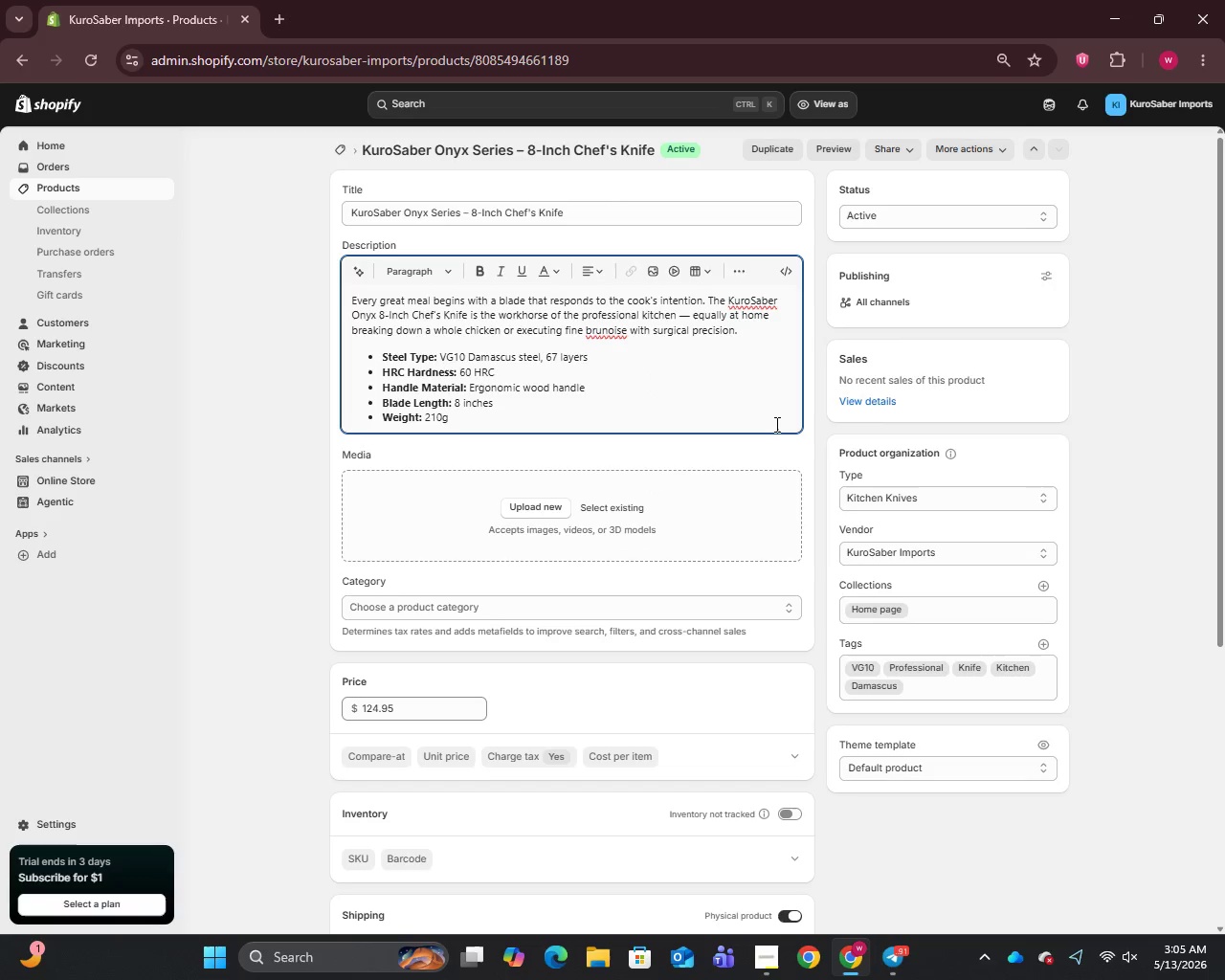 
key(Backspace)
 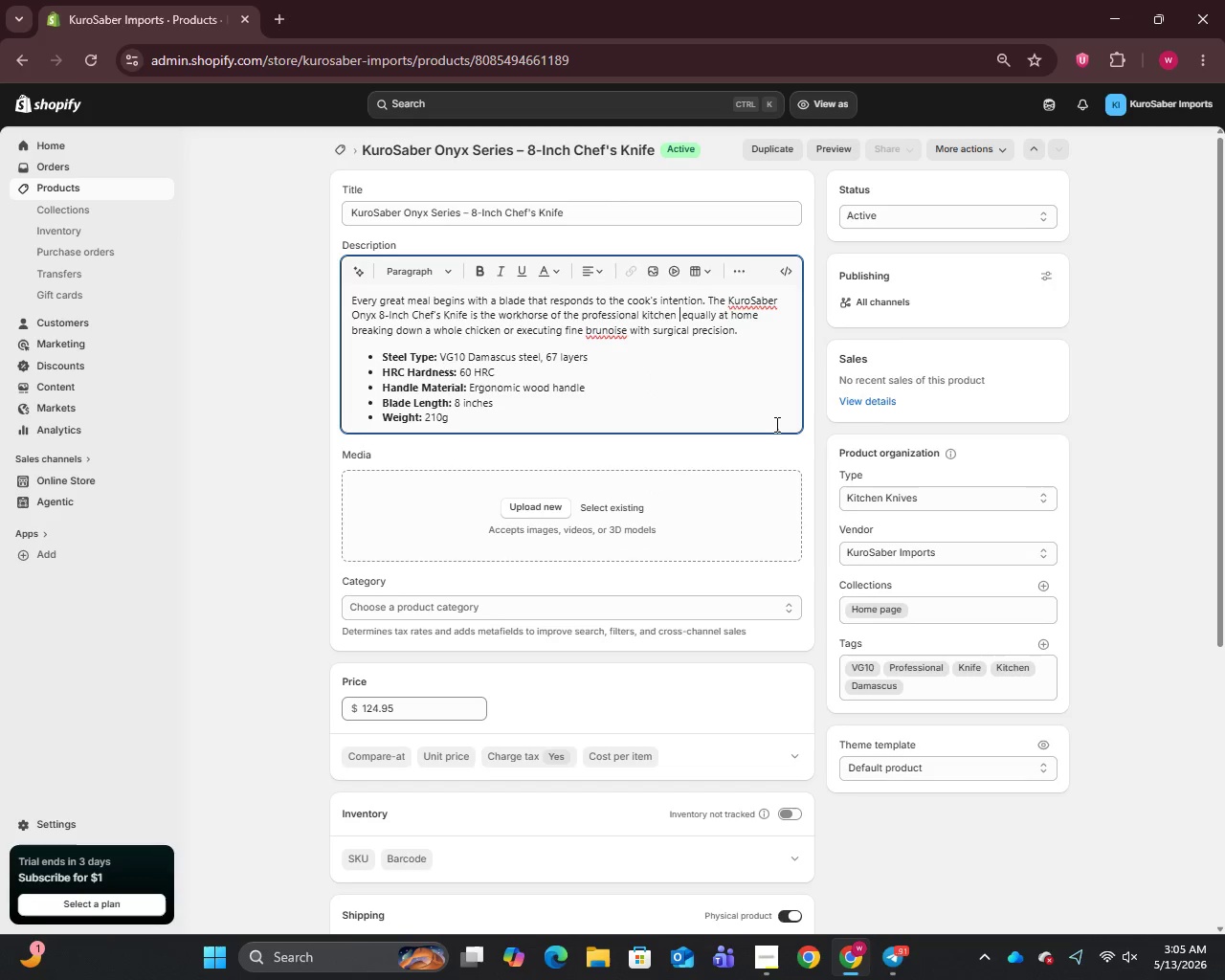 
key(Backspace)
 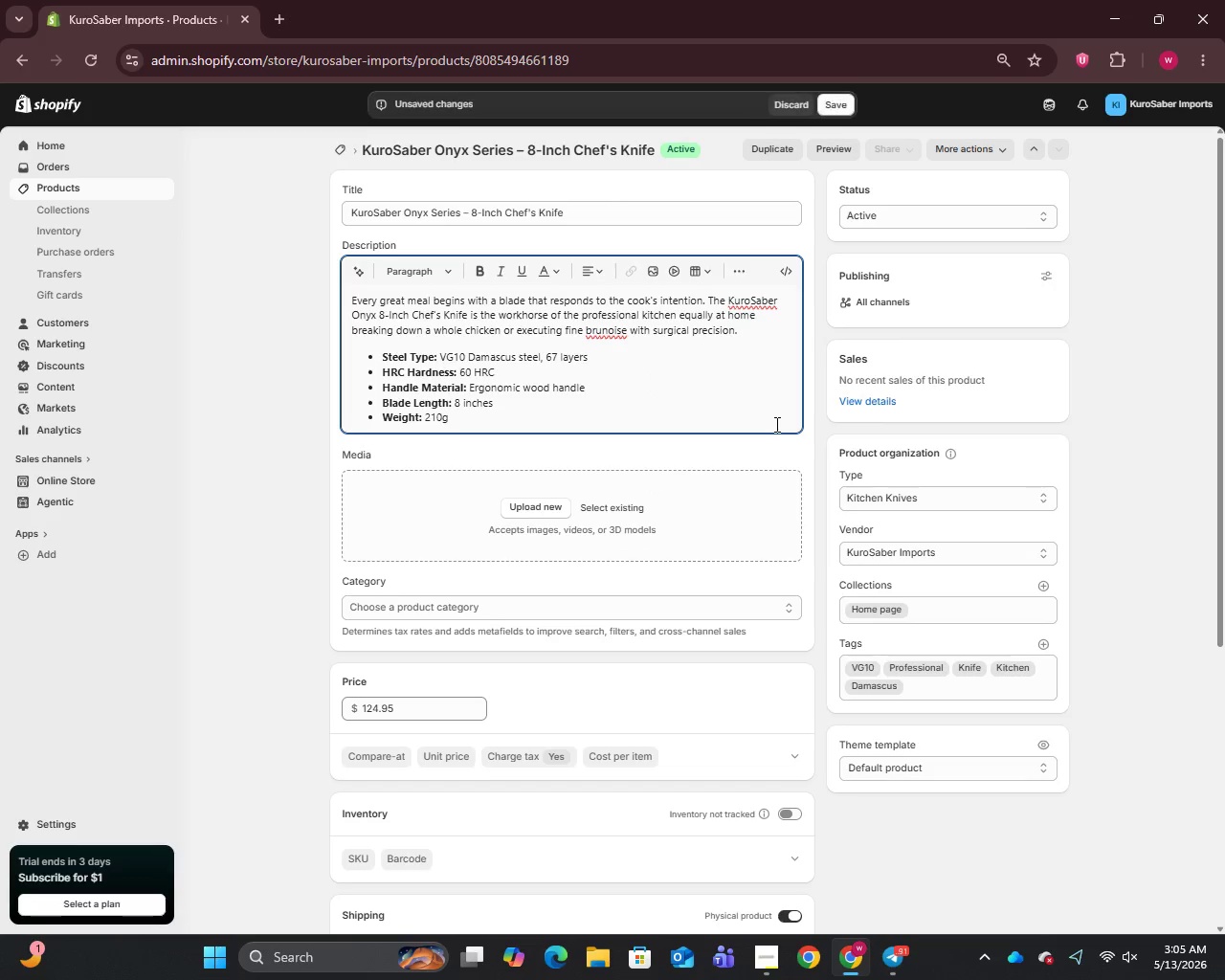 
key(Comma)
 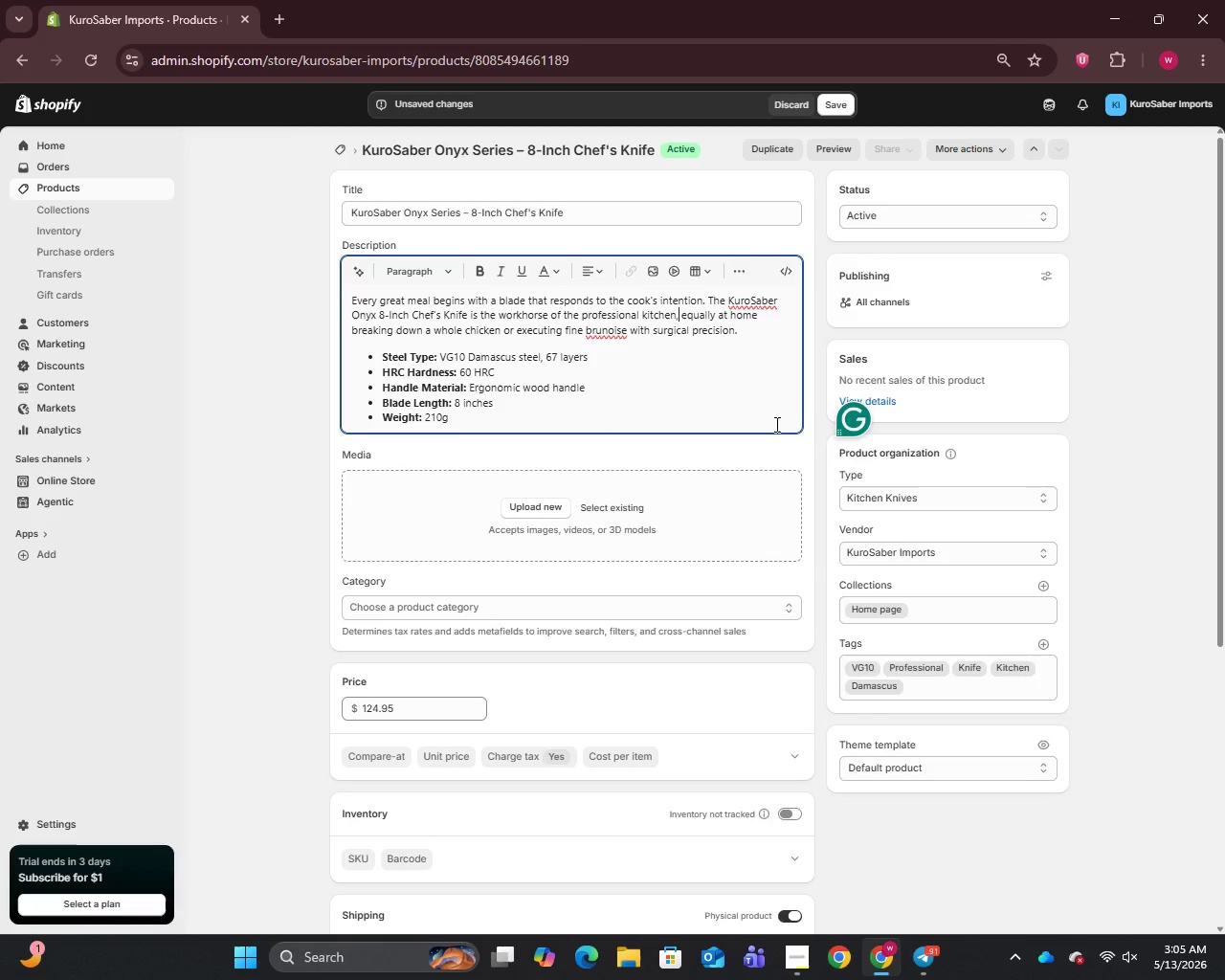 
wait(24.22)
 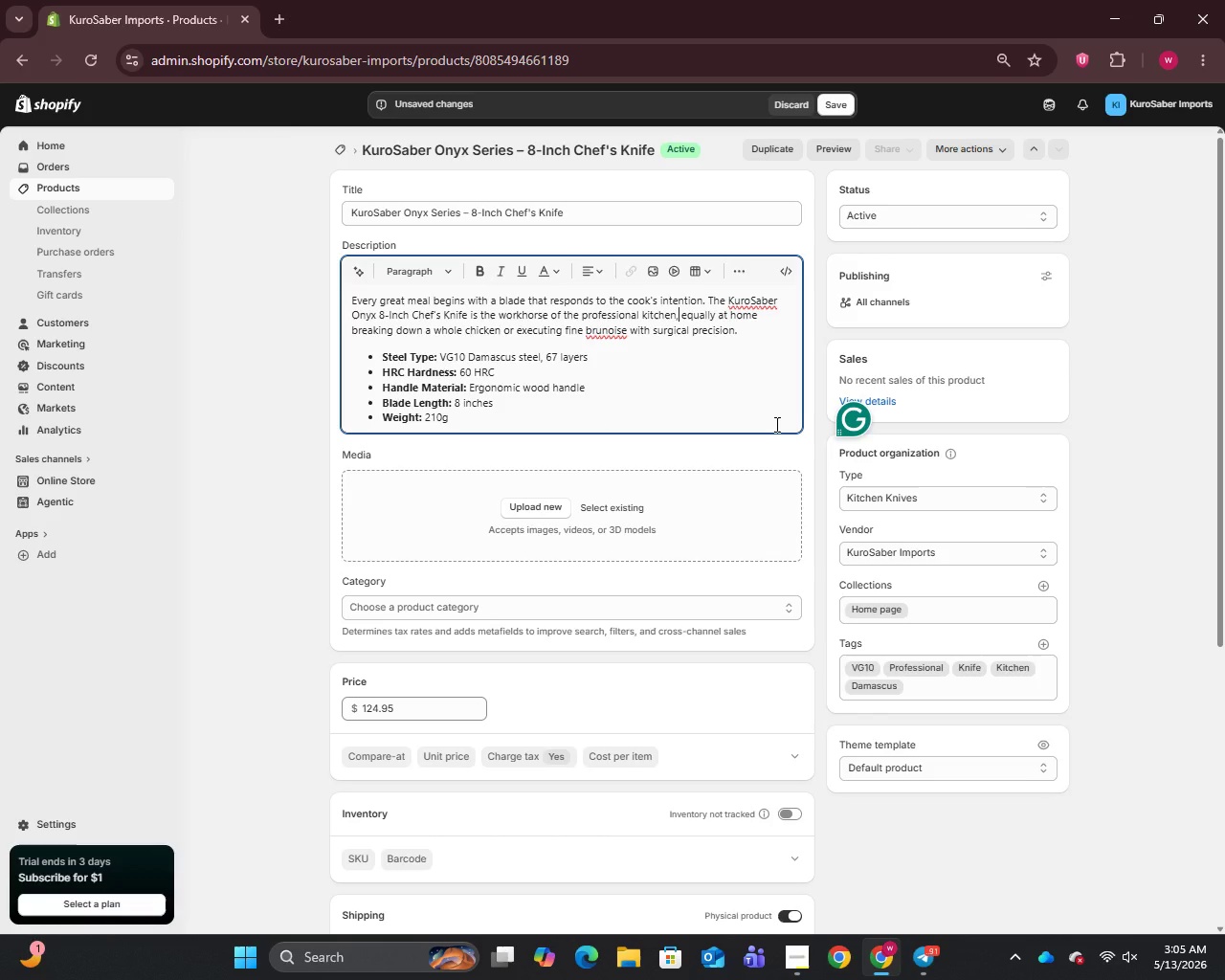 
left_click([275, 10])
 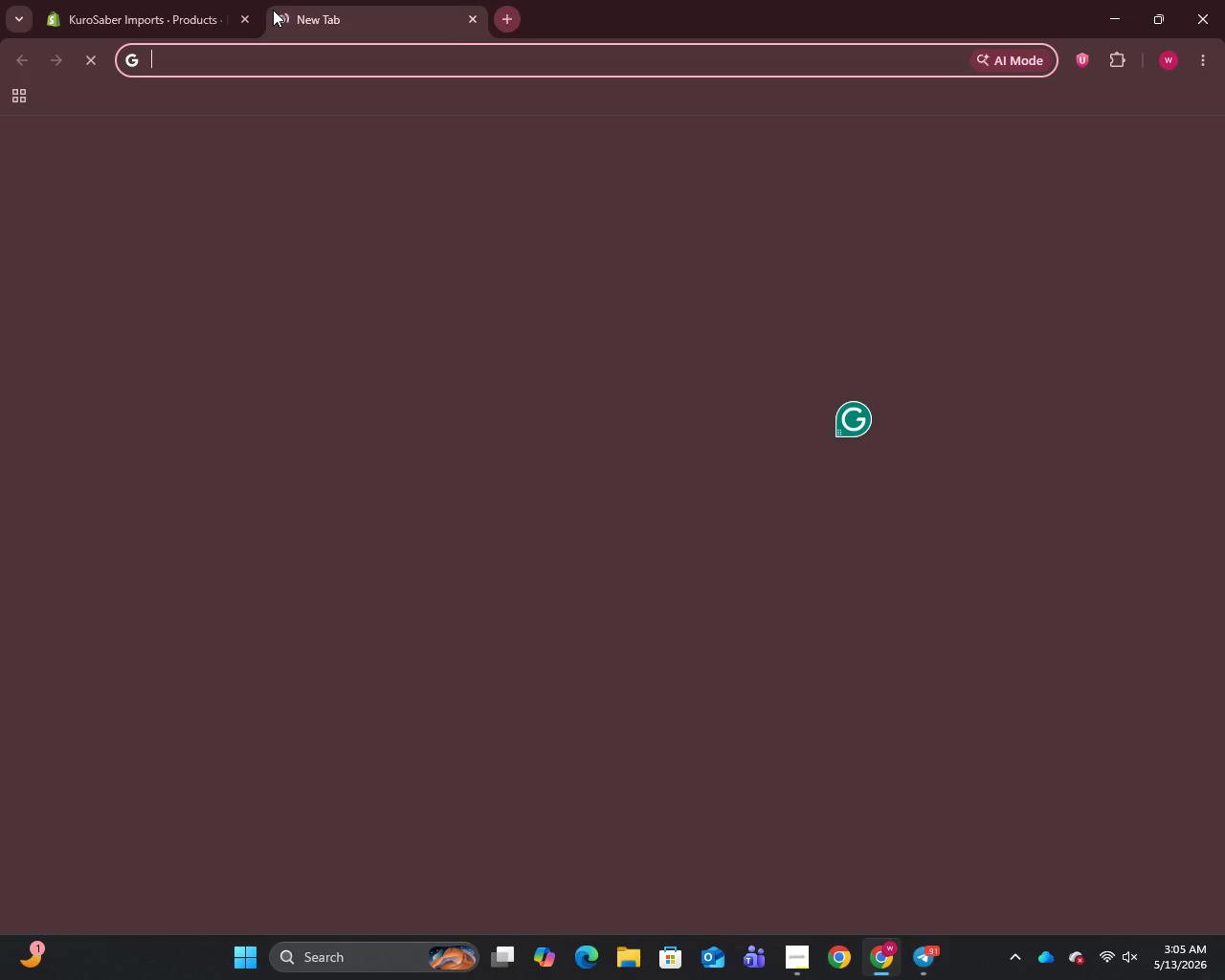 
key(U)
 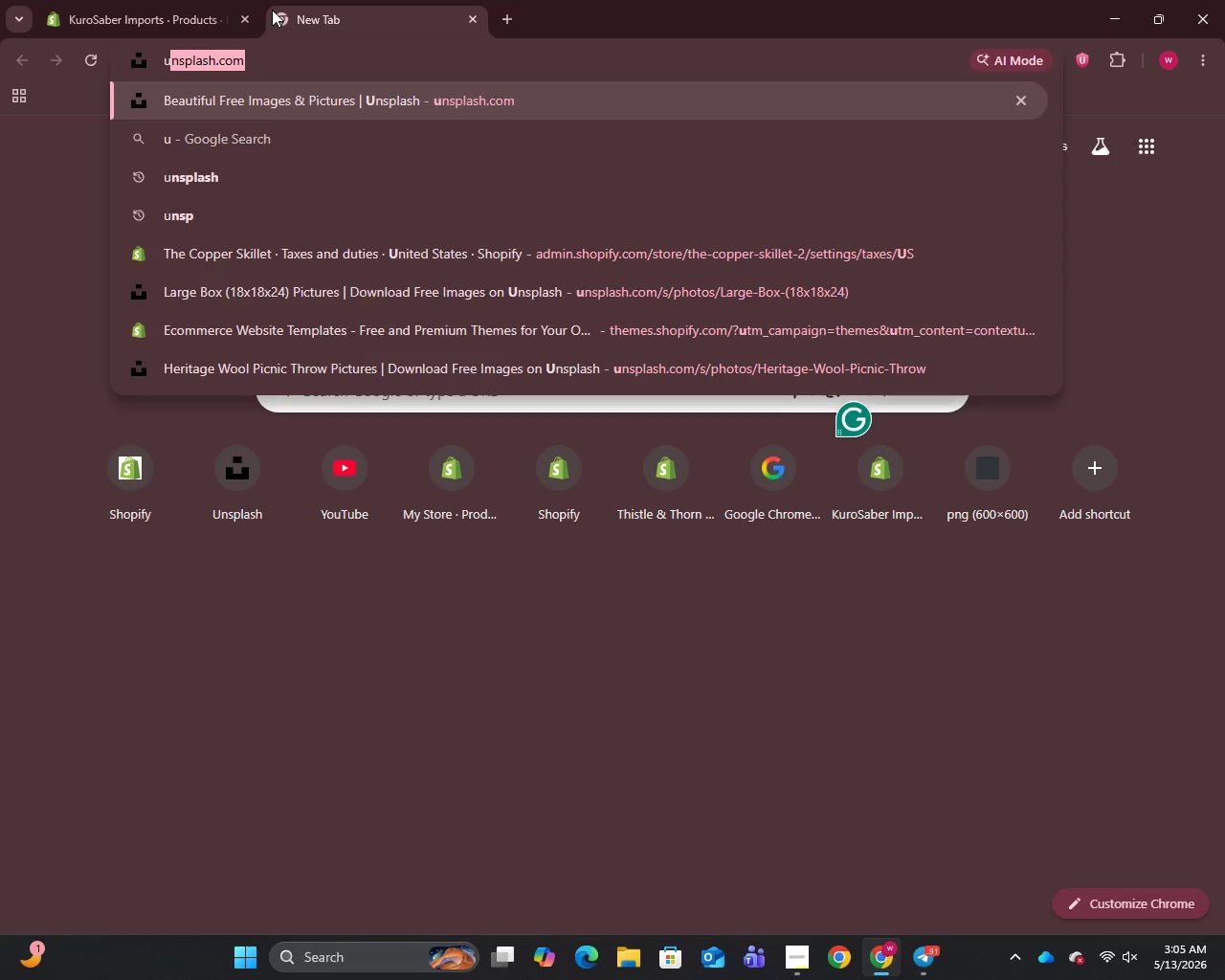 
key(Enter)
 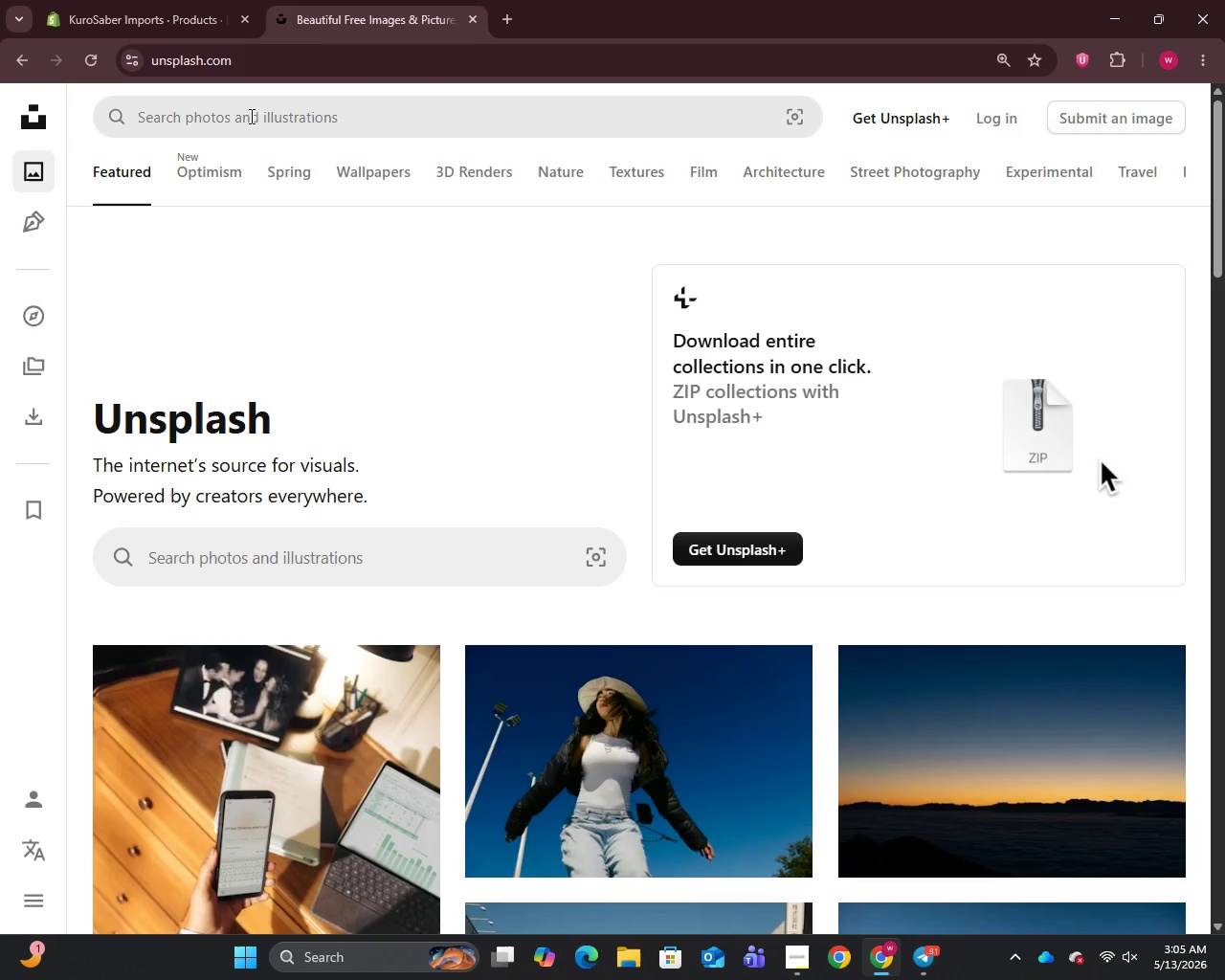 
left_click([163, 11])
 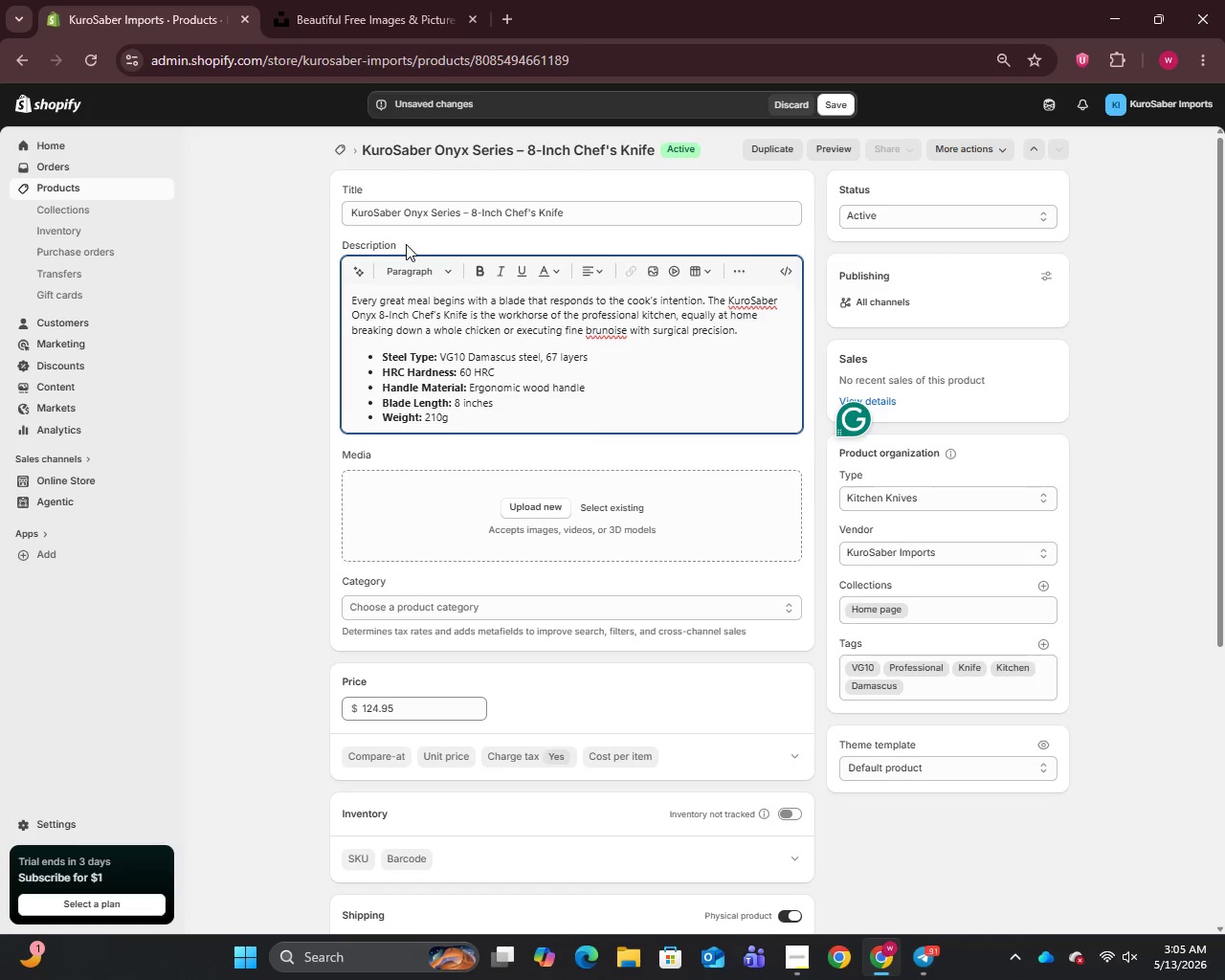 
wait(6.3)
 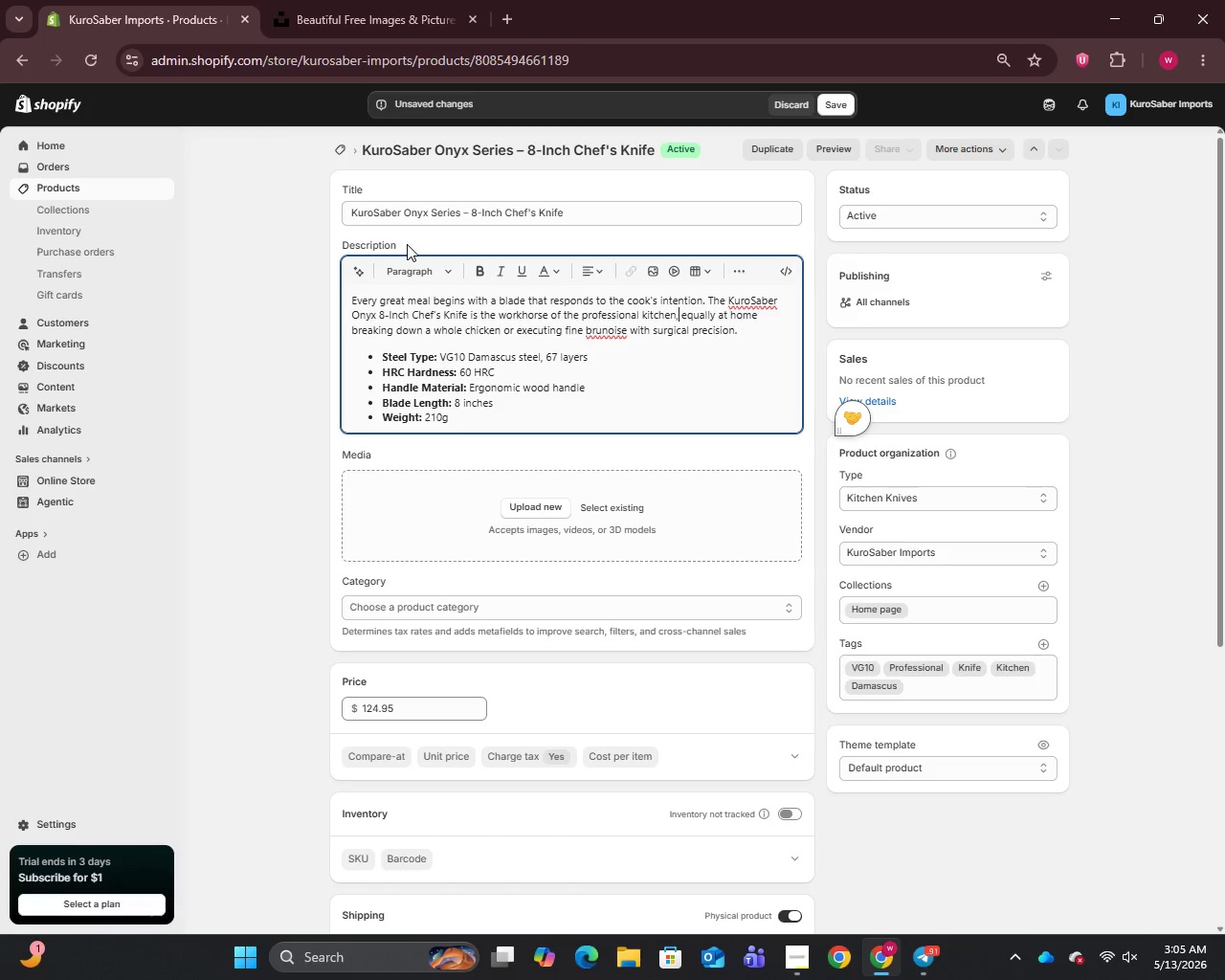 
left_click_drag(start_coordinate=[569, 212], to_coordinate=[473, 212])
 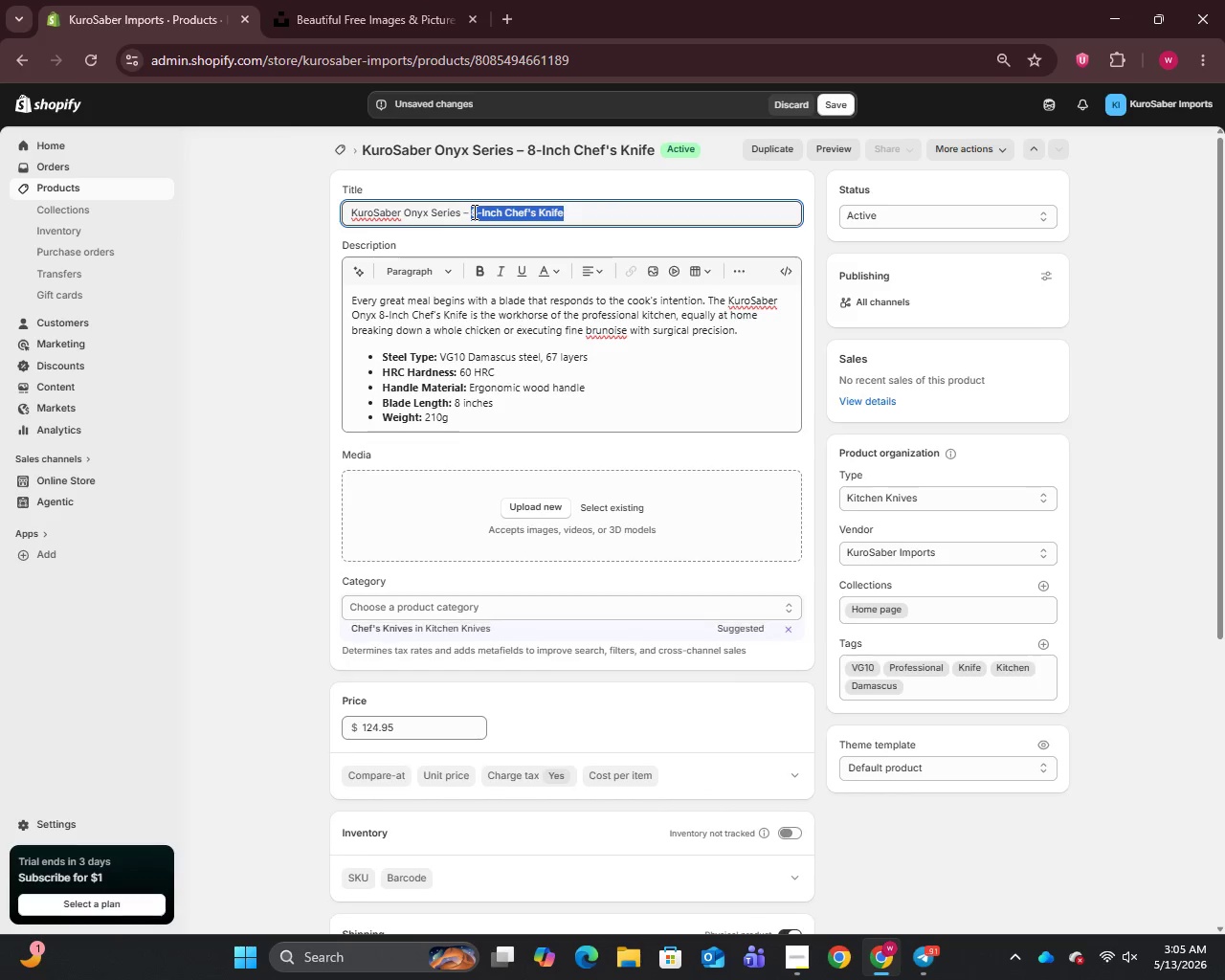 
key(Control+C)
 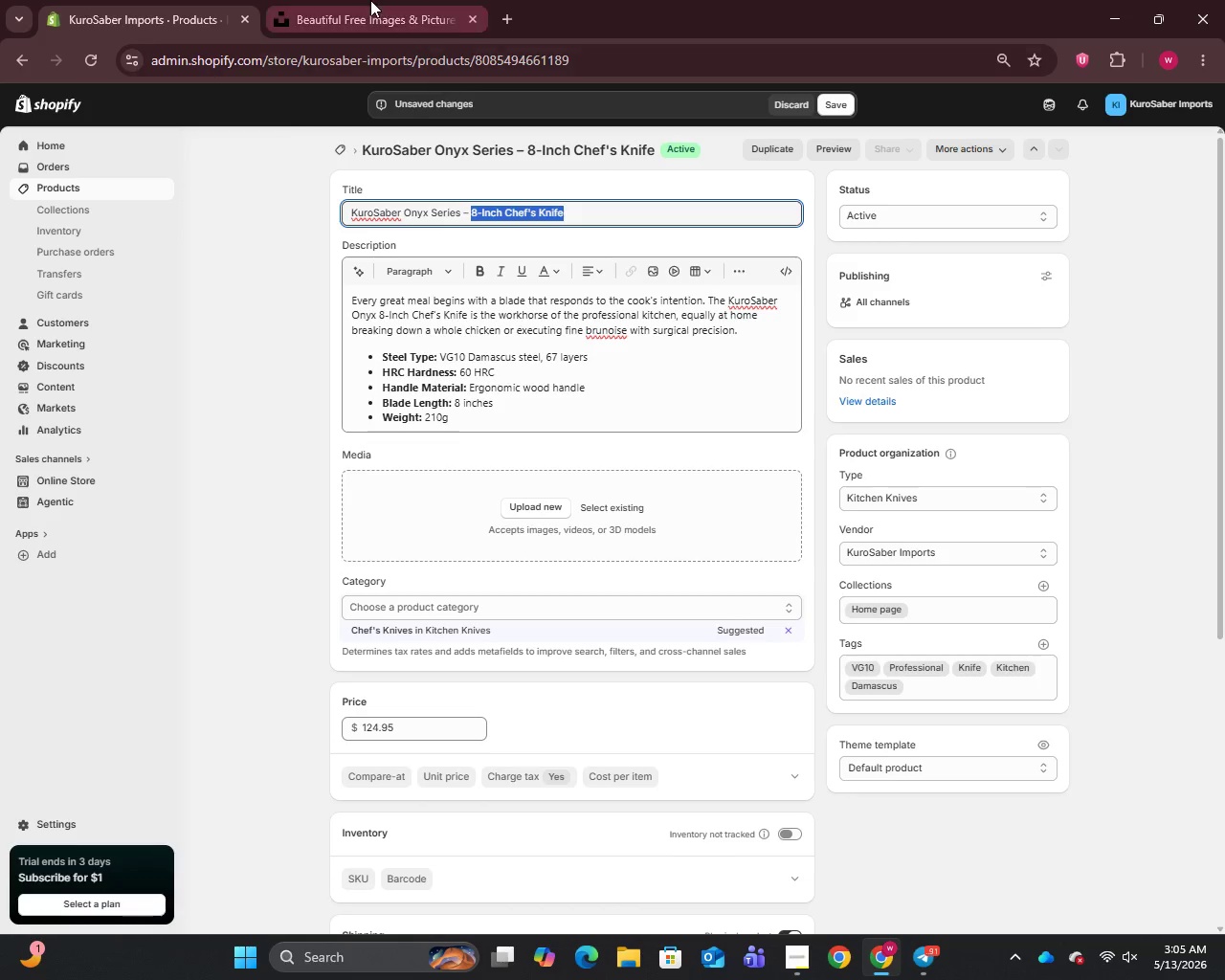 
left_click([368, 0])
 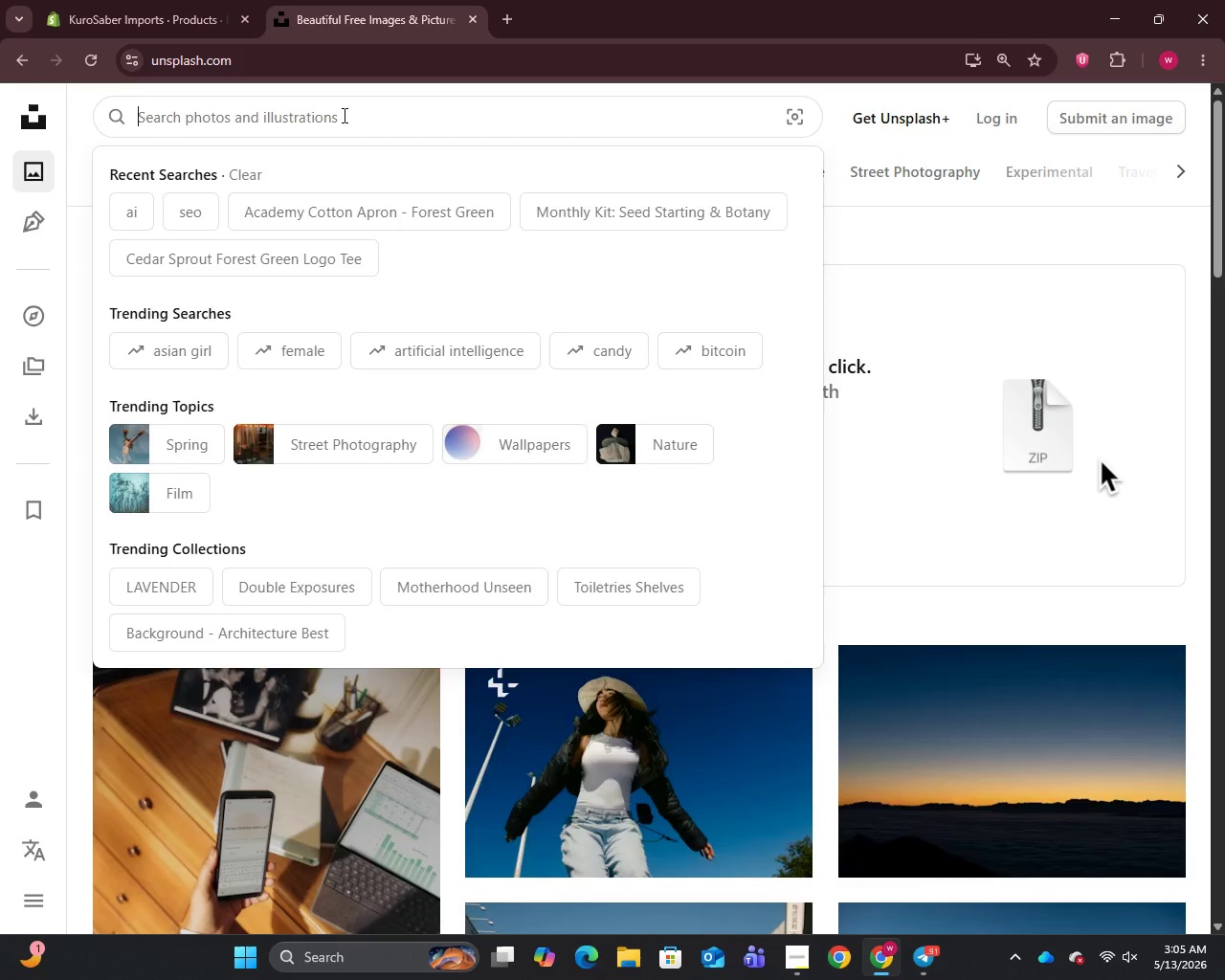 
key(Control+V)
 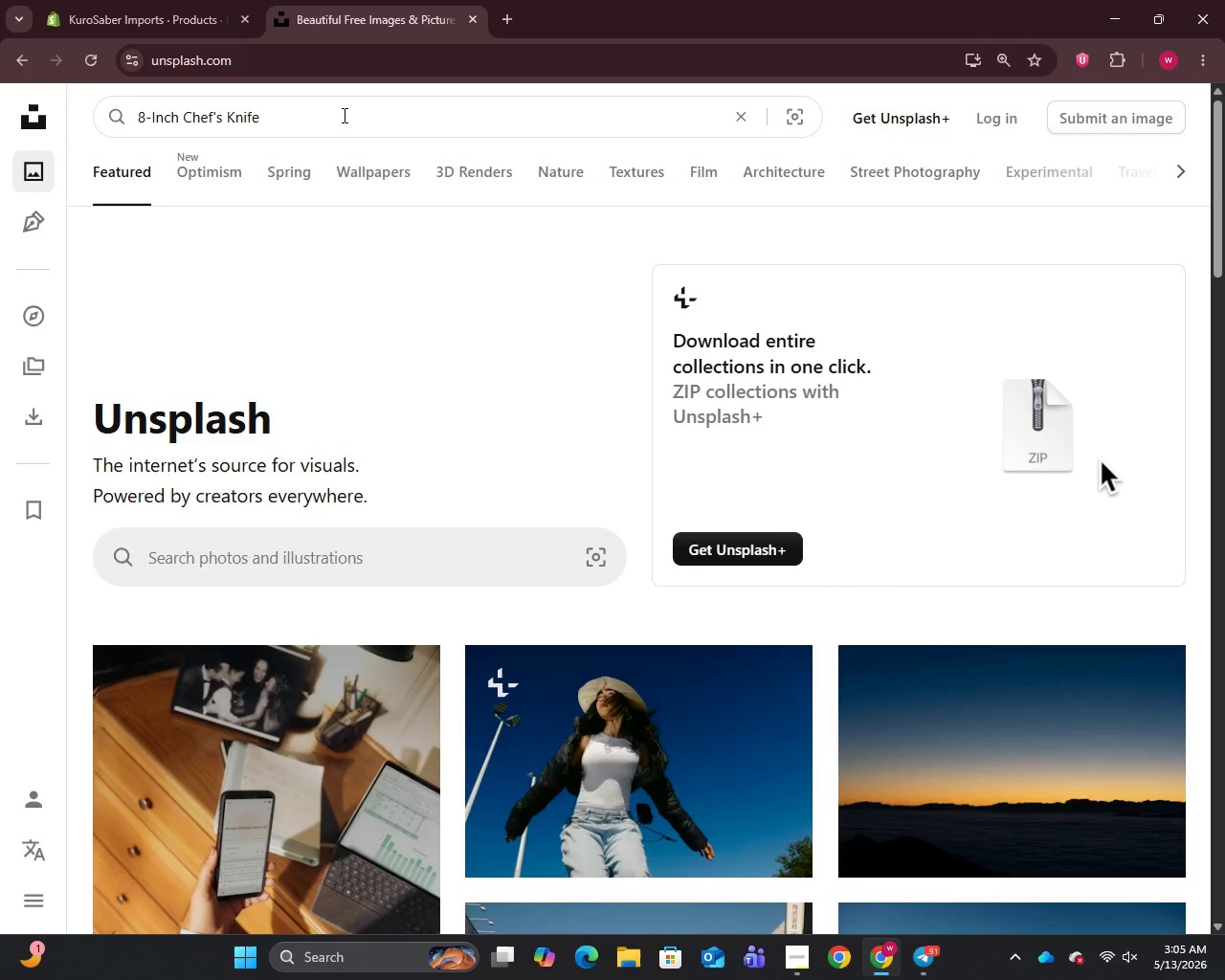 
key(Enter)
 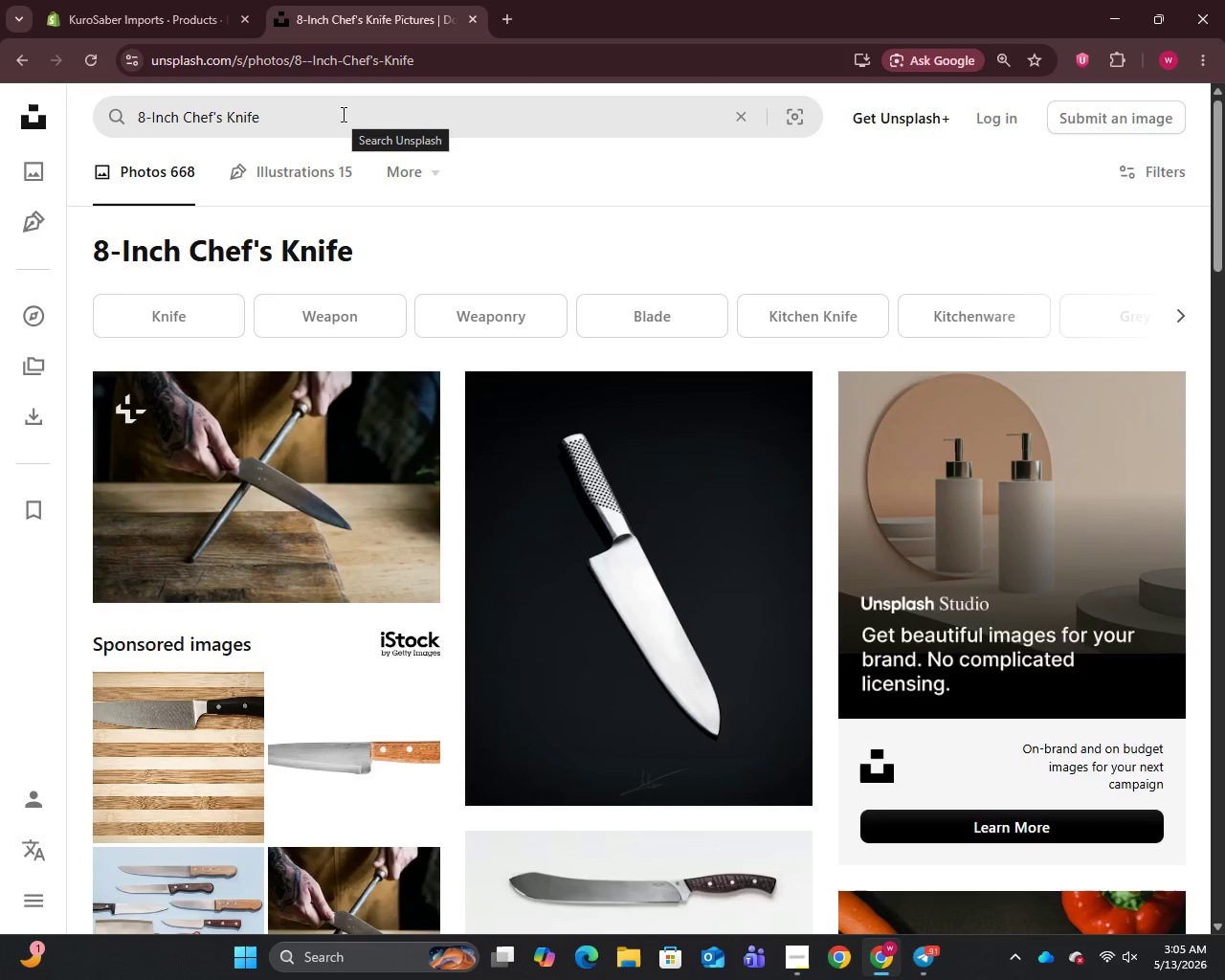 
scroll: coordinate [622, 406], scroll_direction: down, amount: 16.0
 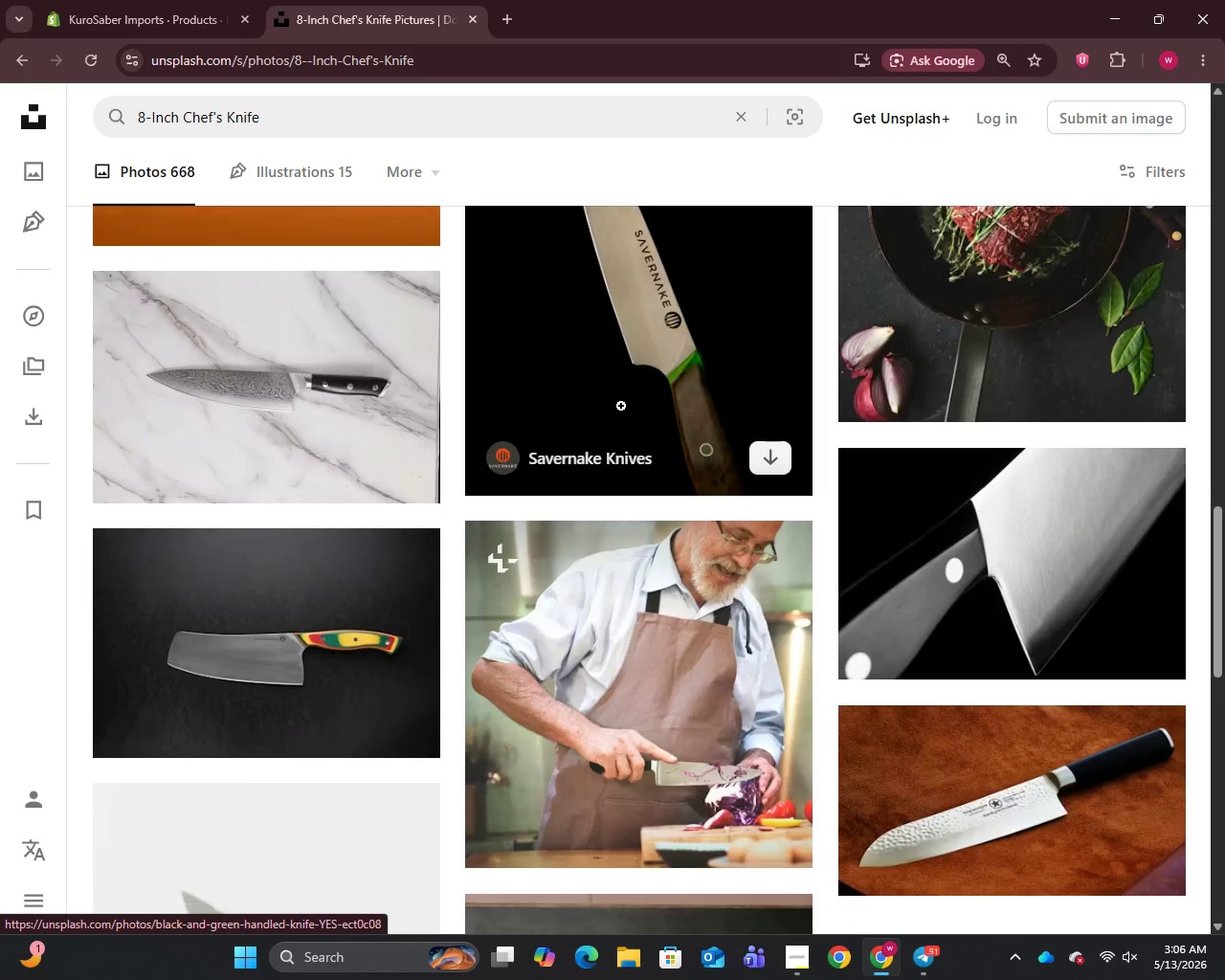 
scroll: coordinate [620, 405], scroll_direction: down, amount: 4.0
 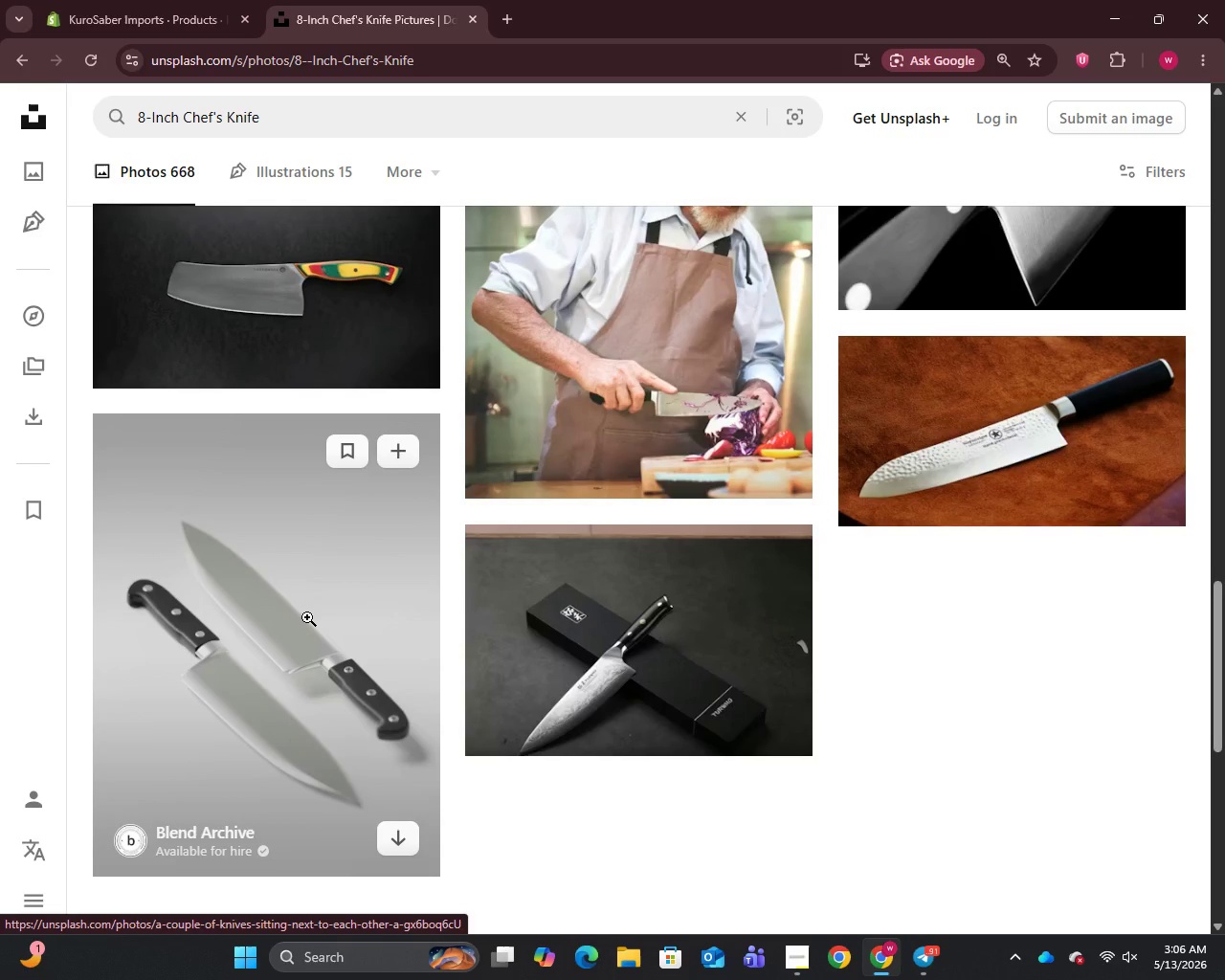 
right_click([307, 617])
 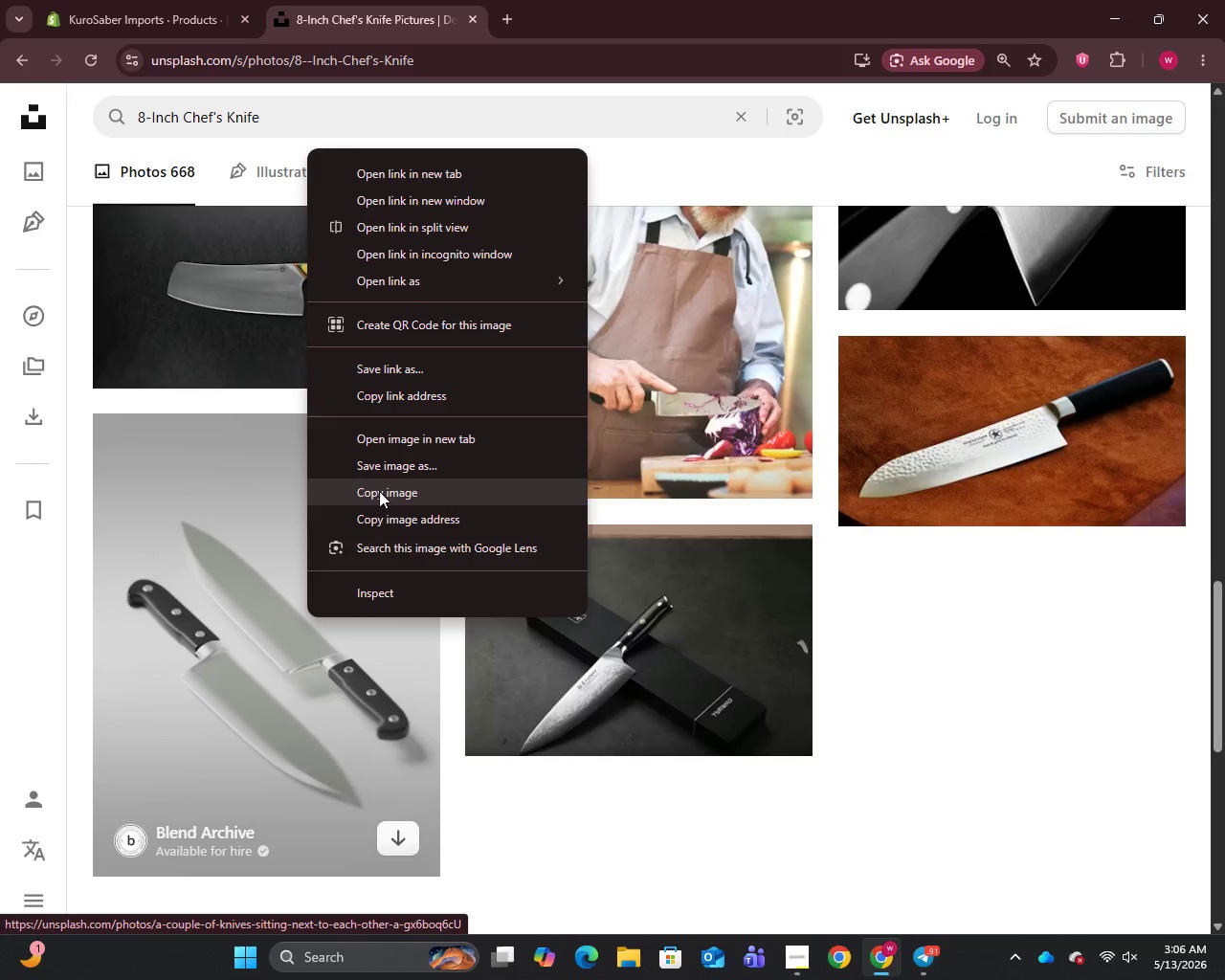 
left_click([392, 478])
 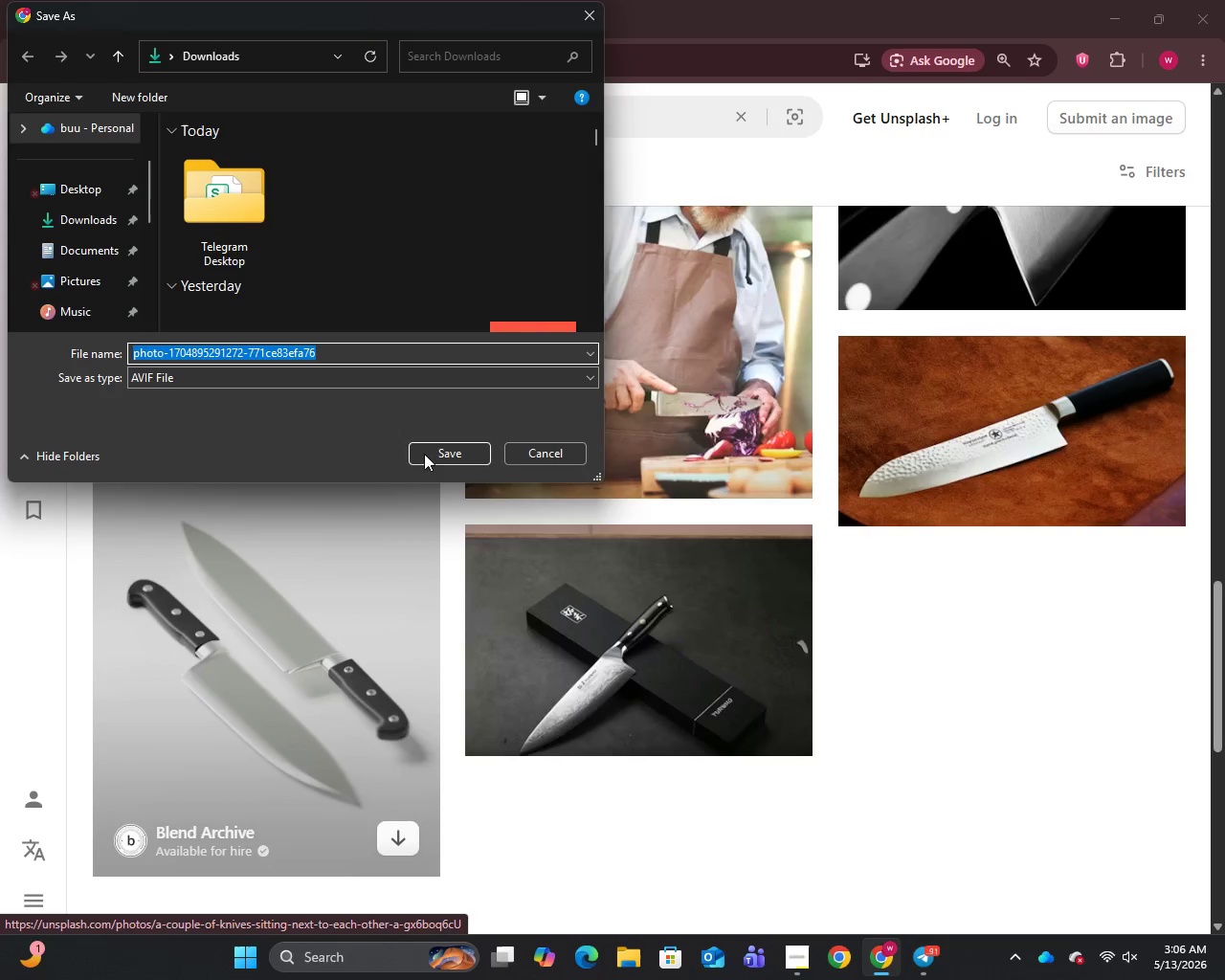 
left_click([445, 441])
 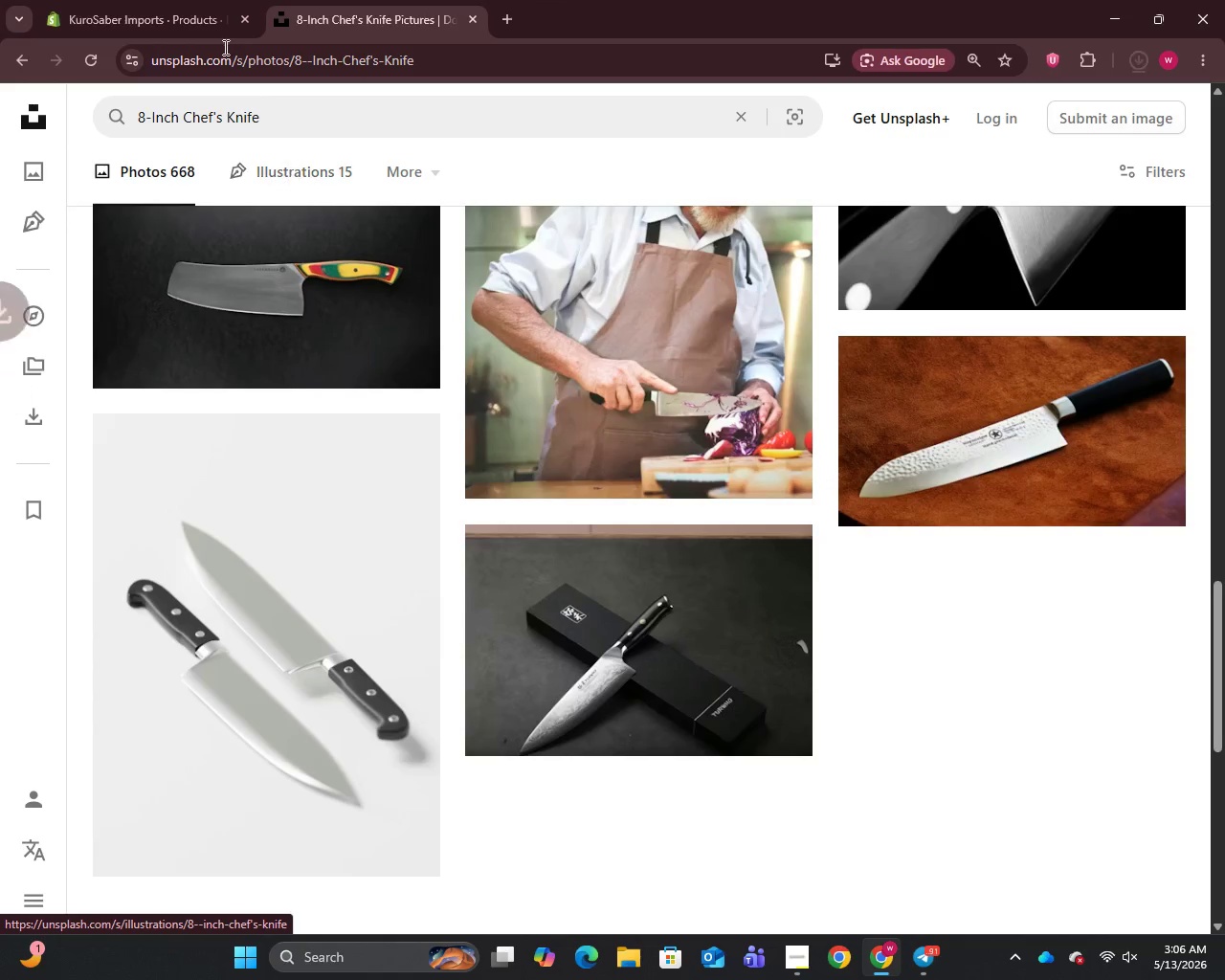 
left_click([184, 20])
 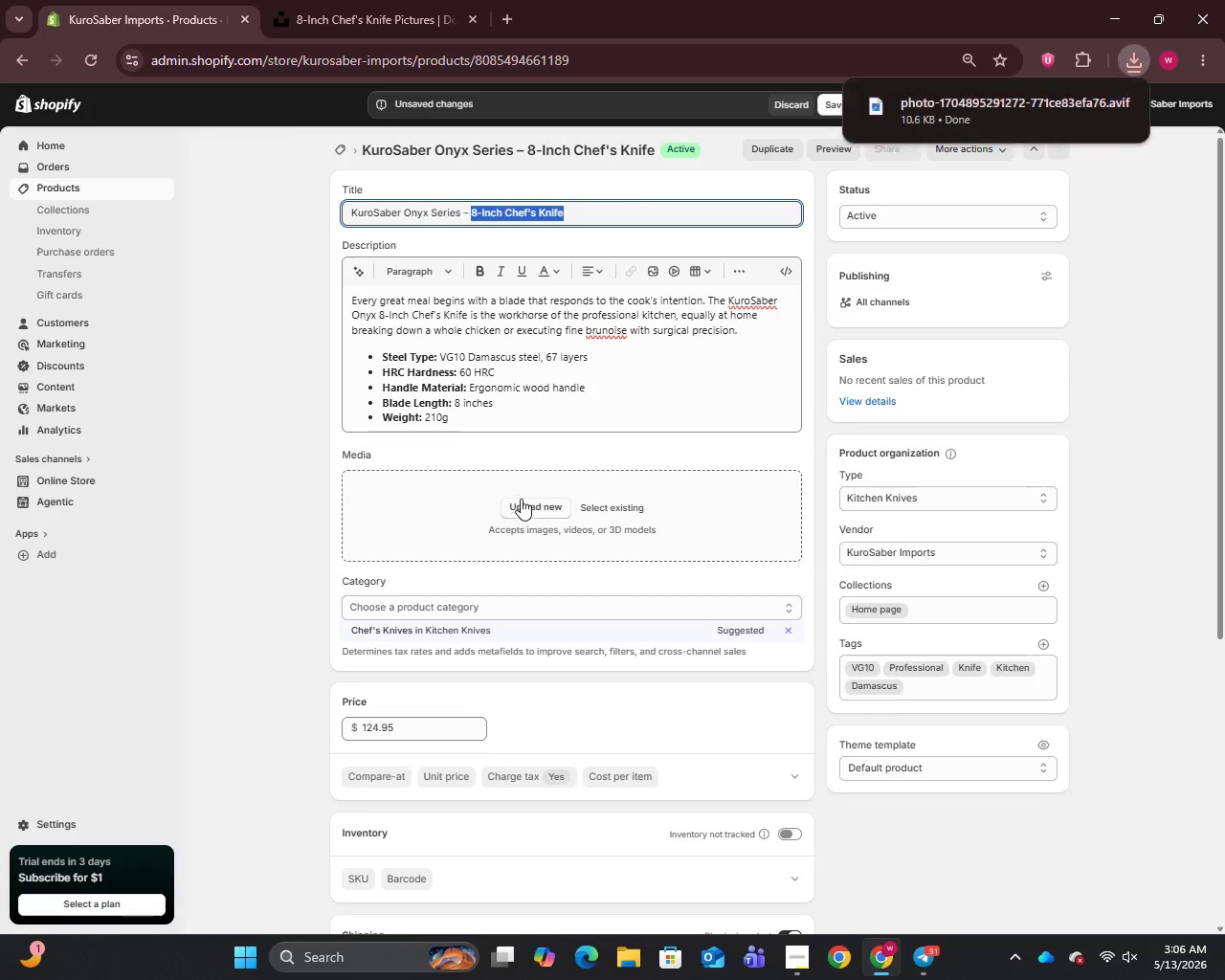 
left_click([540, 504])
 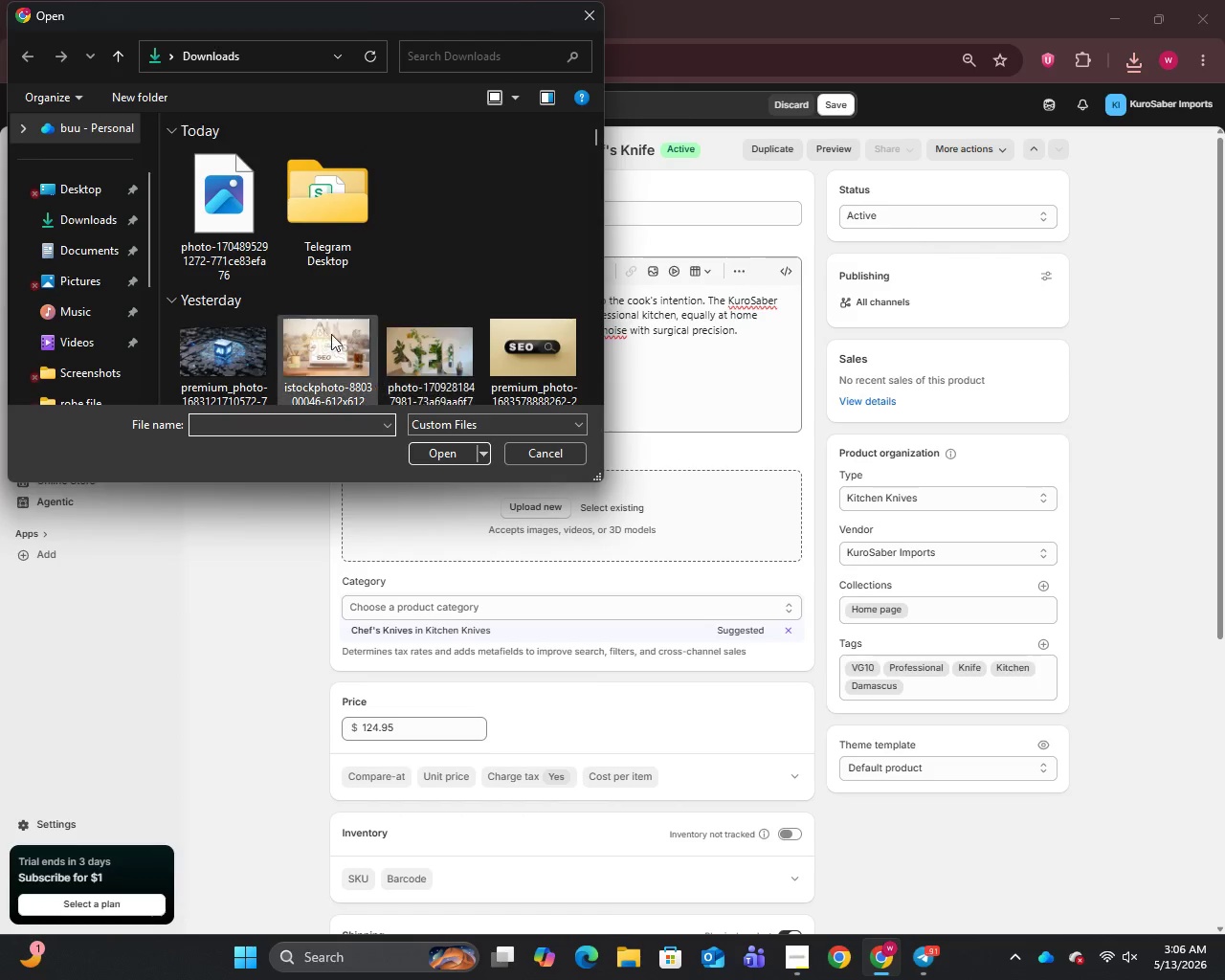 
left_click([223, 207])
 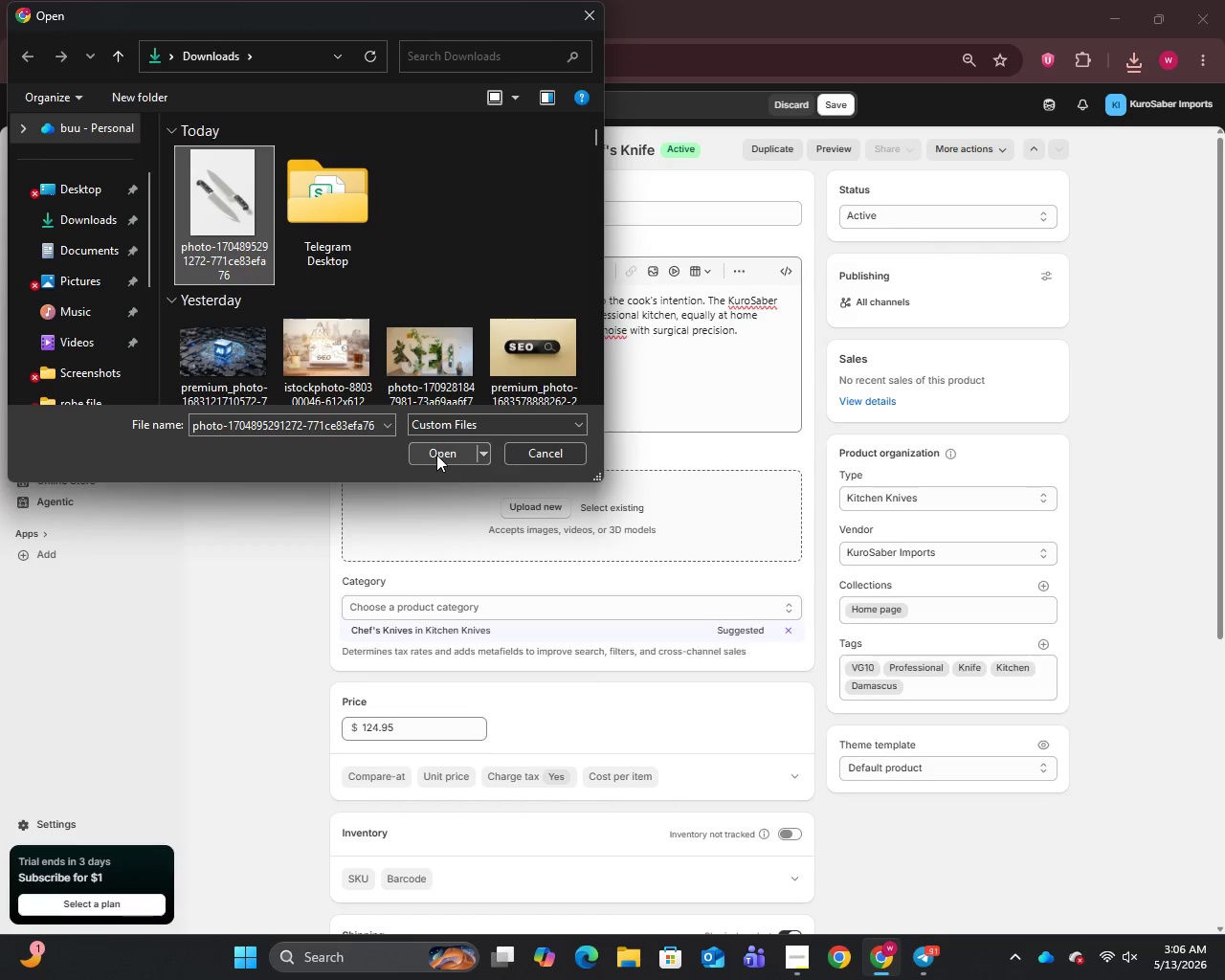 
left_click([437, 455])
 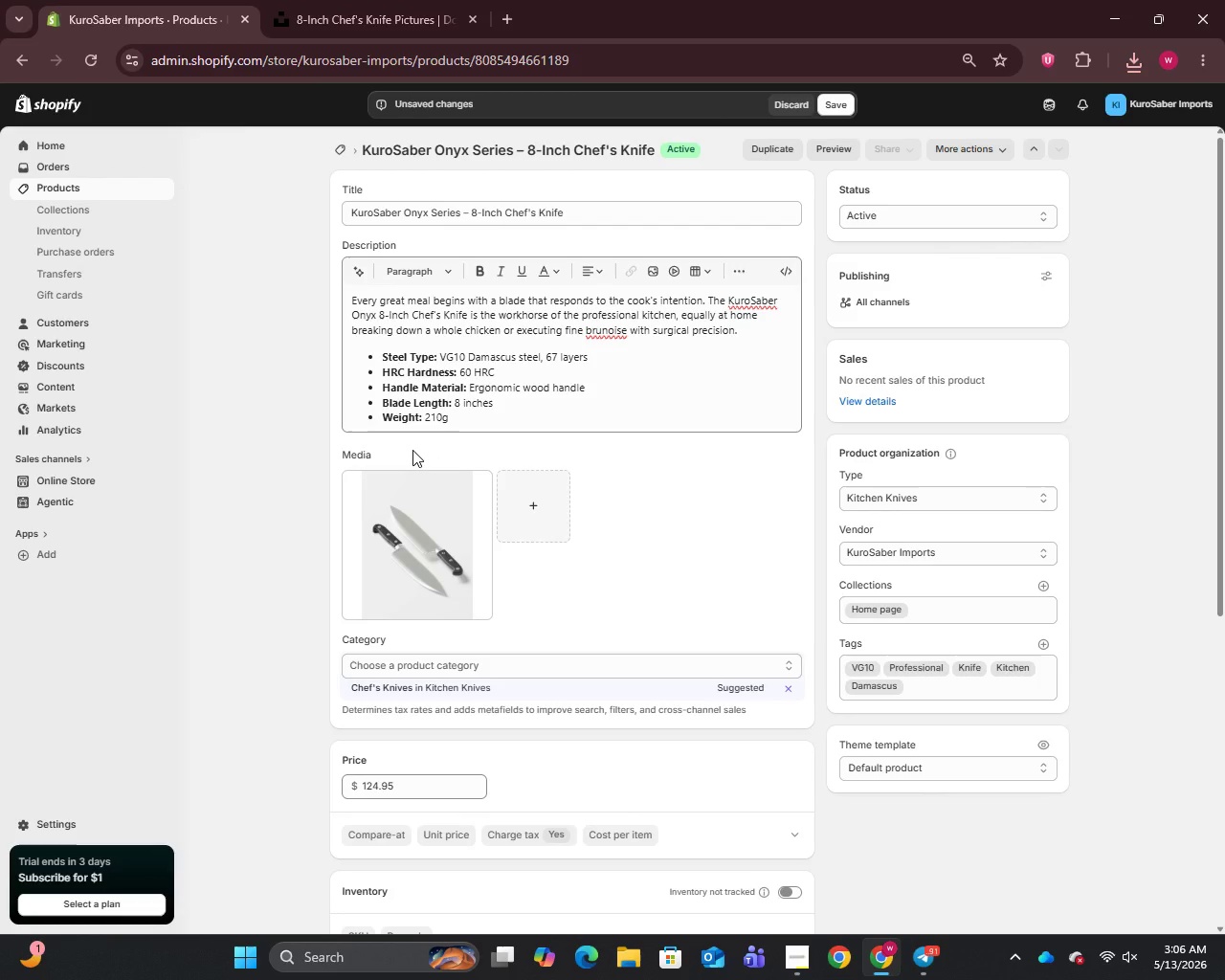 
wait(34.47)
 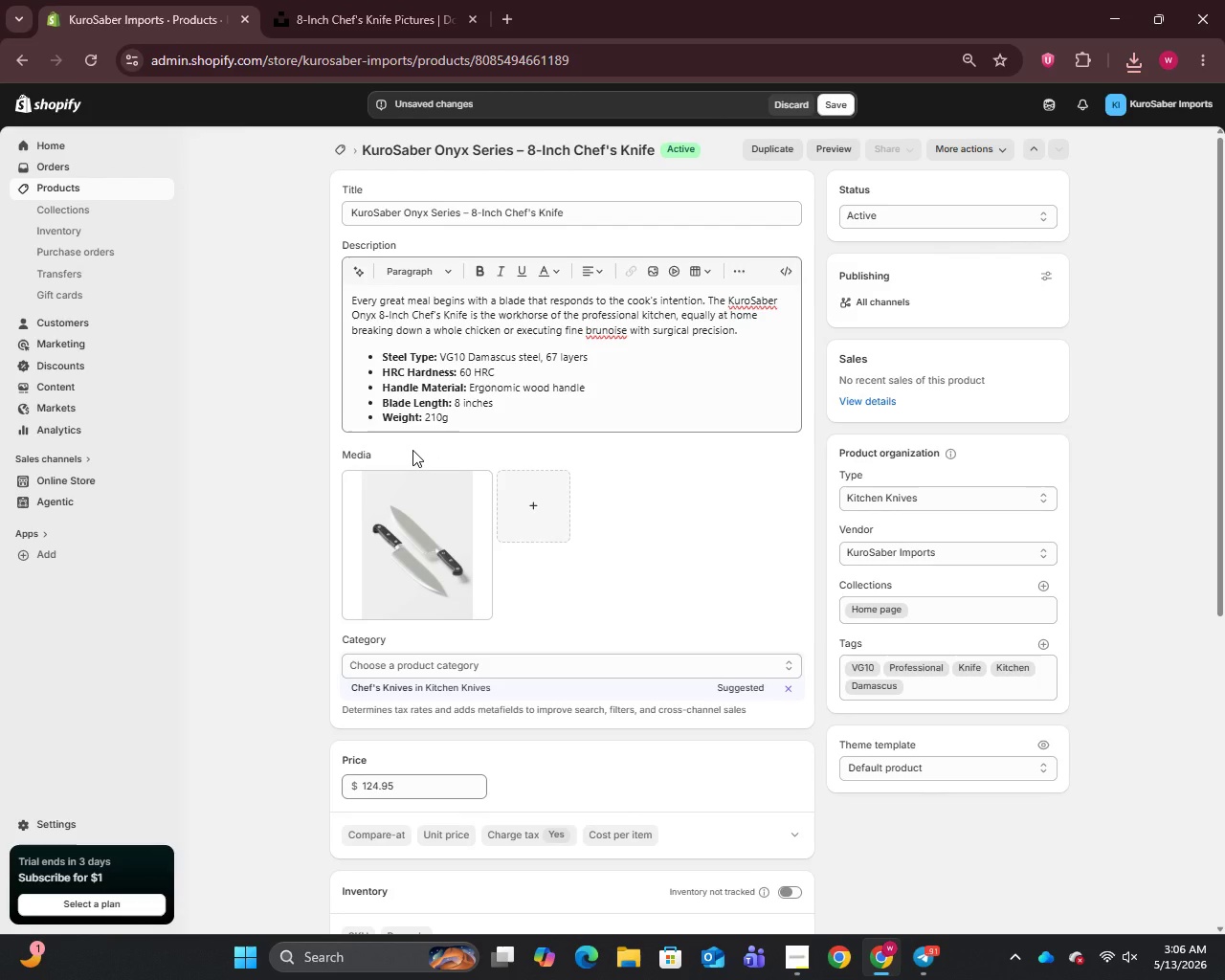 
left_click([433, 577])
 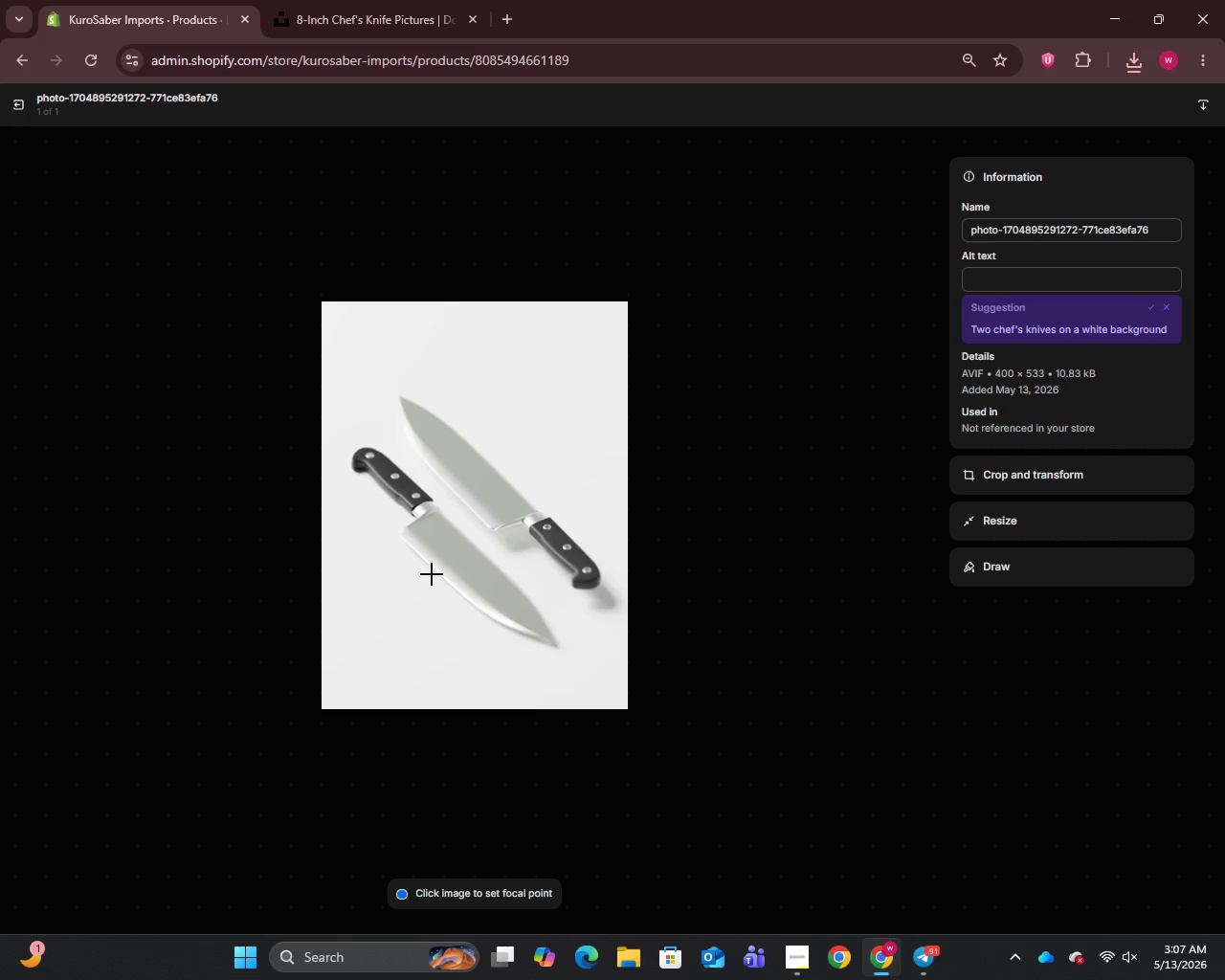 
wait(9.86)
 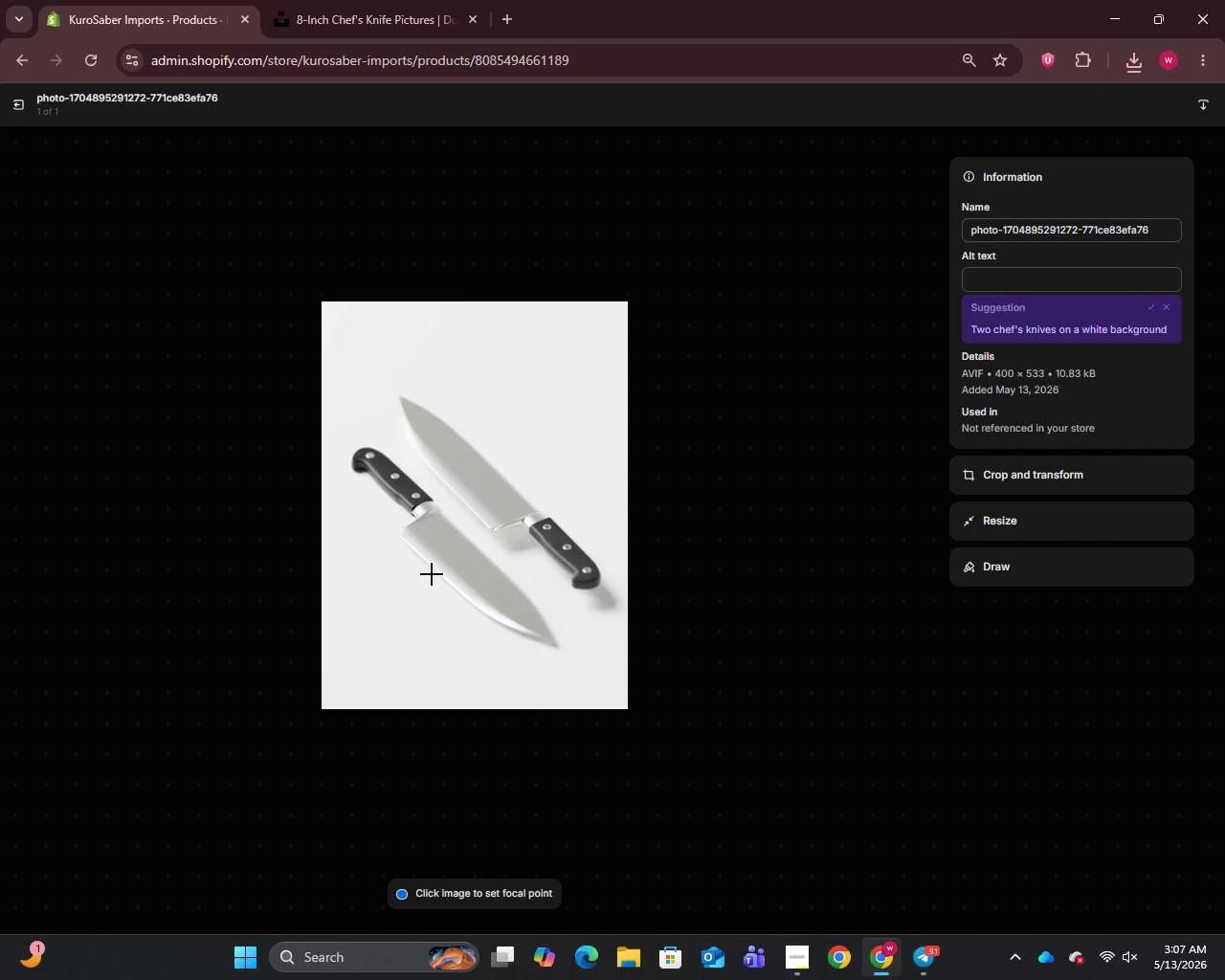 
left_click([989, 229])
 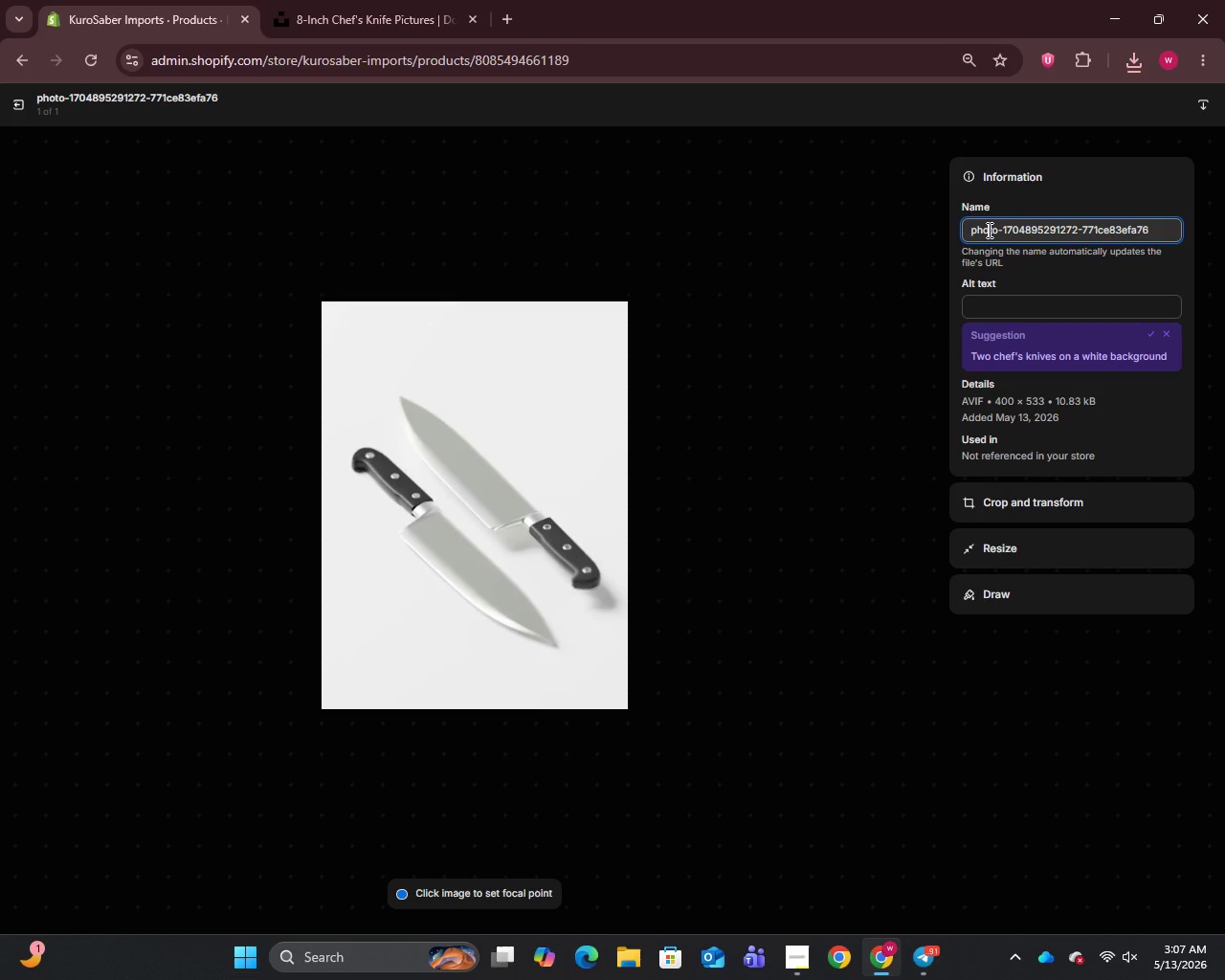 
key(Control+A)
 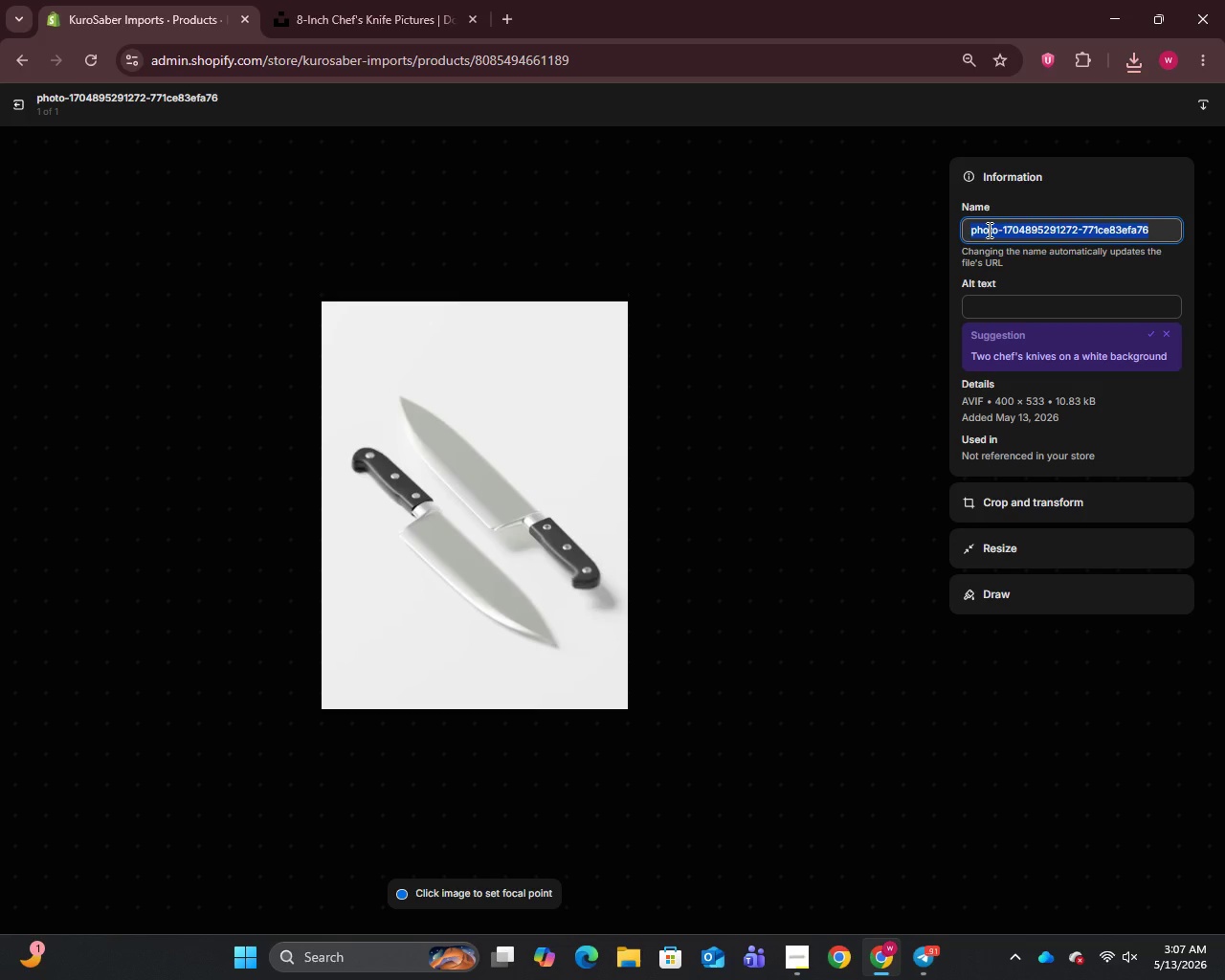 
key(Control+V)
 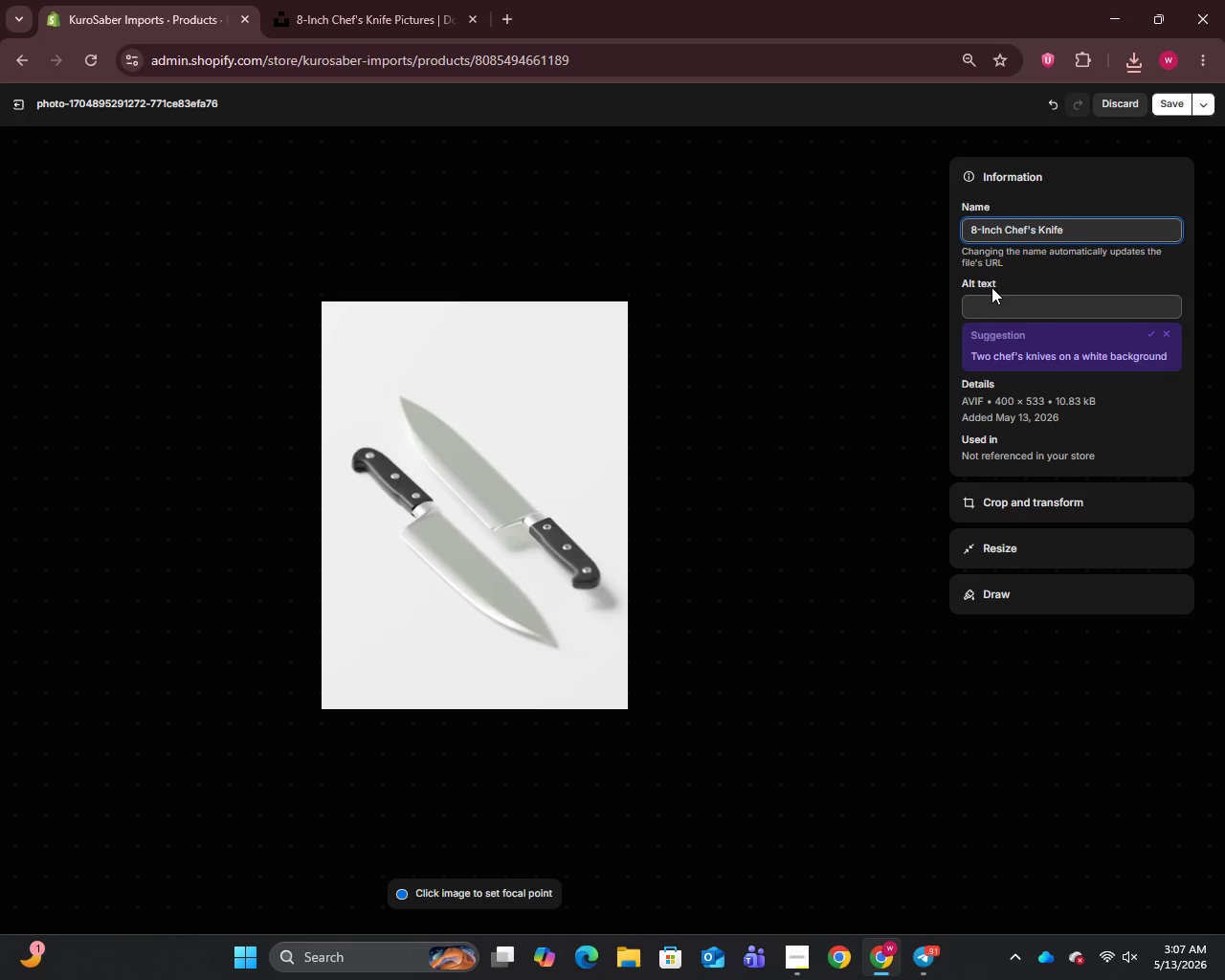 
left_click([991, 287])
 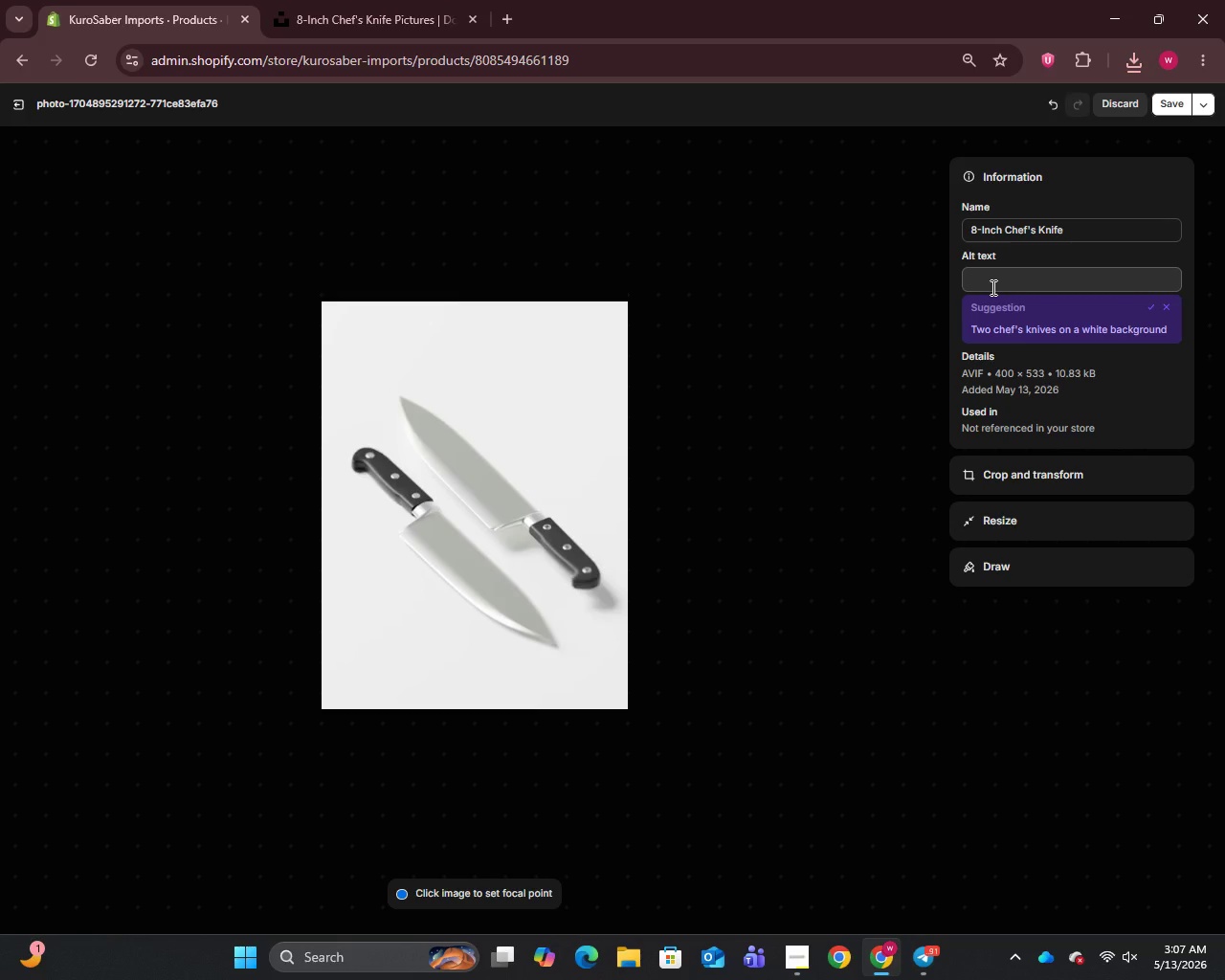 
left_click([991, 287])
 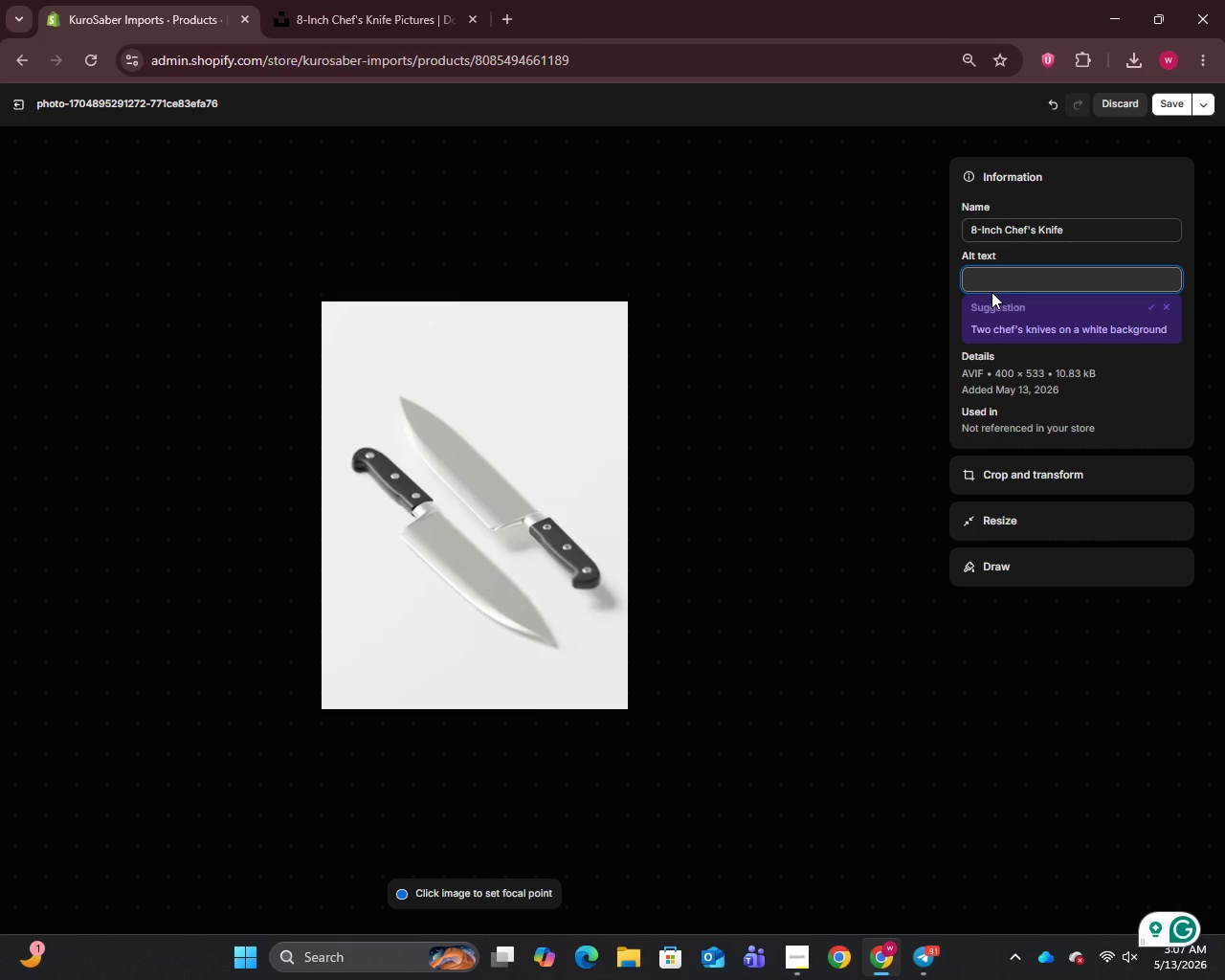 
wait(12.02)
 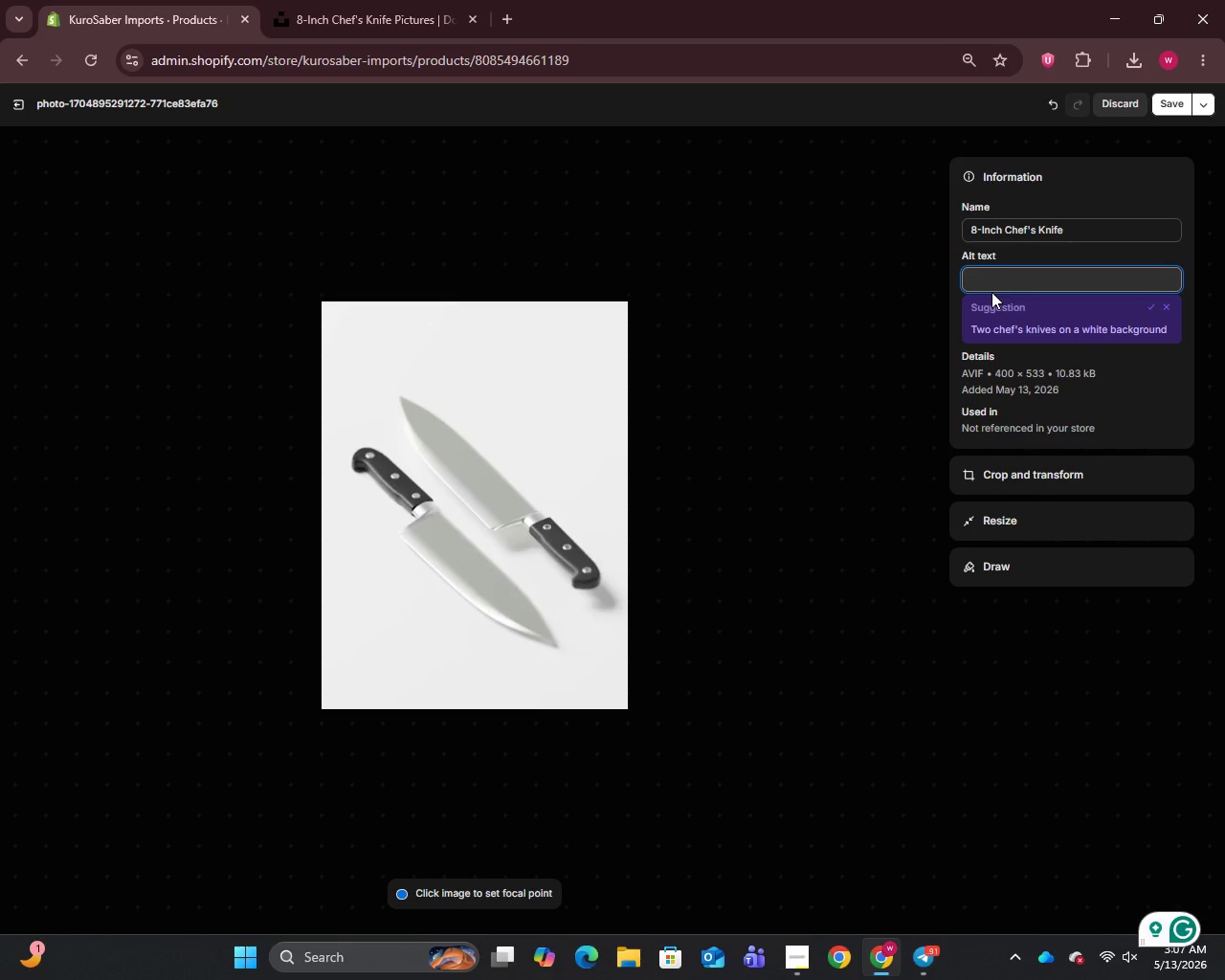 
type(KuroSaber Onyx Series 8-inch Damascus steel chef's knife with wood handle on dark surface)
 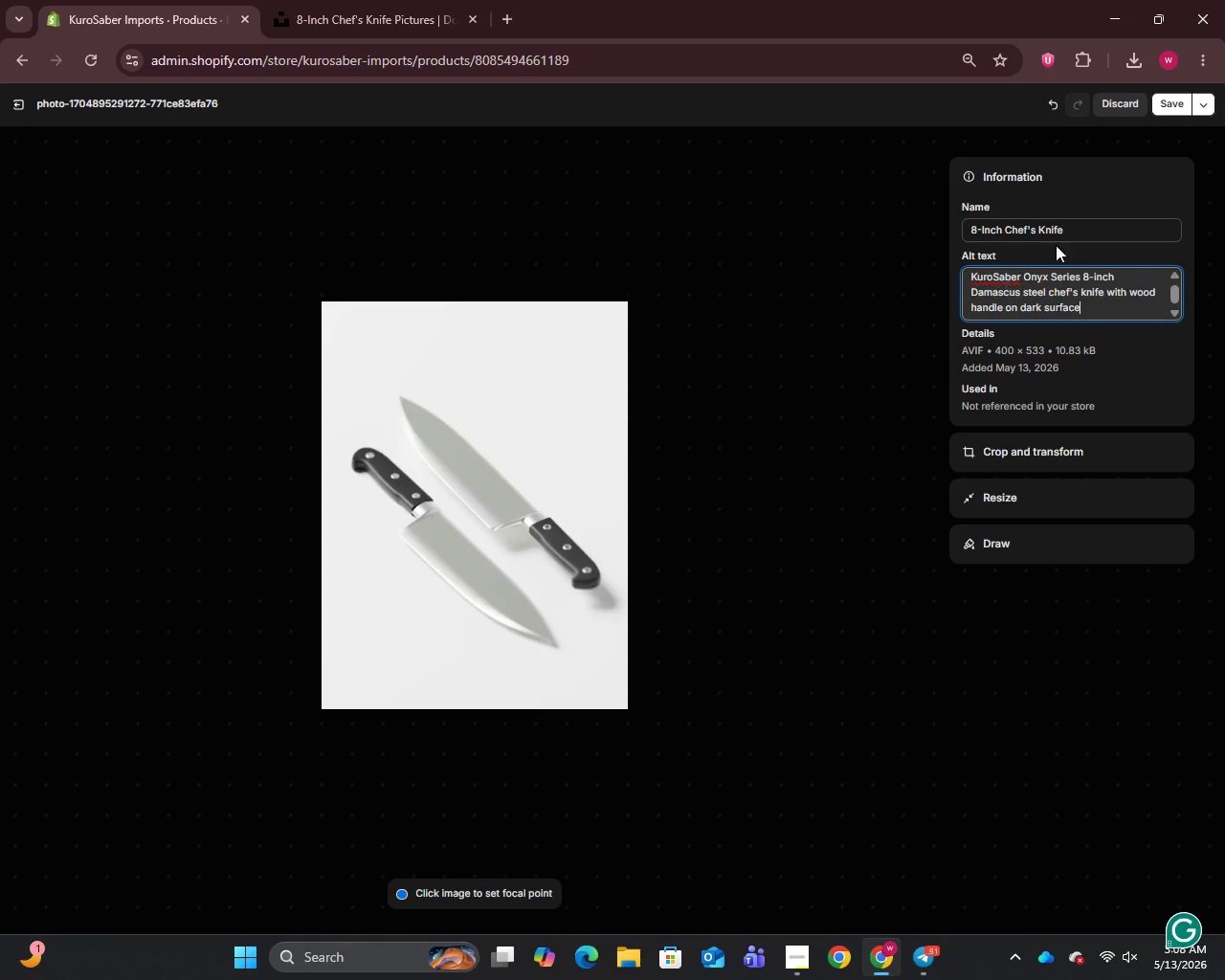 
left_click([1166, 110])
 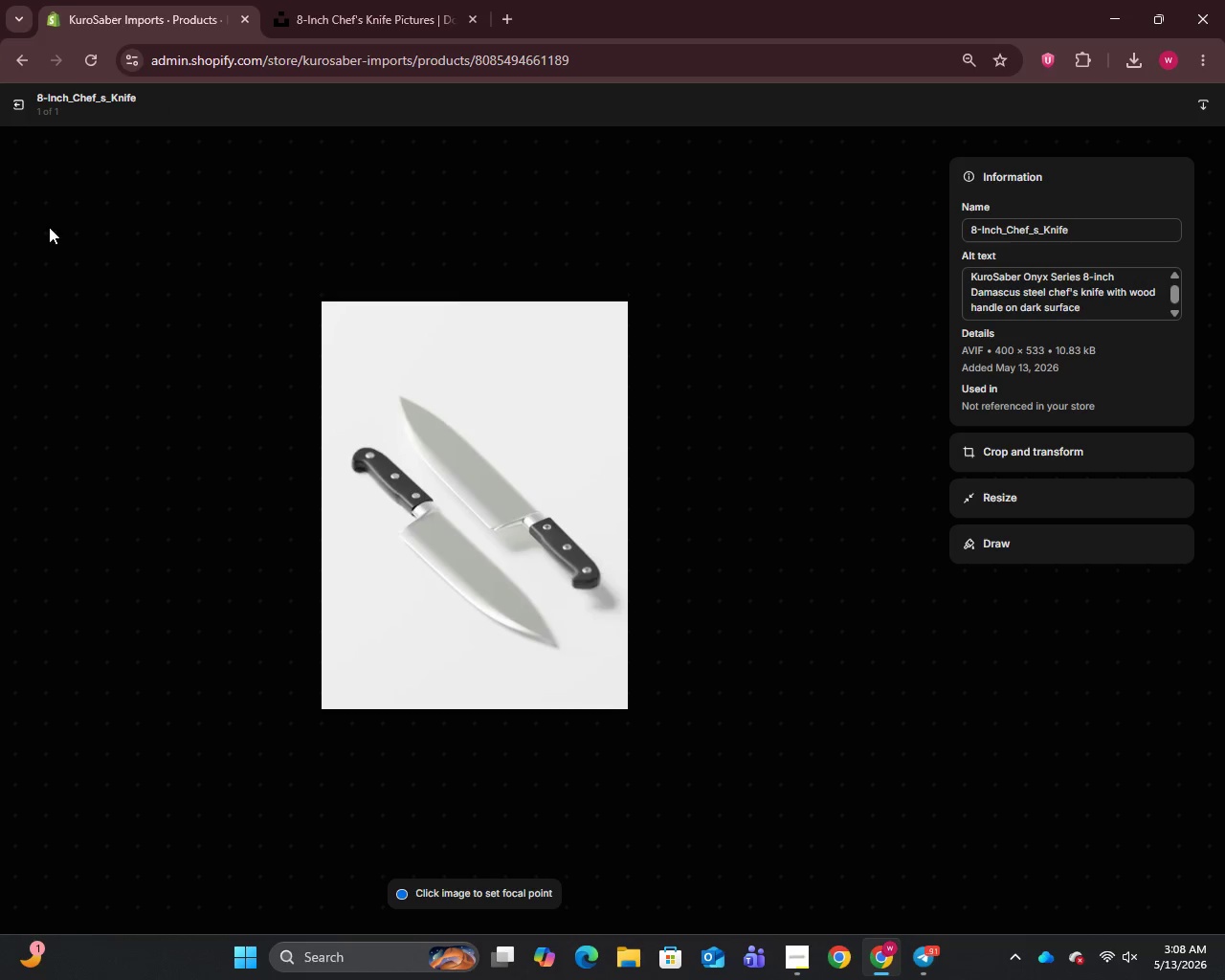 
wait(5.16)
 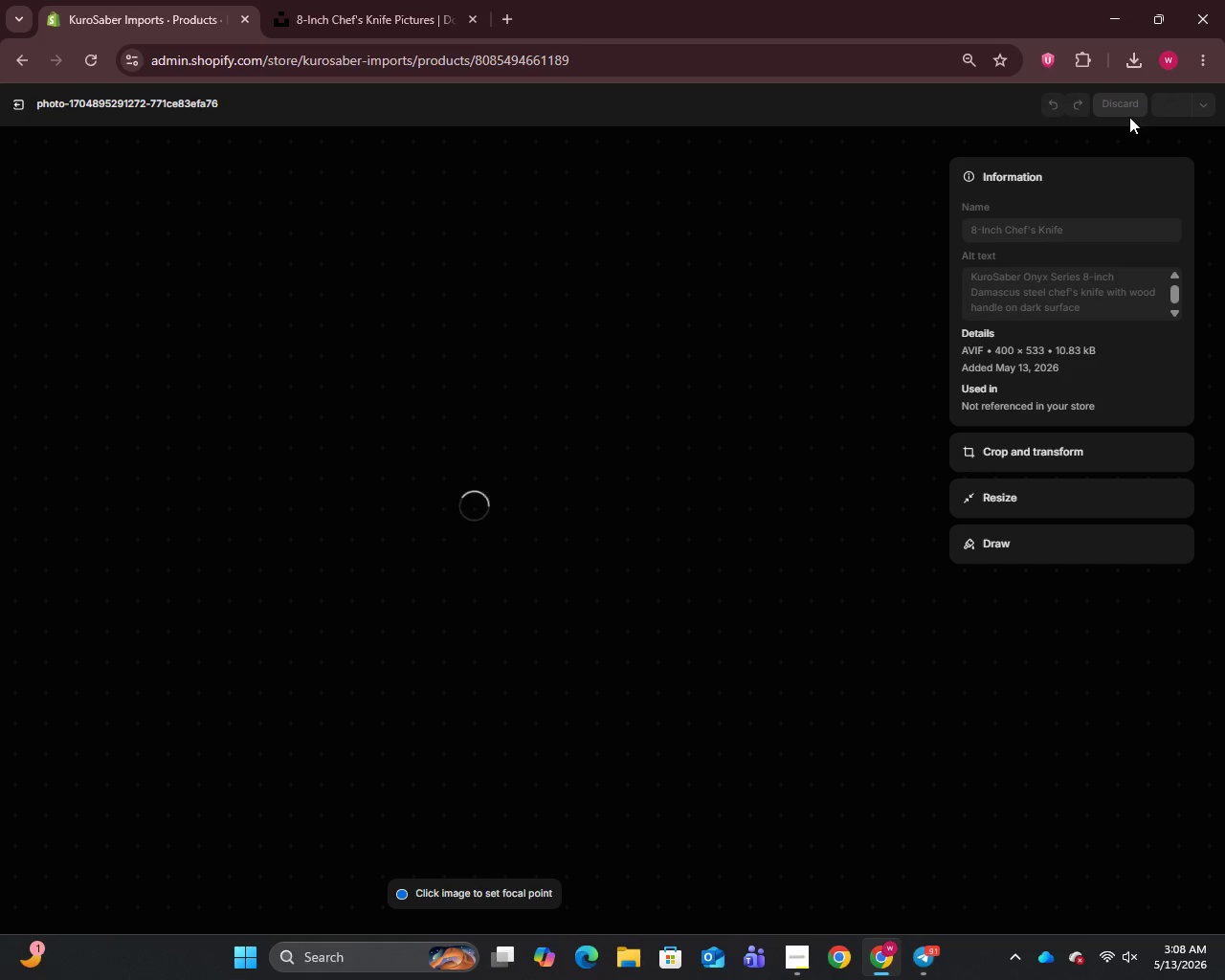 
left_click([13, 100])
 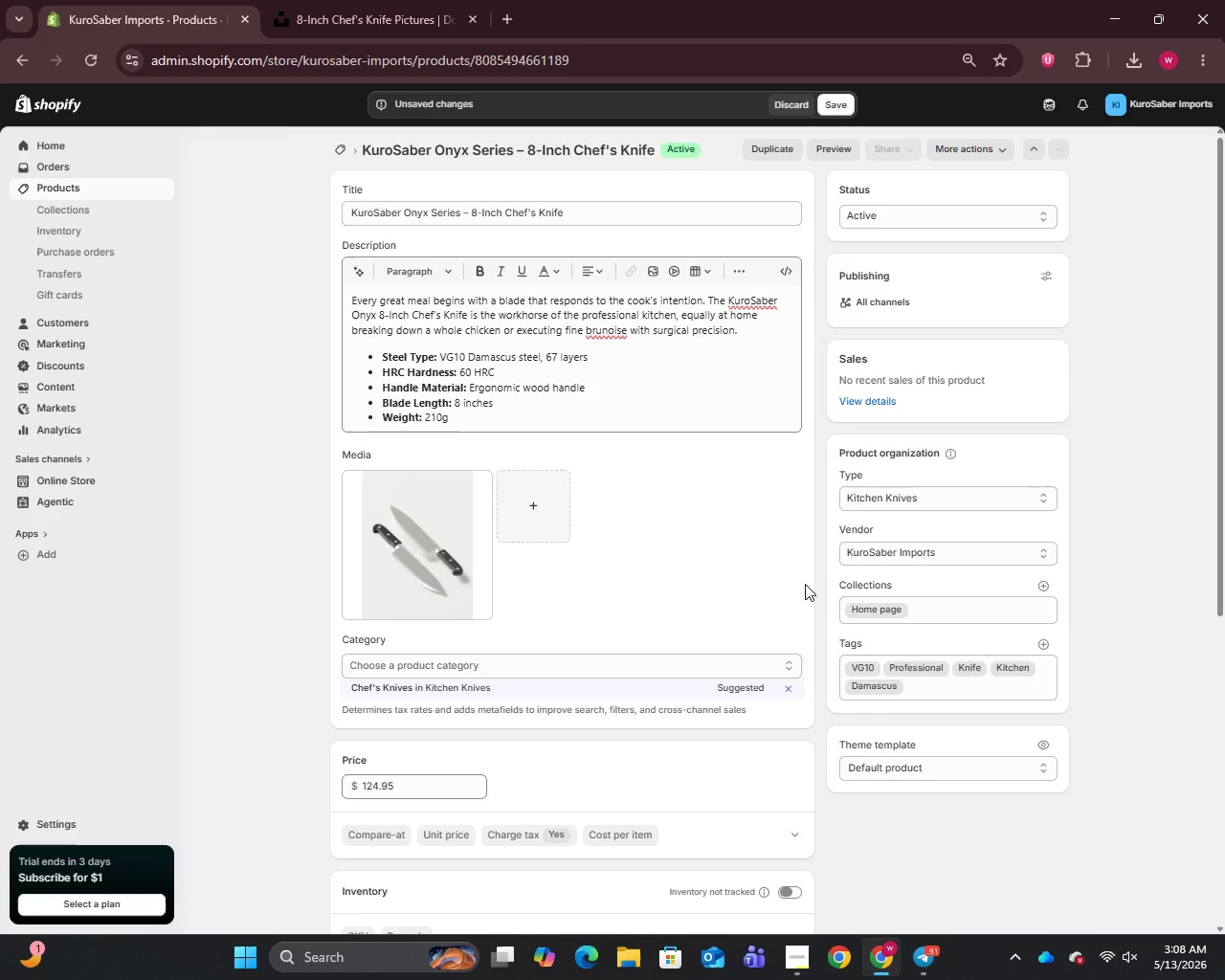 
scroll: coordinate [804, 587], scroll_direction: down, amount: 8.0
 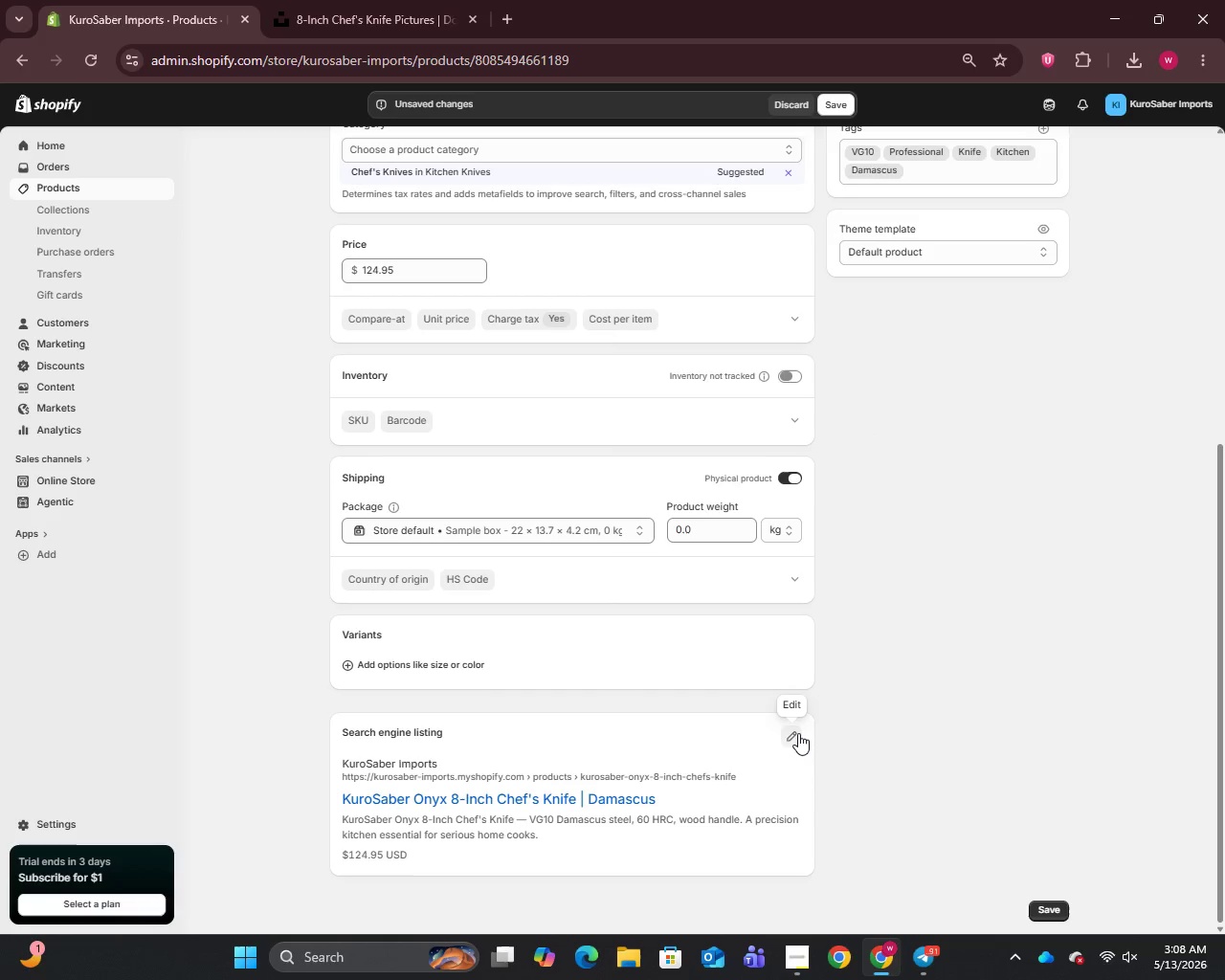 
left_click([798, 736])
 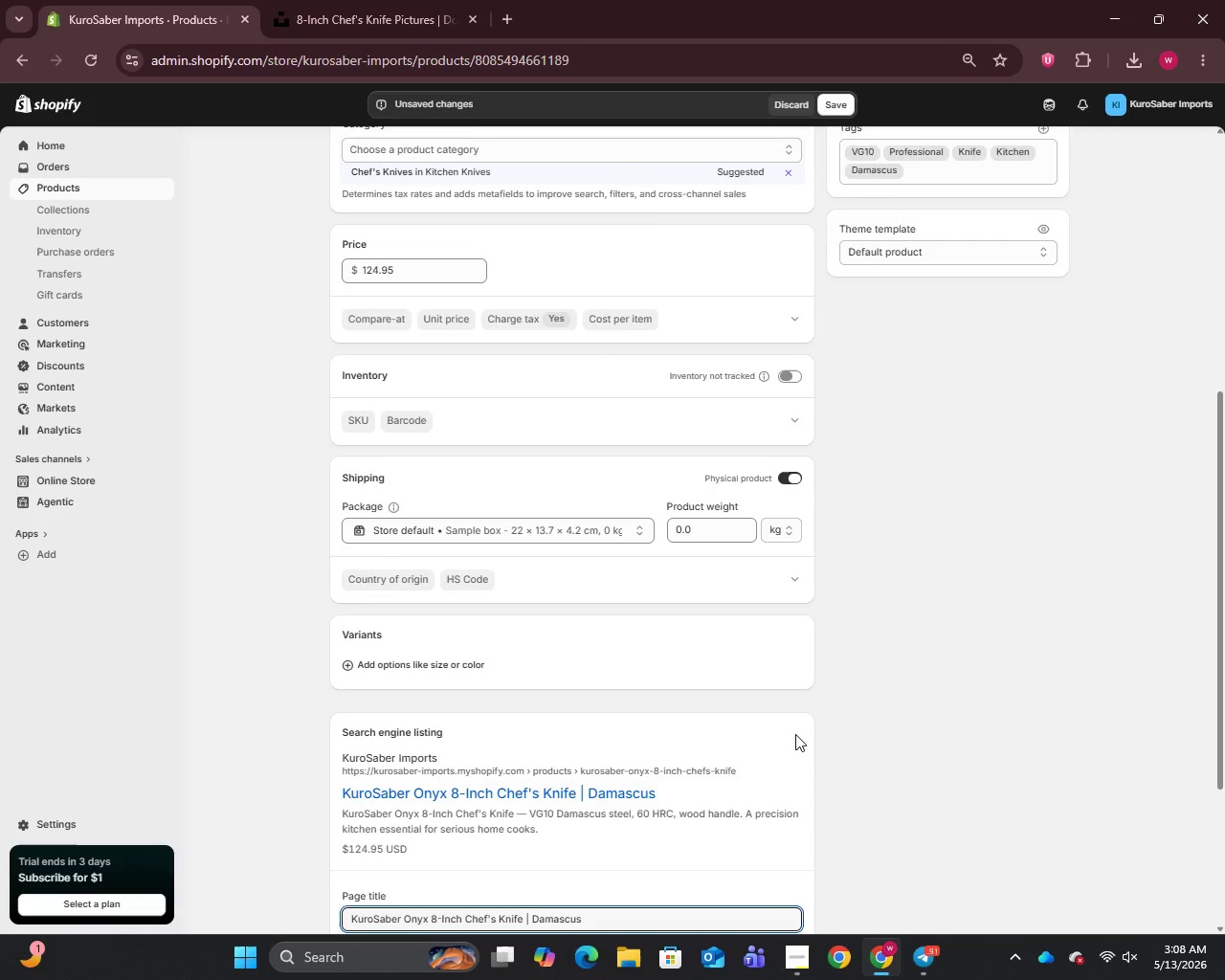 
scroll: coordinate [795, 734], scroll_direction: down, amount: 4.0
 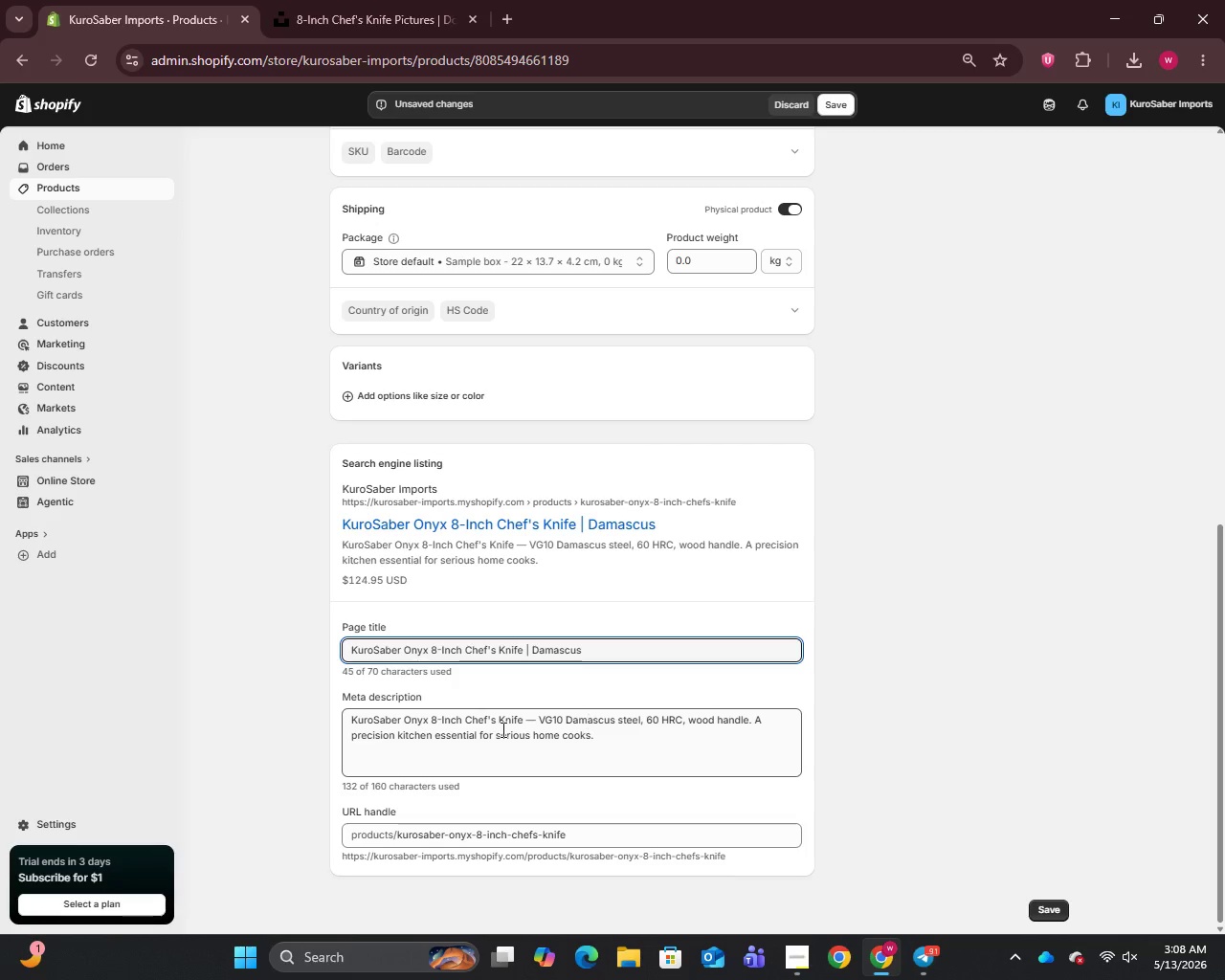 
left_click([535, 717])
 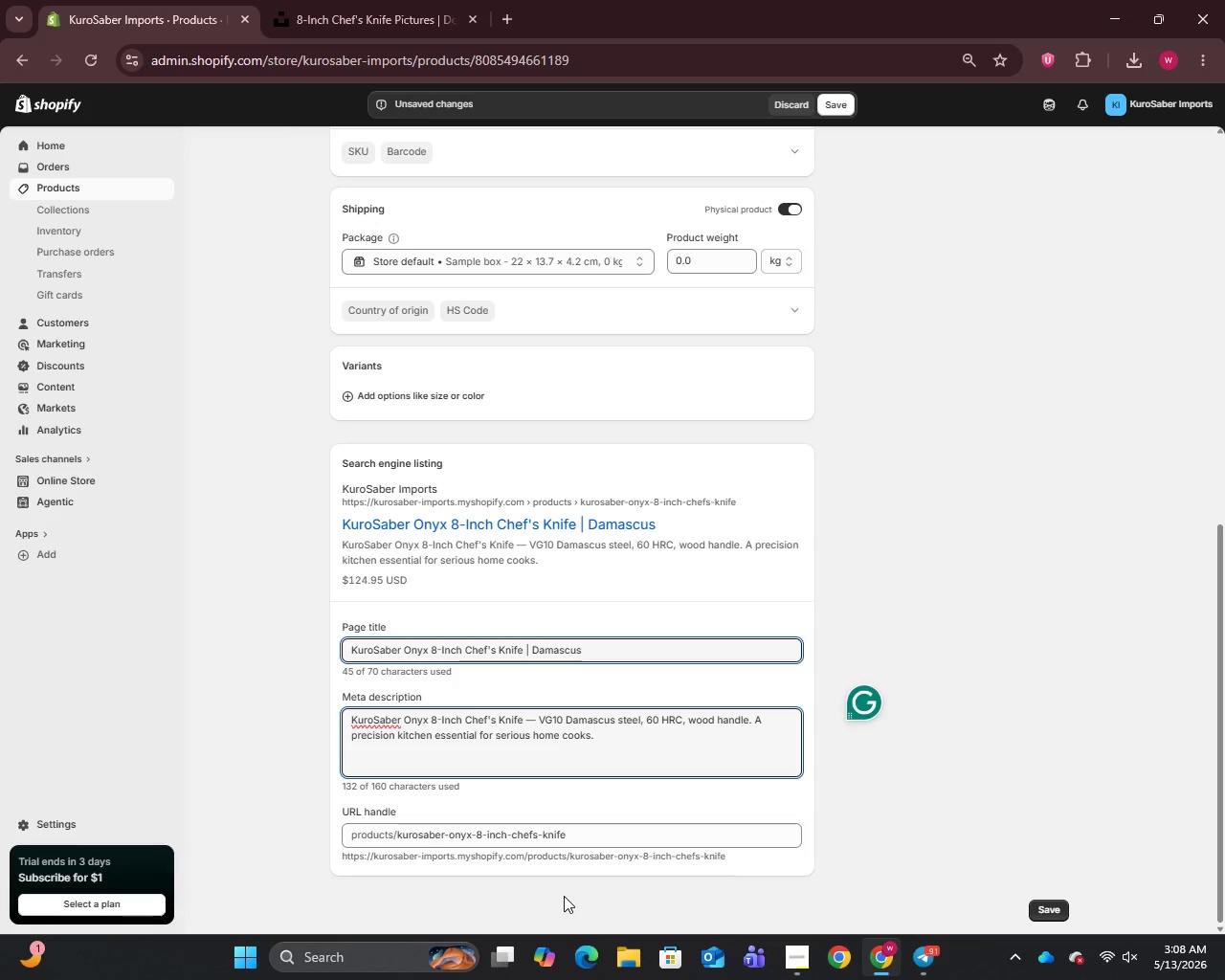 
key(Backspace)
 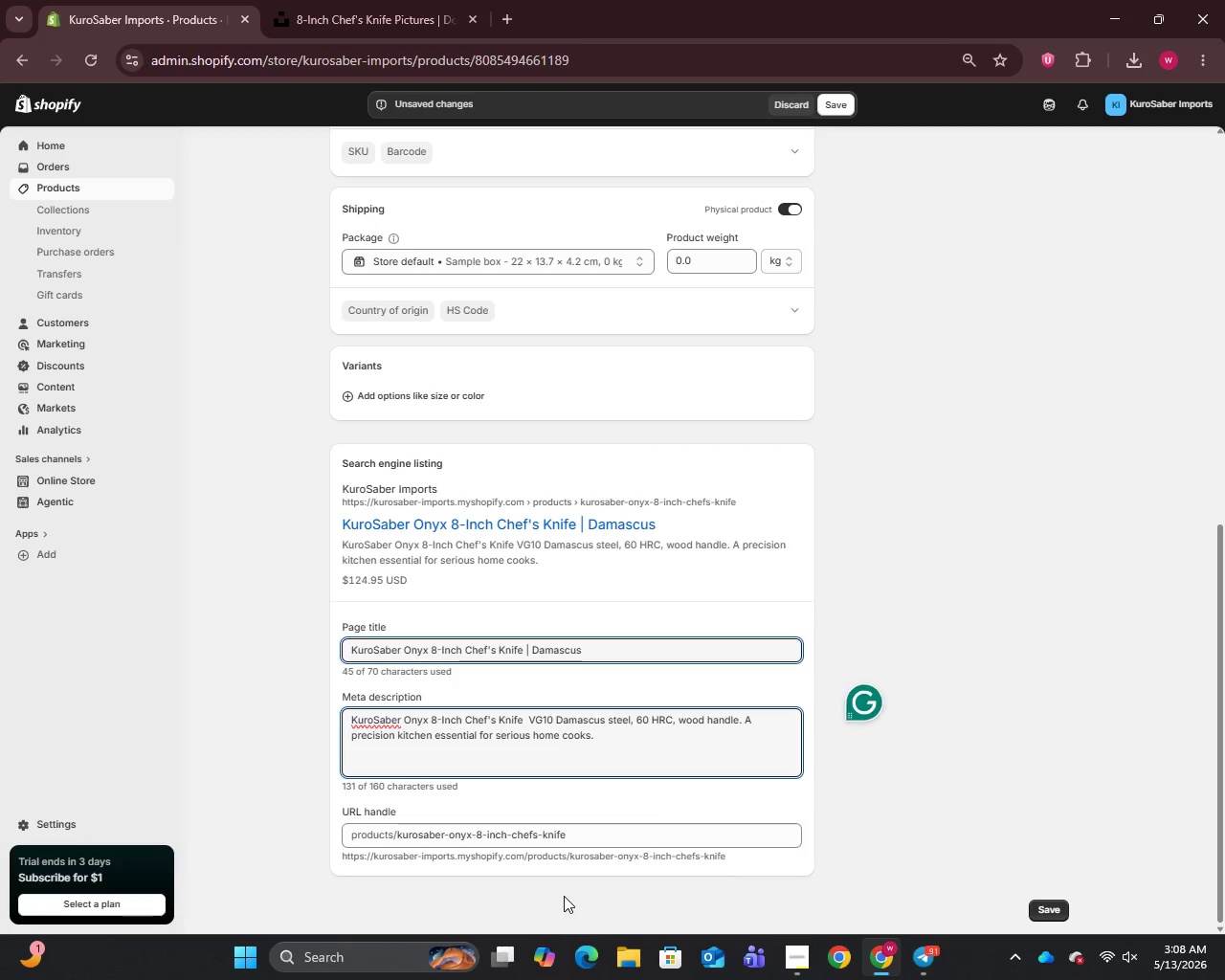 
key(Minus)
 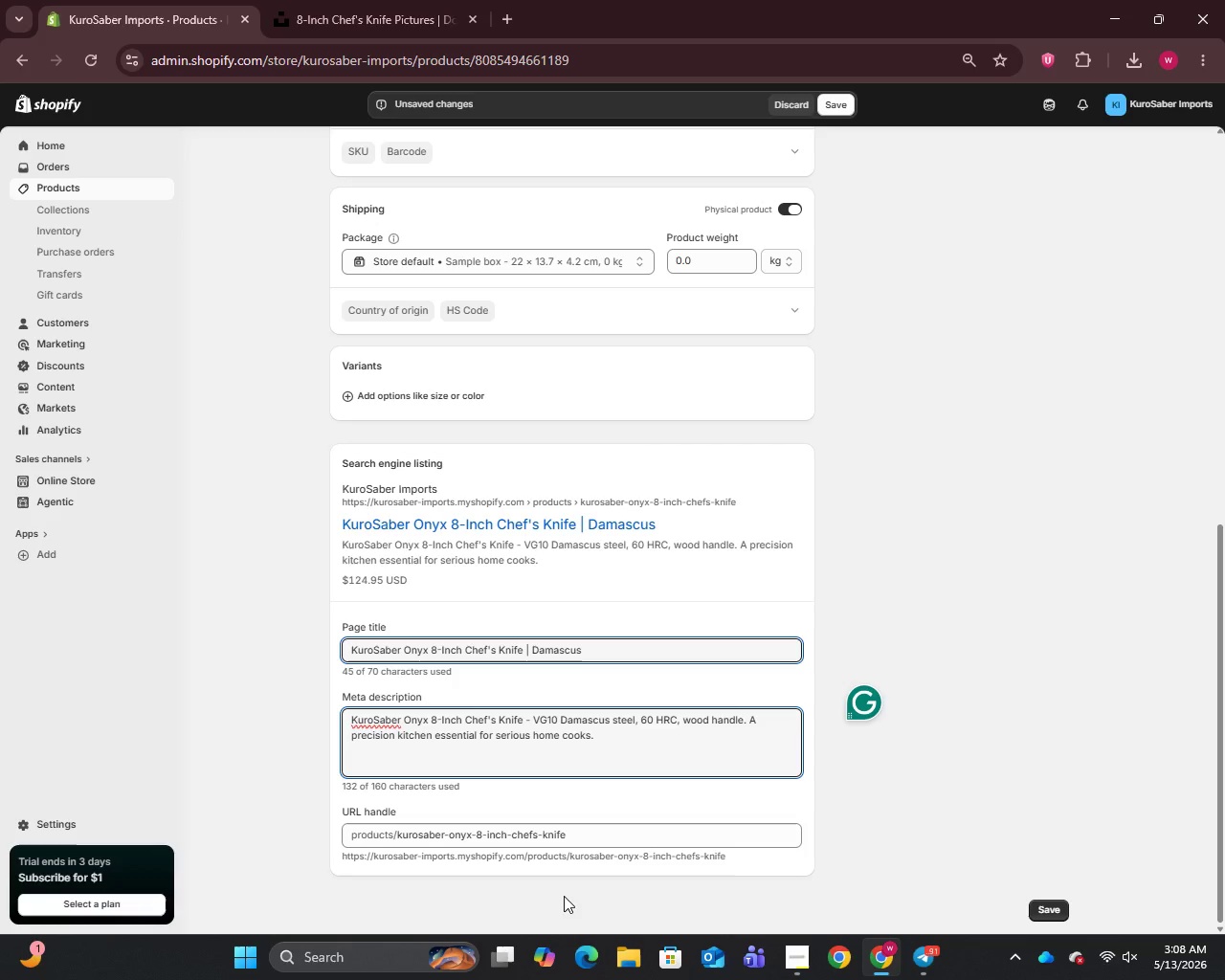 
wait(17.55)
 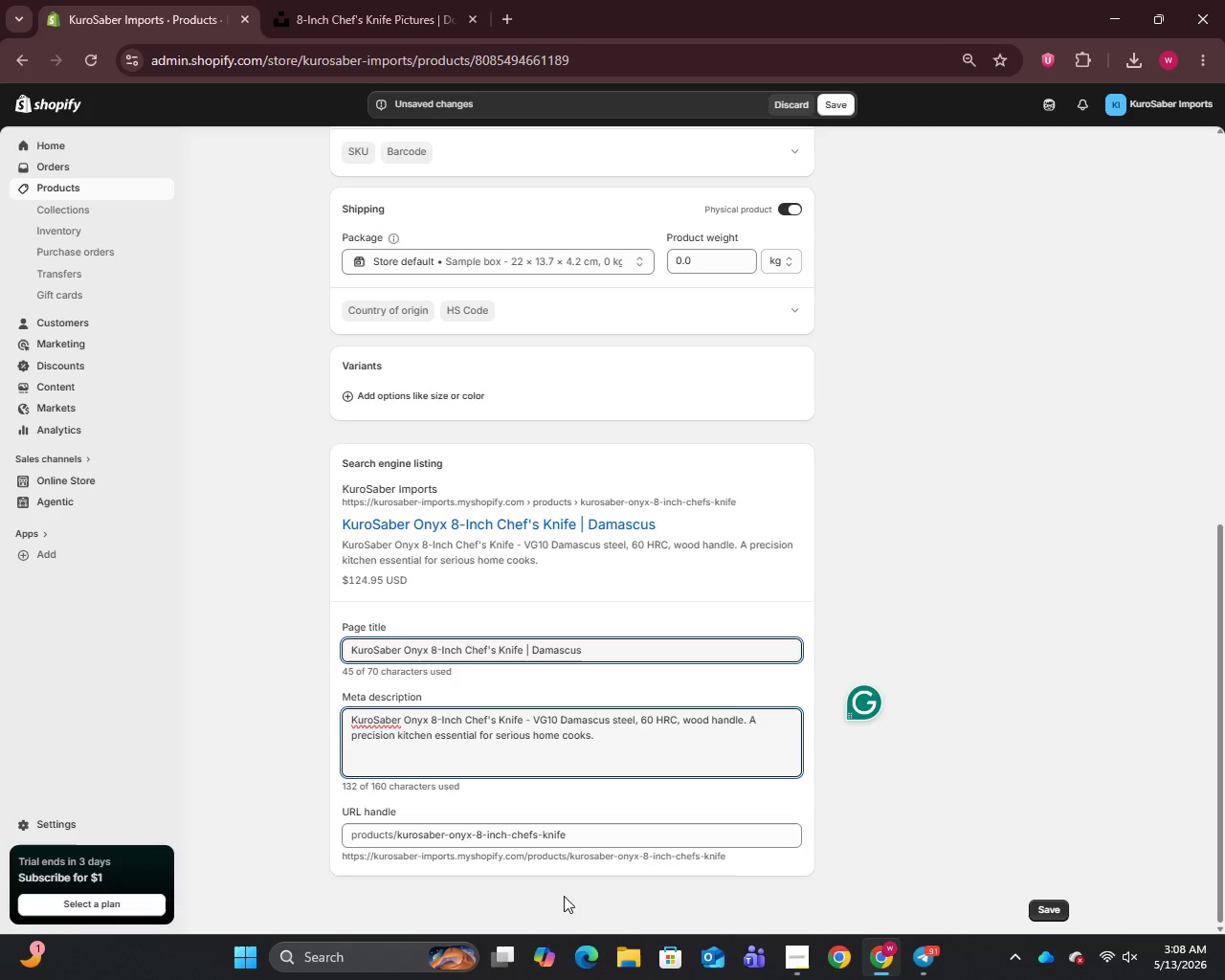 
left_click_drag(start_coordinate=[407, 648], to_coordinate=[525, 663])
 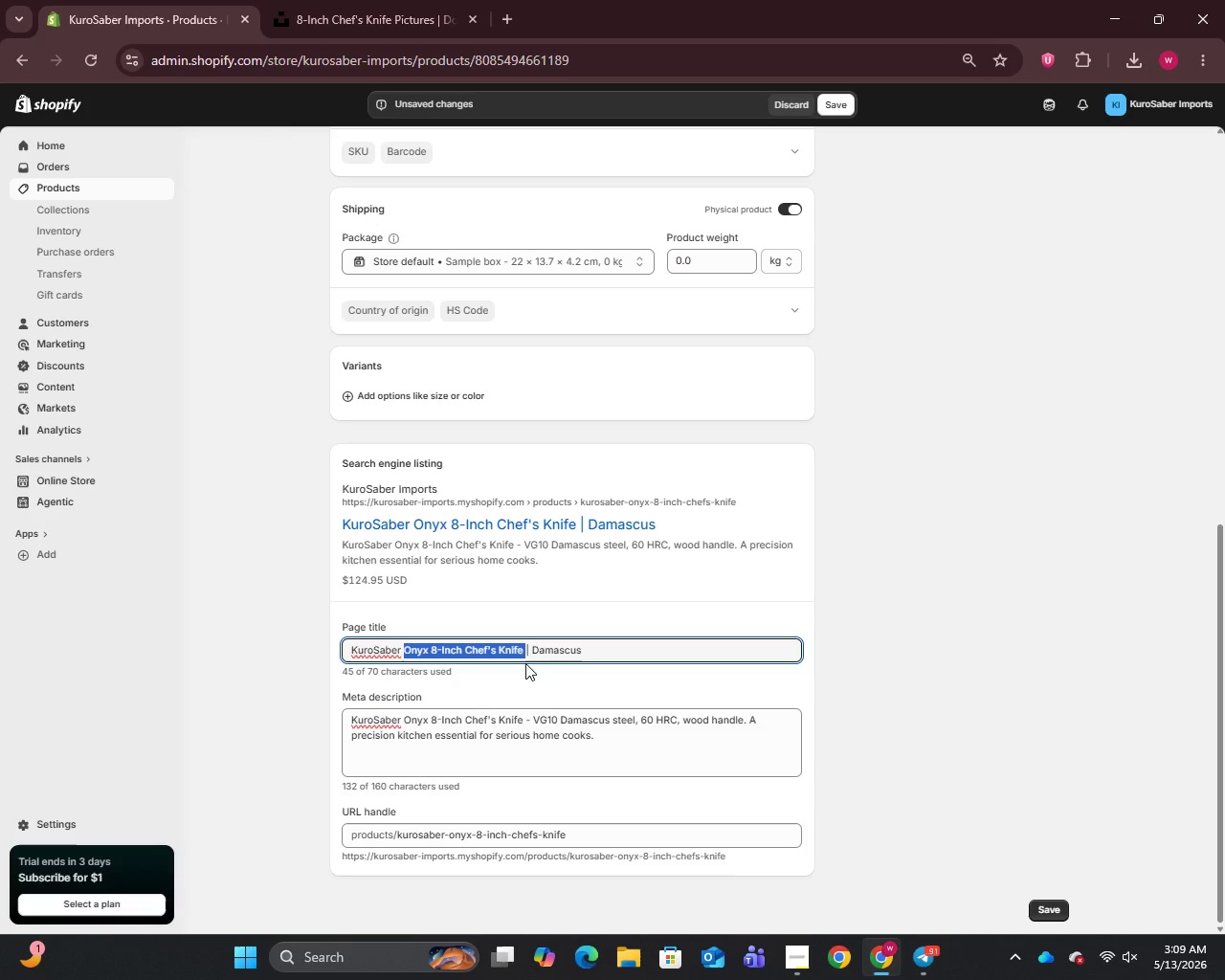 
key(Control+C)
 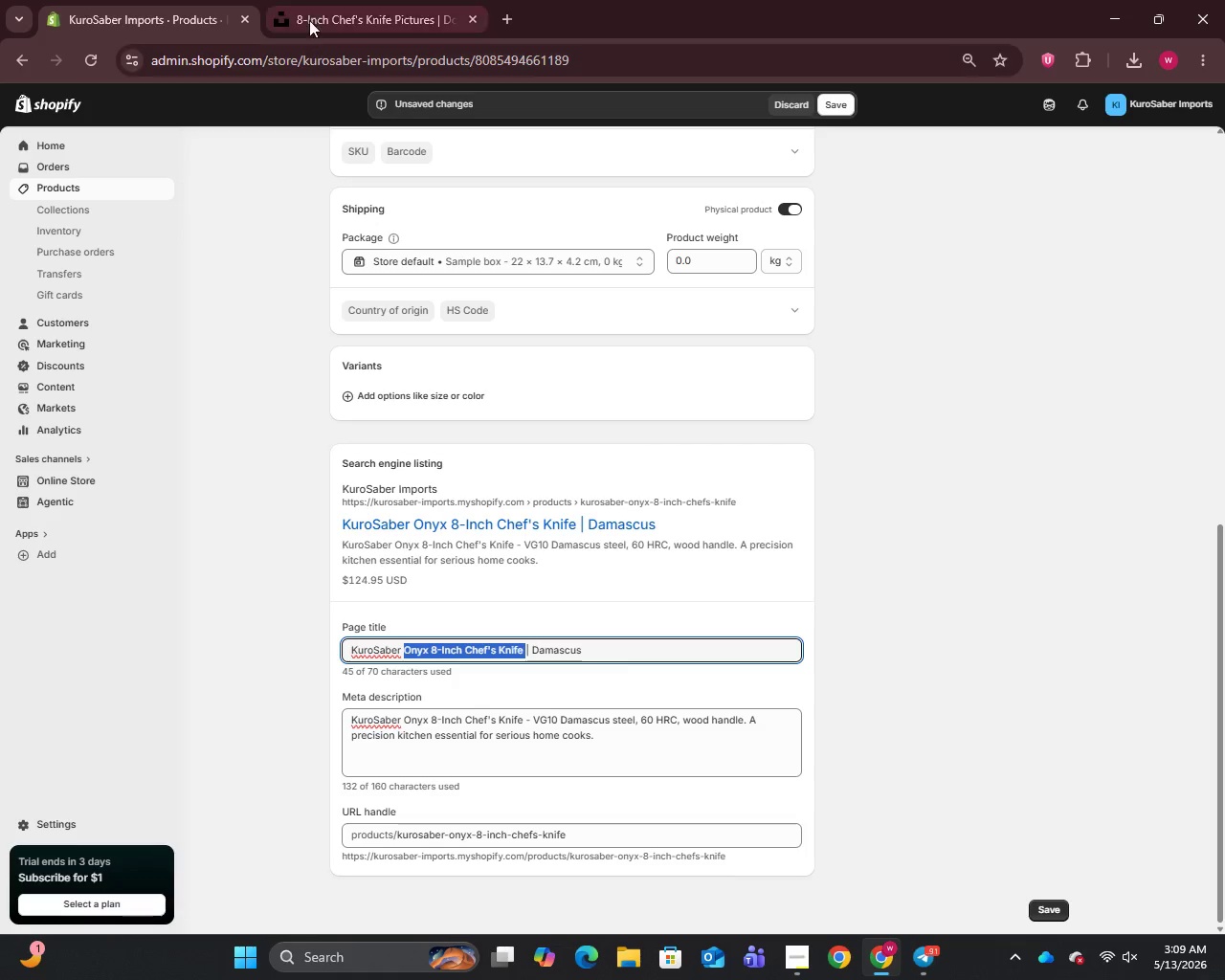 
left_click([338, 0])
 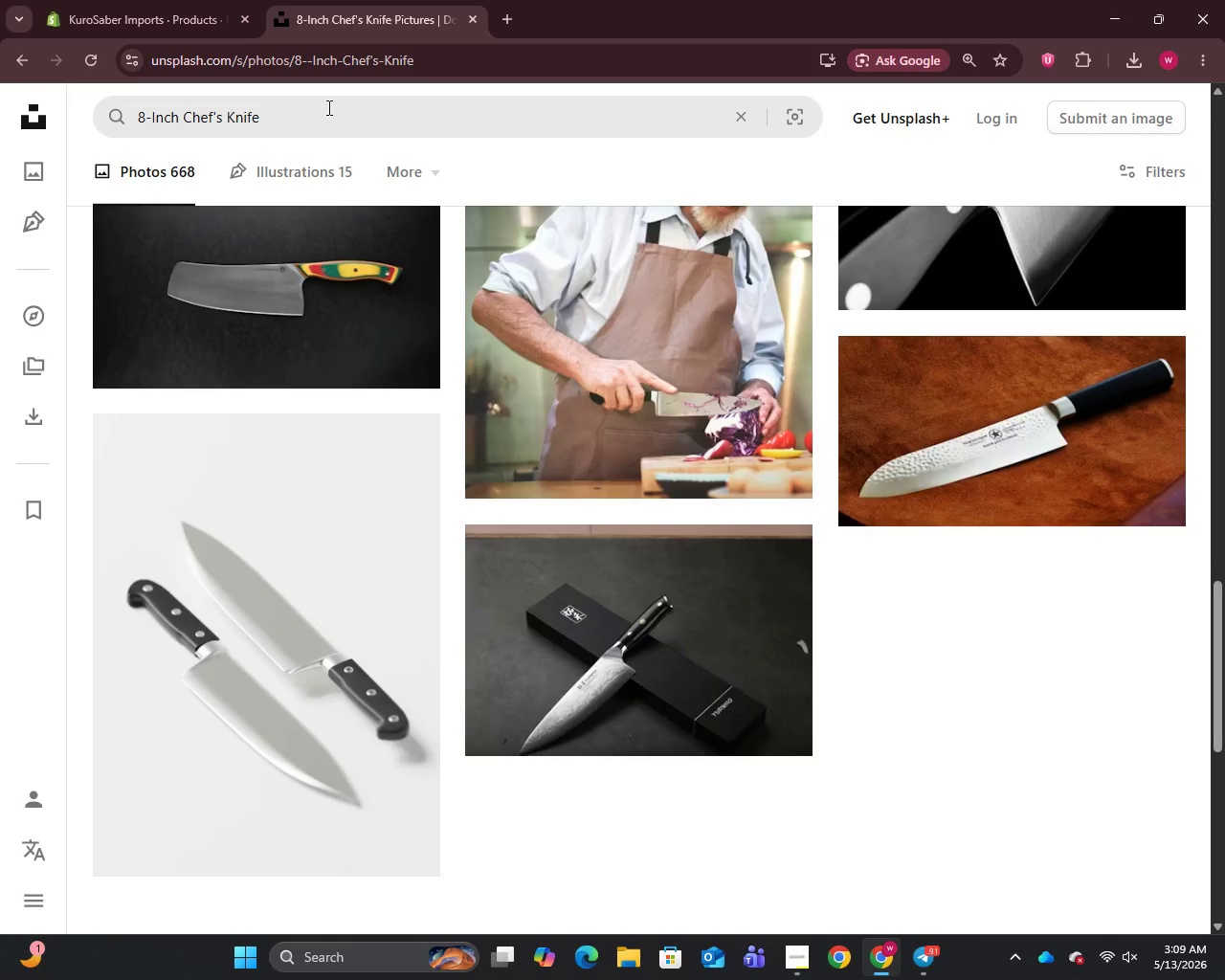 
left_click([327, 103])
 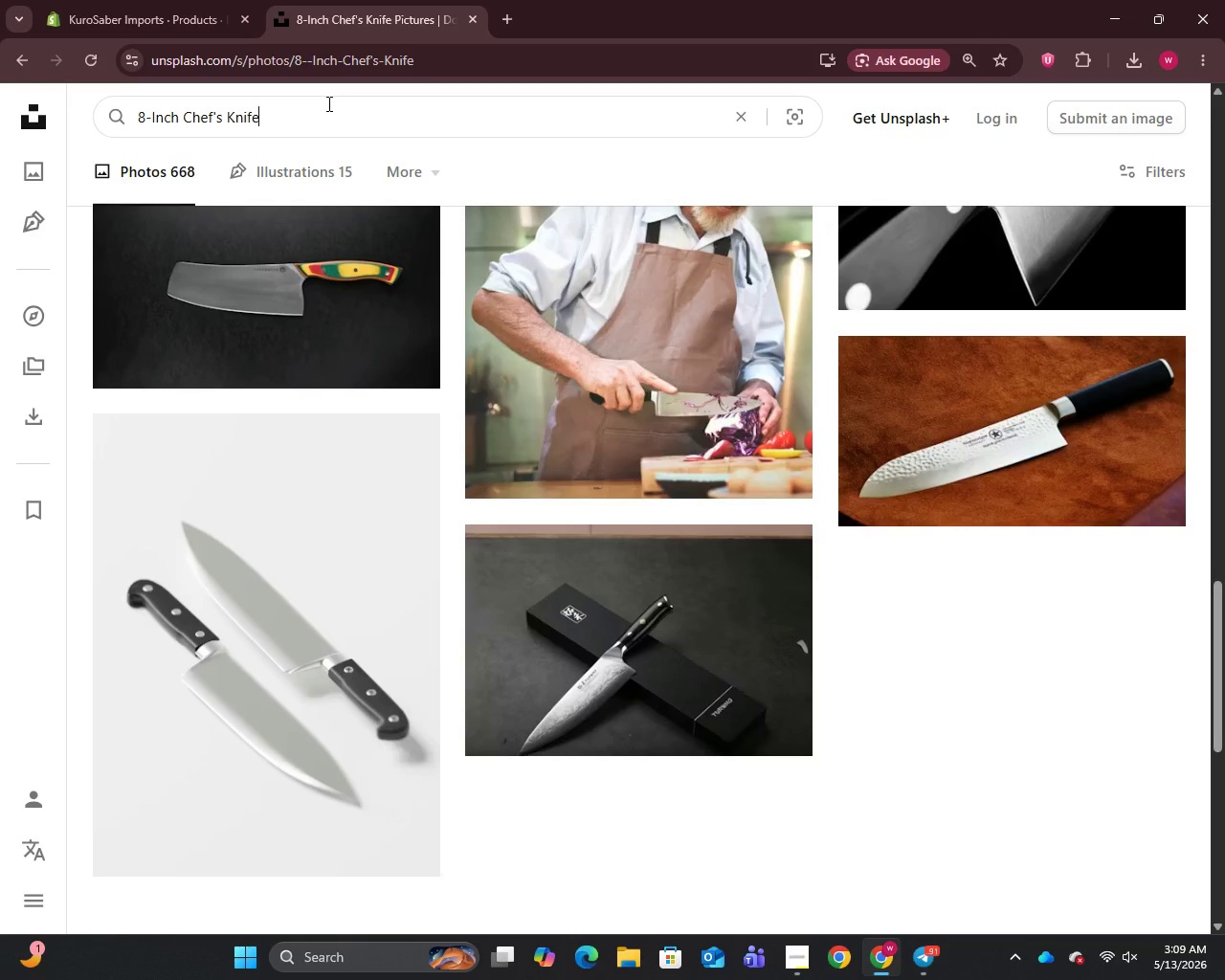 
key(Control+A)
 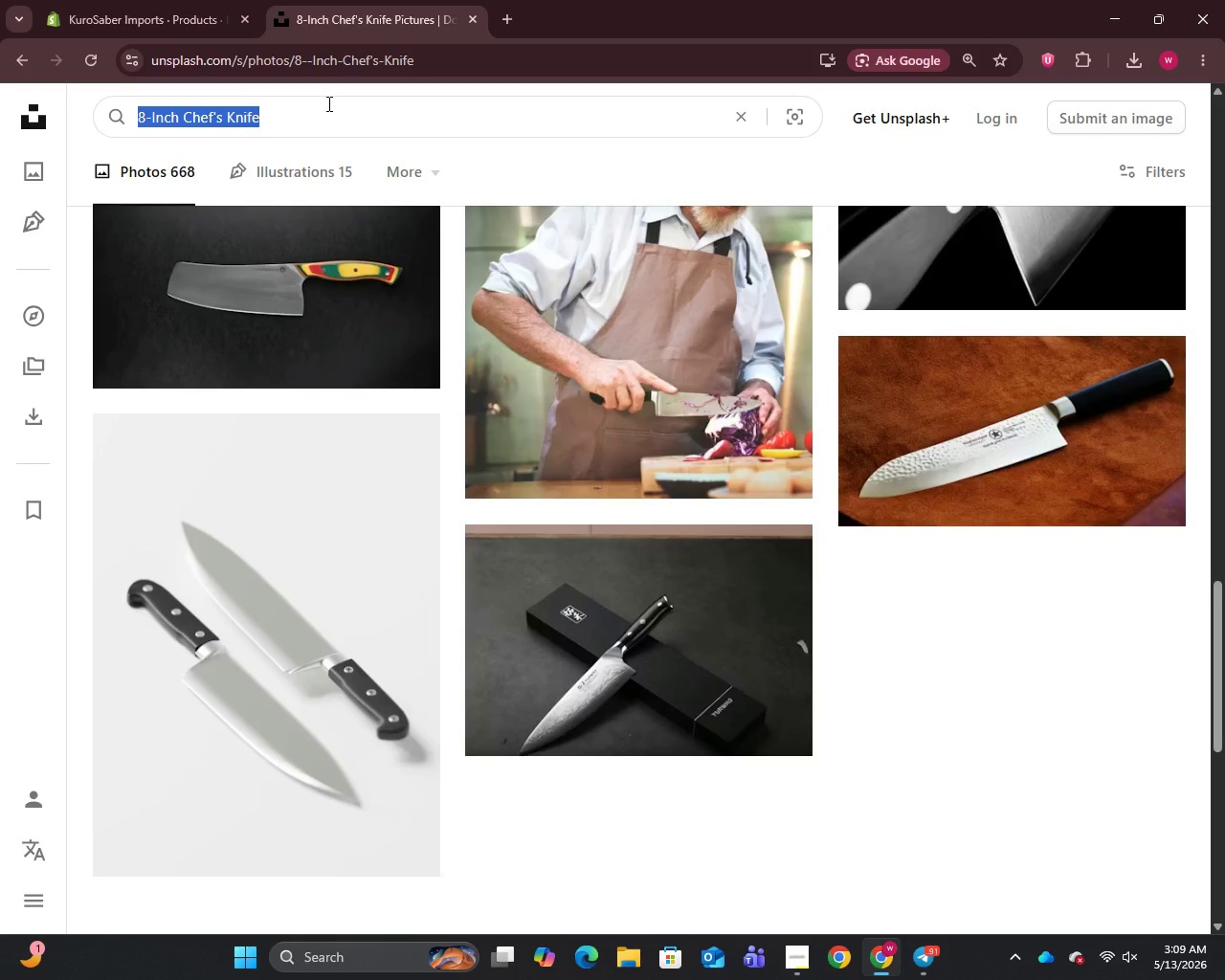 
key(Control+V)
 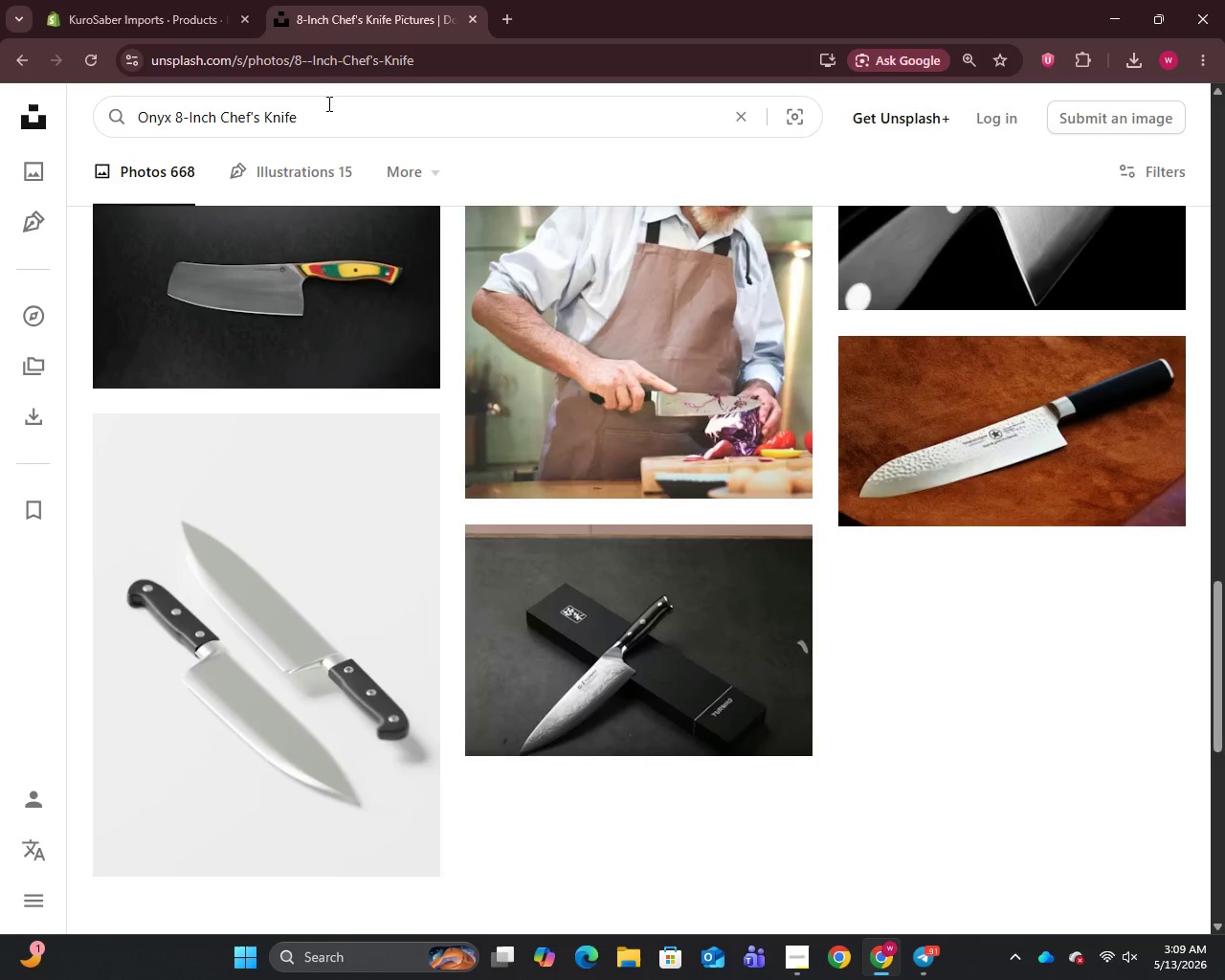 
key(Enter)
 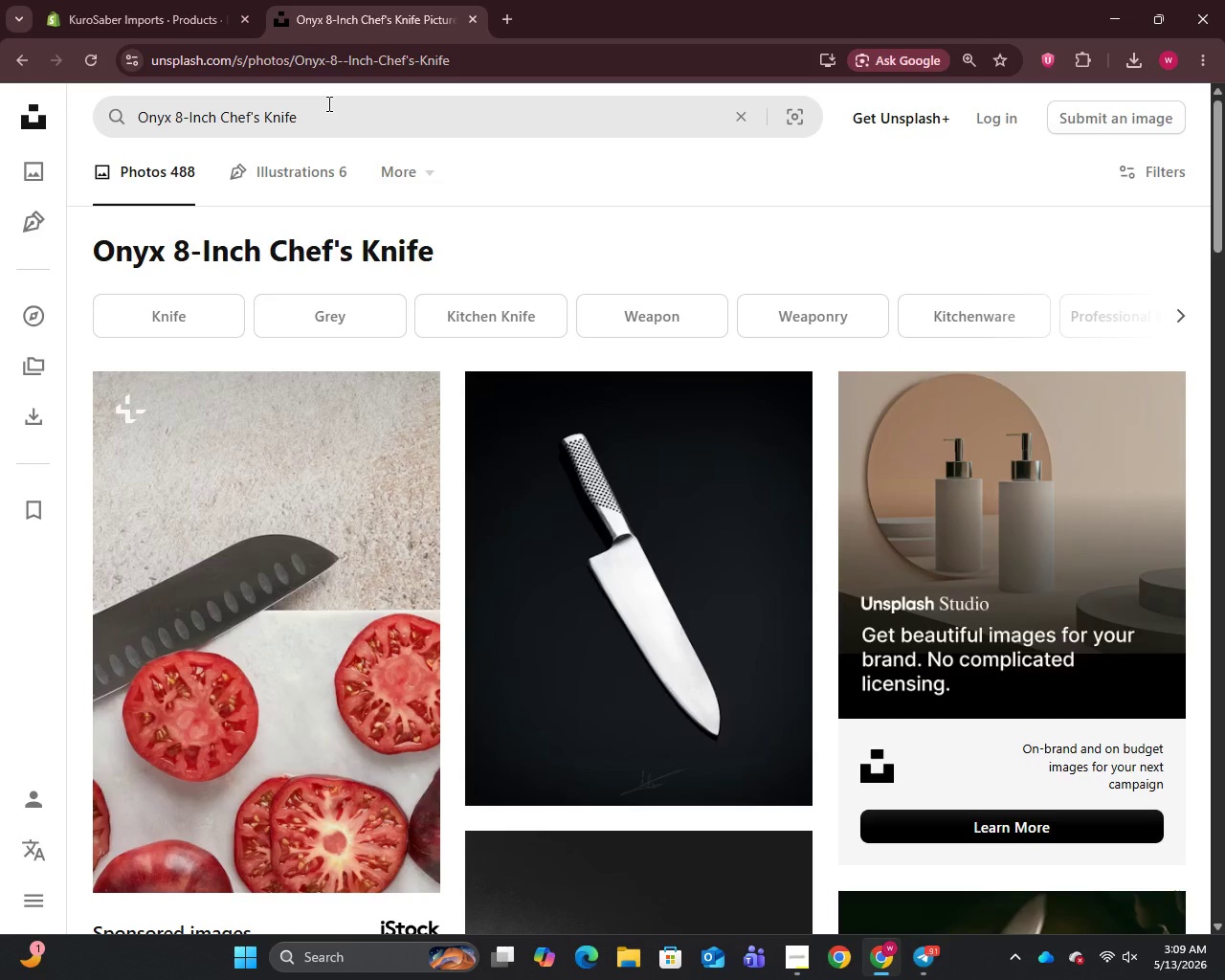 
scroll: coordinate [564, 706], scroll_direction: down, amount: 9.0
 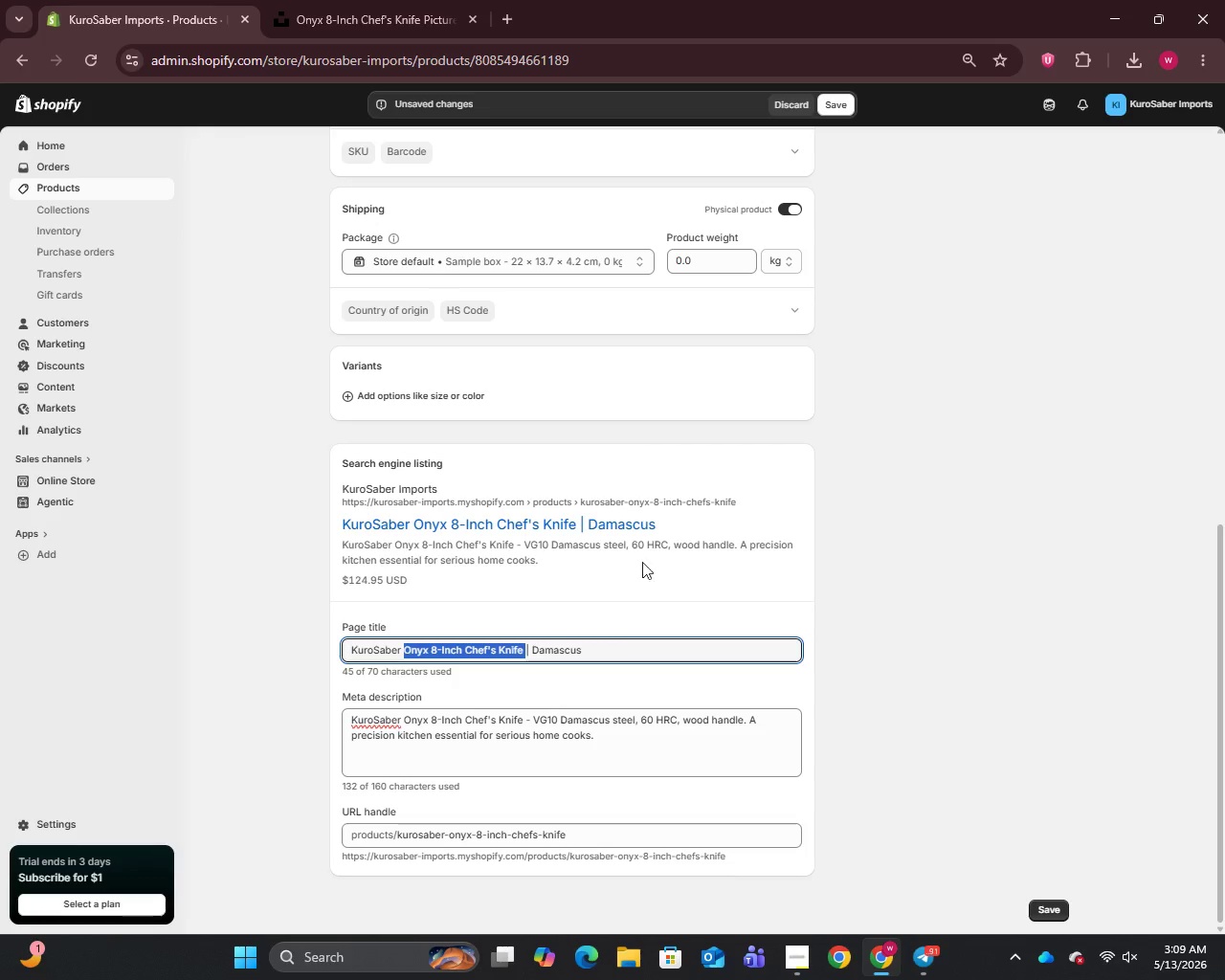 
left_click([870, 773])
 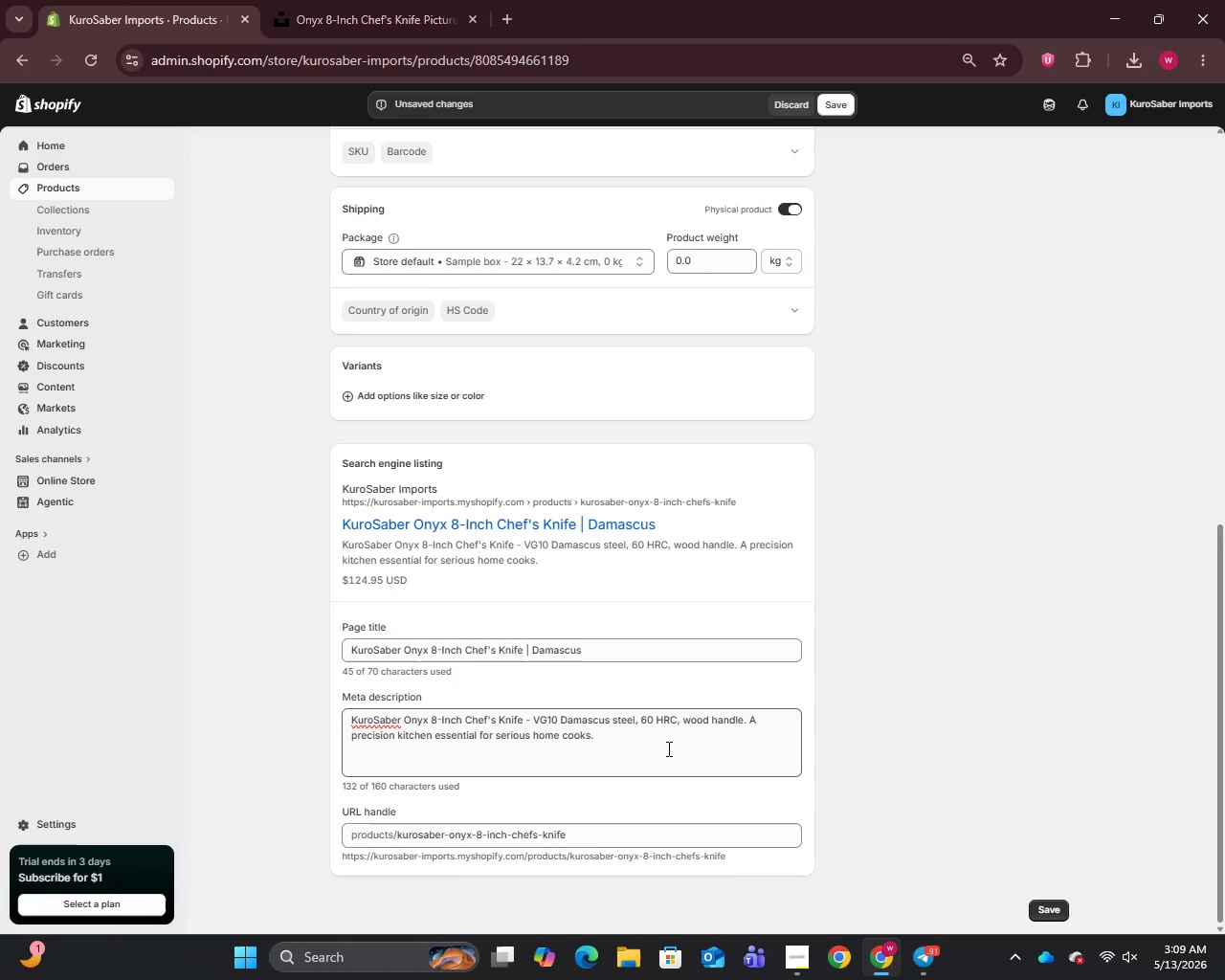 
scroll: coordinate [667, 748], scroll_direction: up, amount: 5.0
 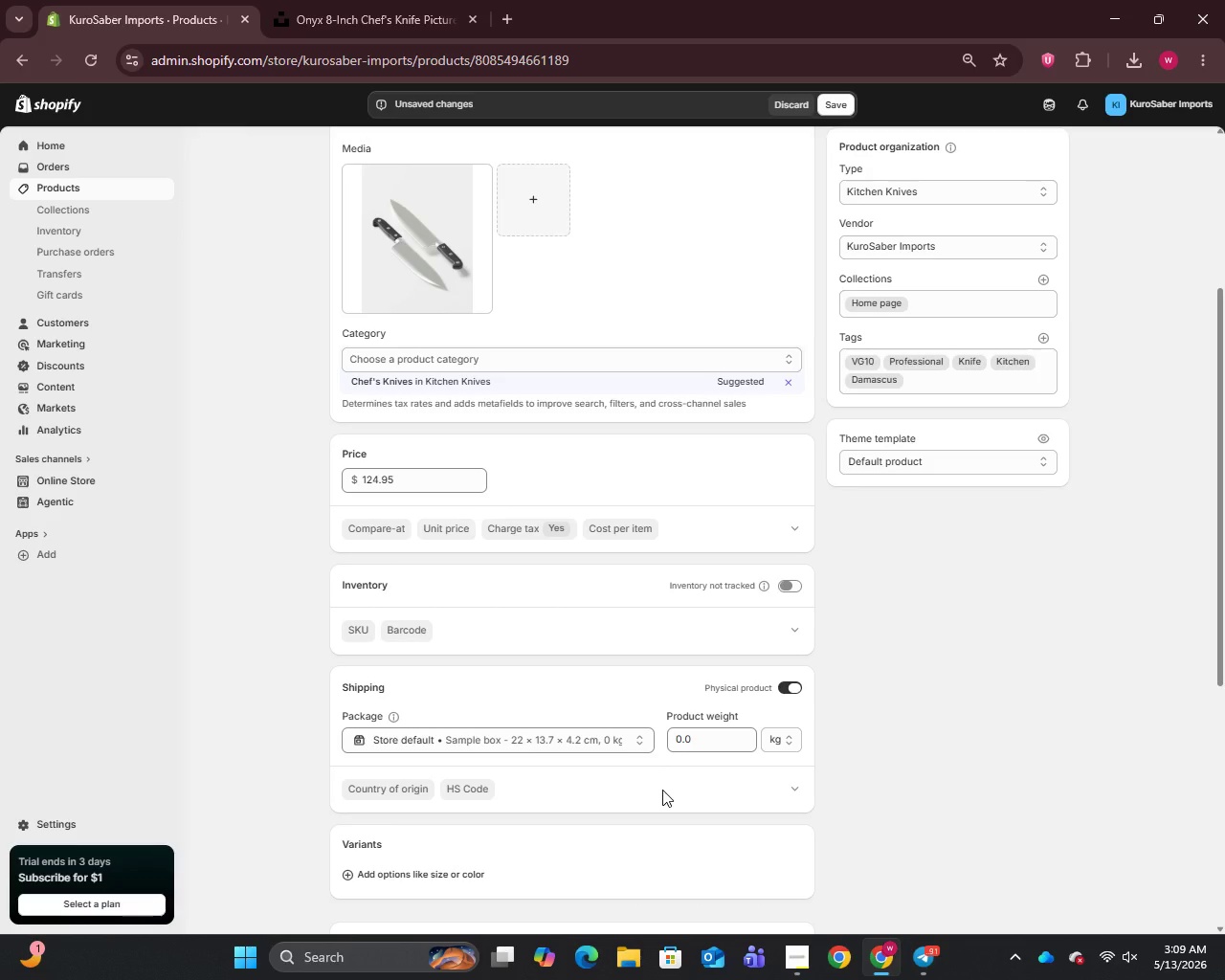 
wait(44.51)
 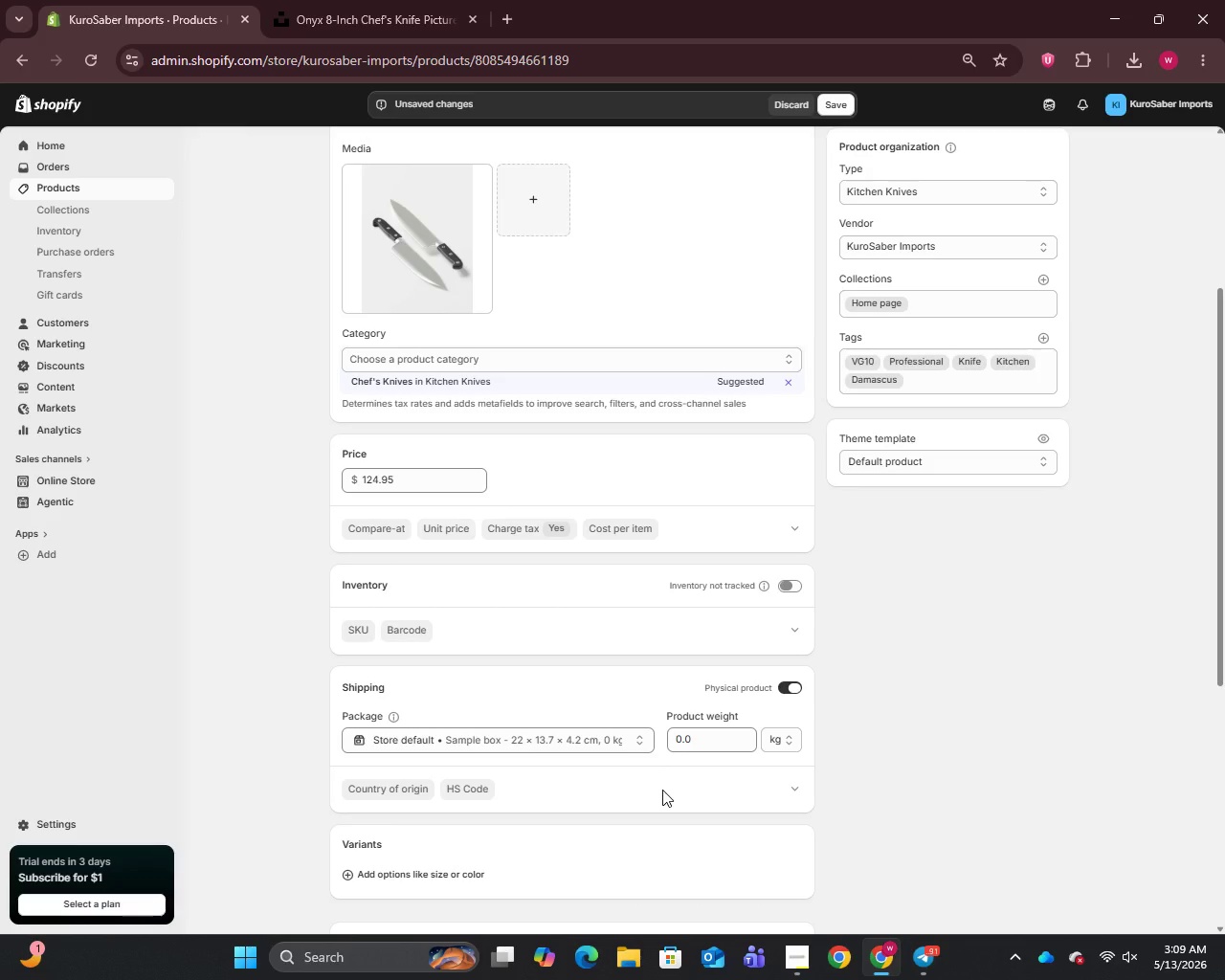 
scroll: coordinate [678, 790], scroll_direction: up, amount: 8.0
 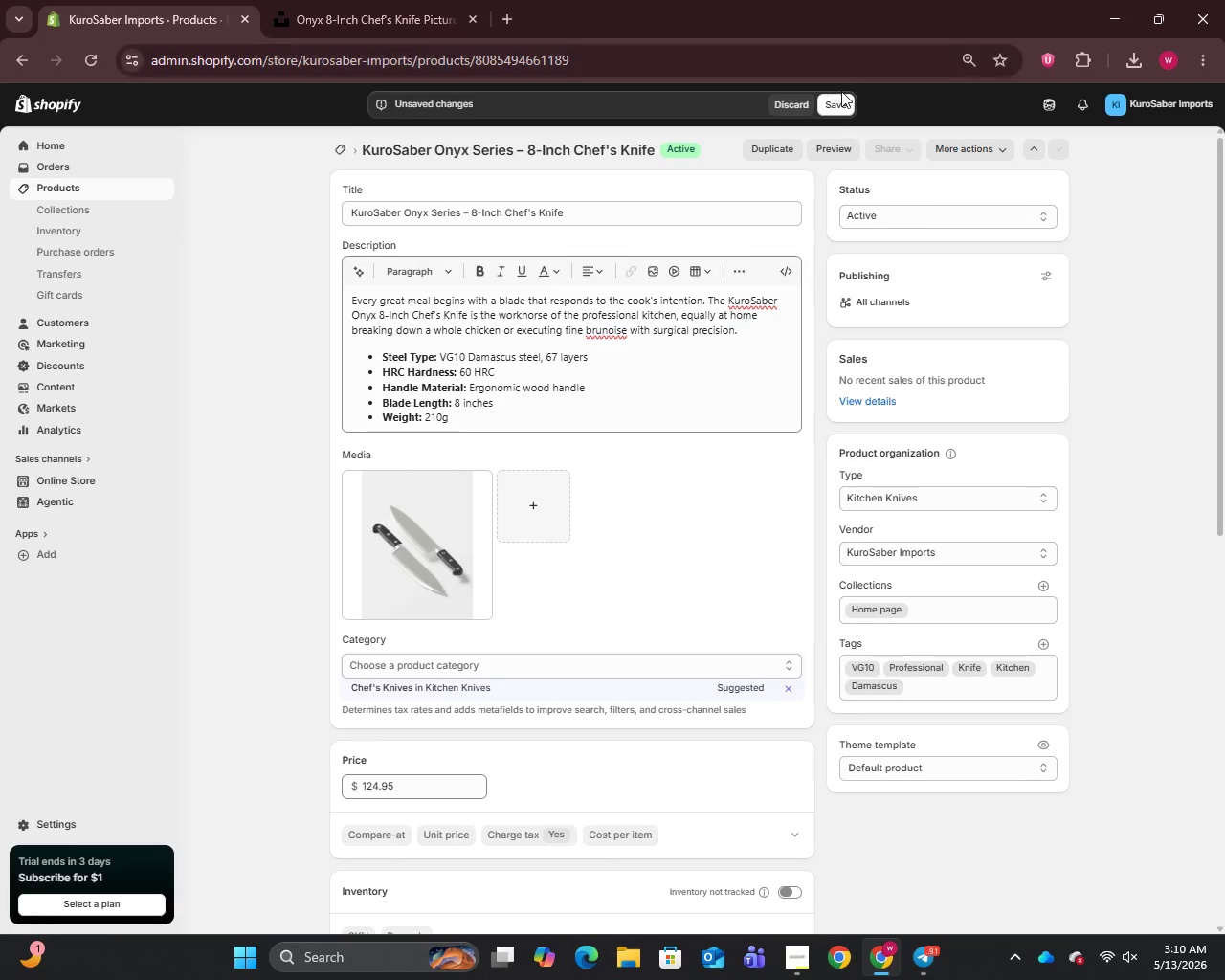 
left_click([831, 111])
 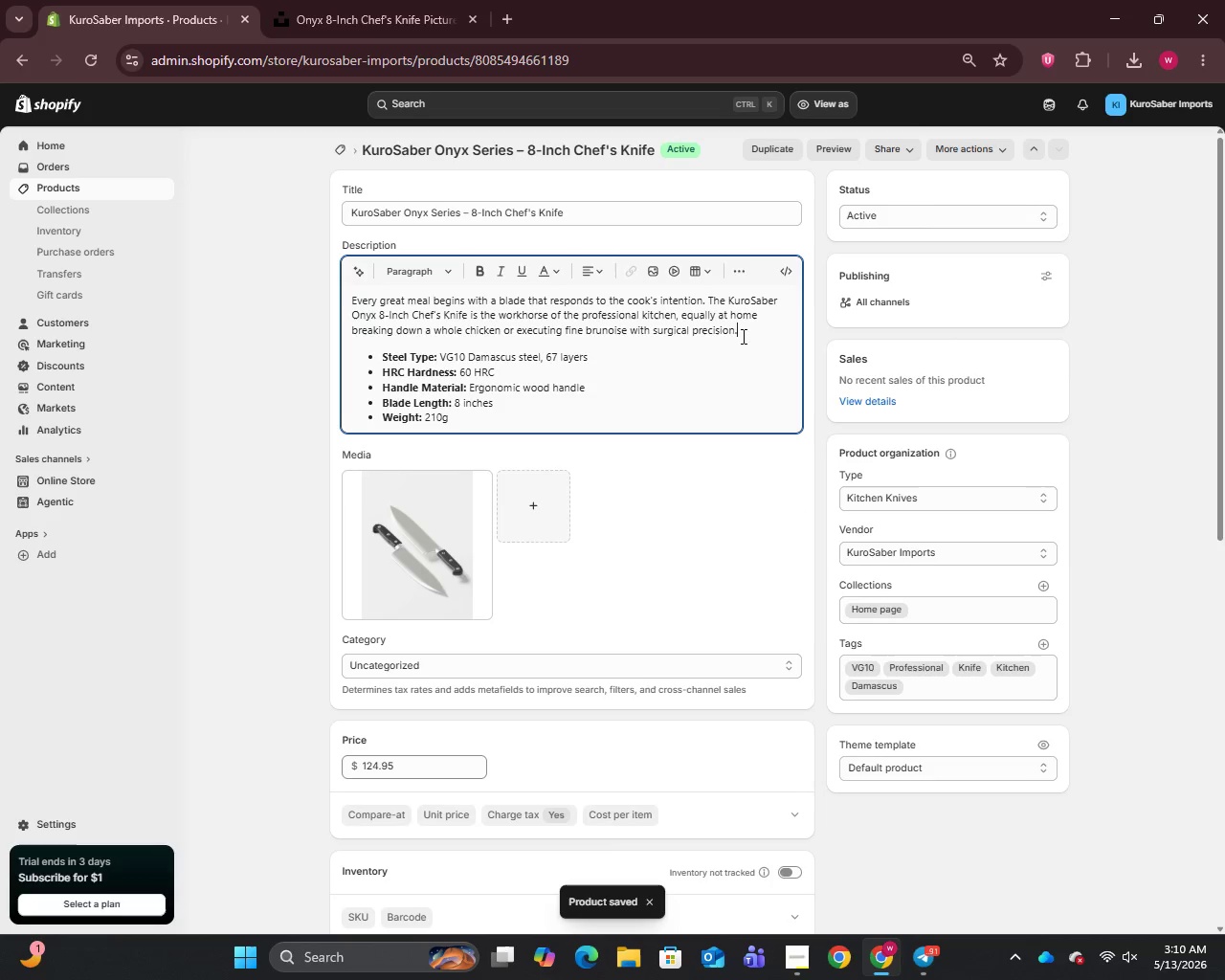 
wait(6.81)
 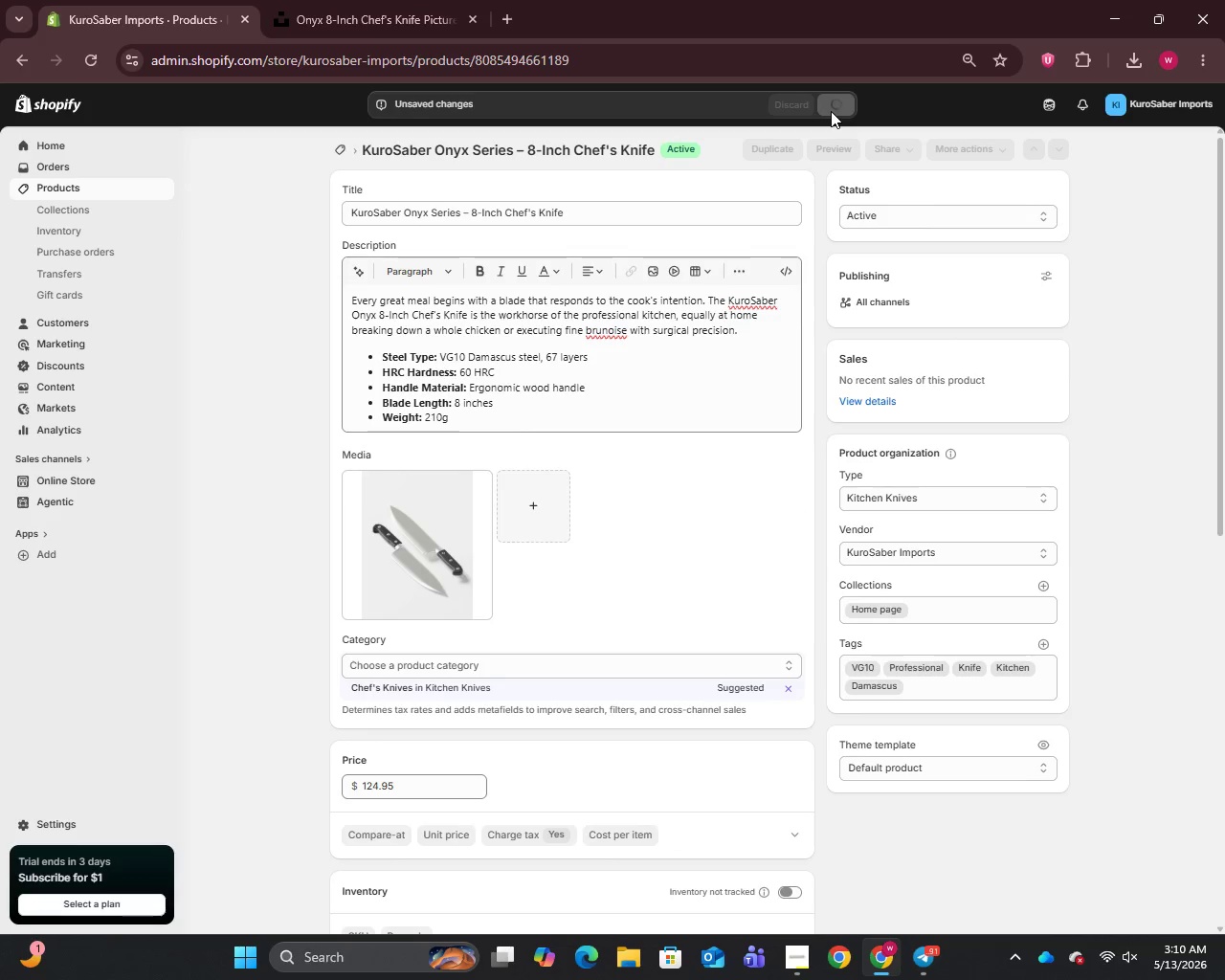 
key(Space)
 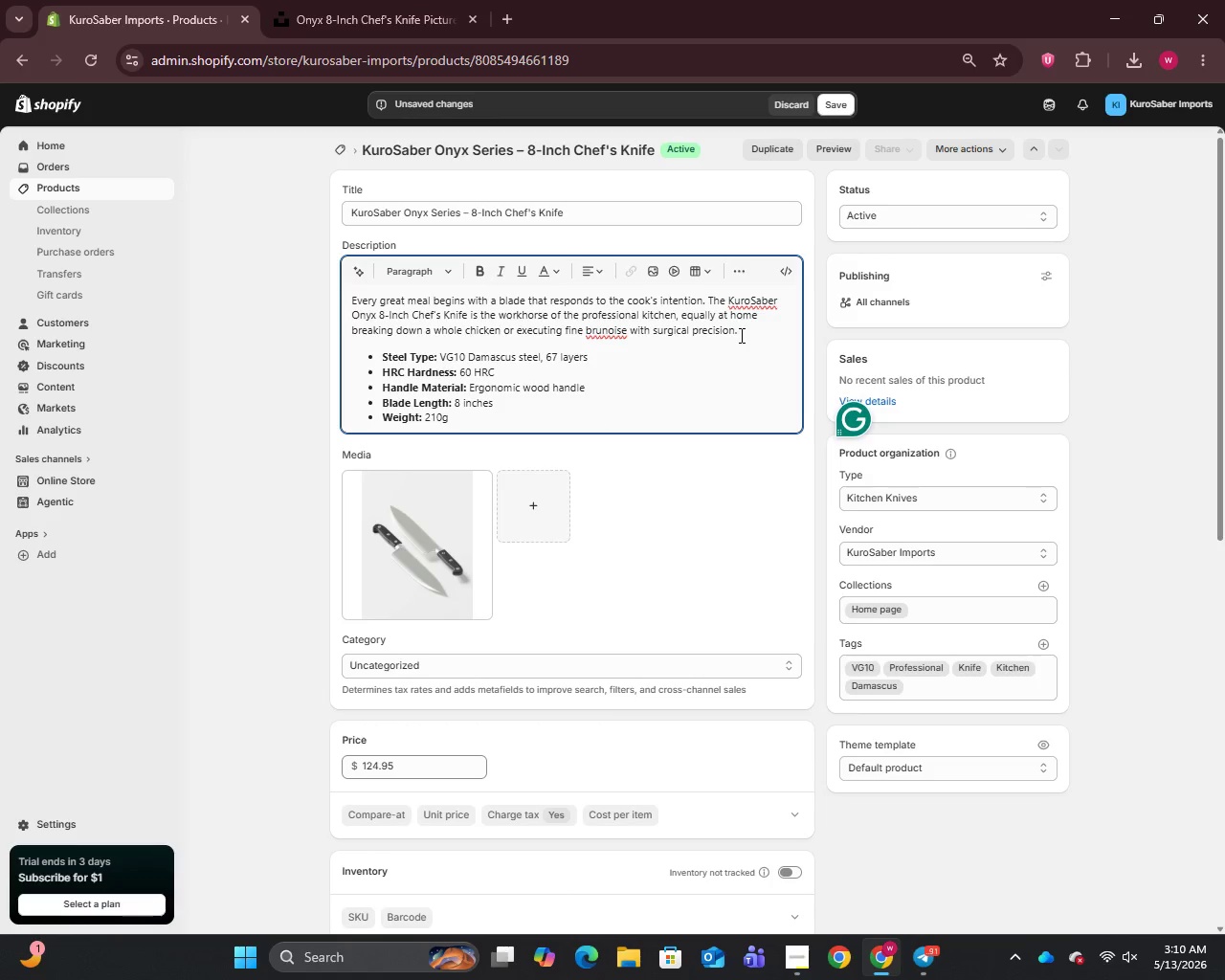 
wait(8.16)
 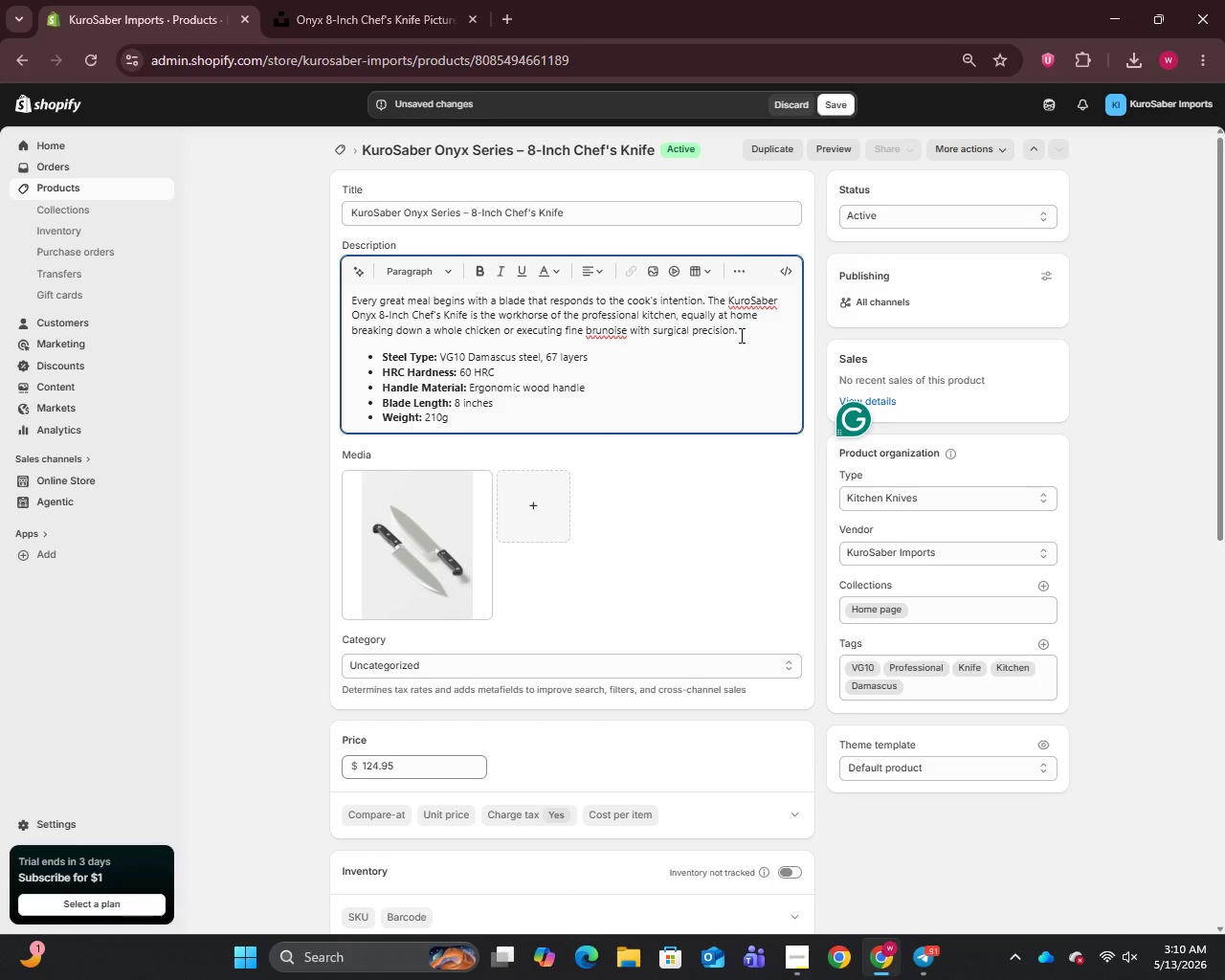 
left_click([834, 101])
 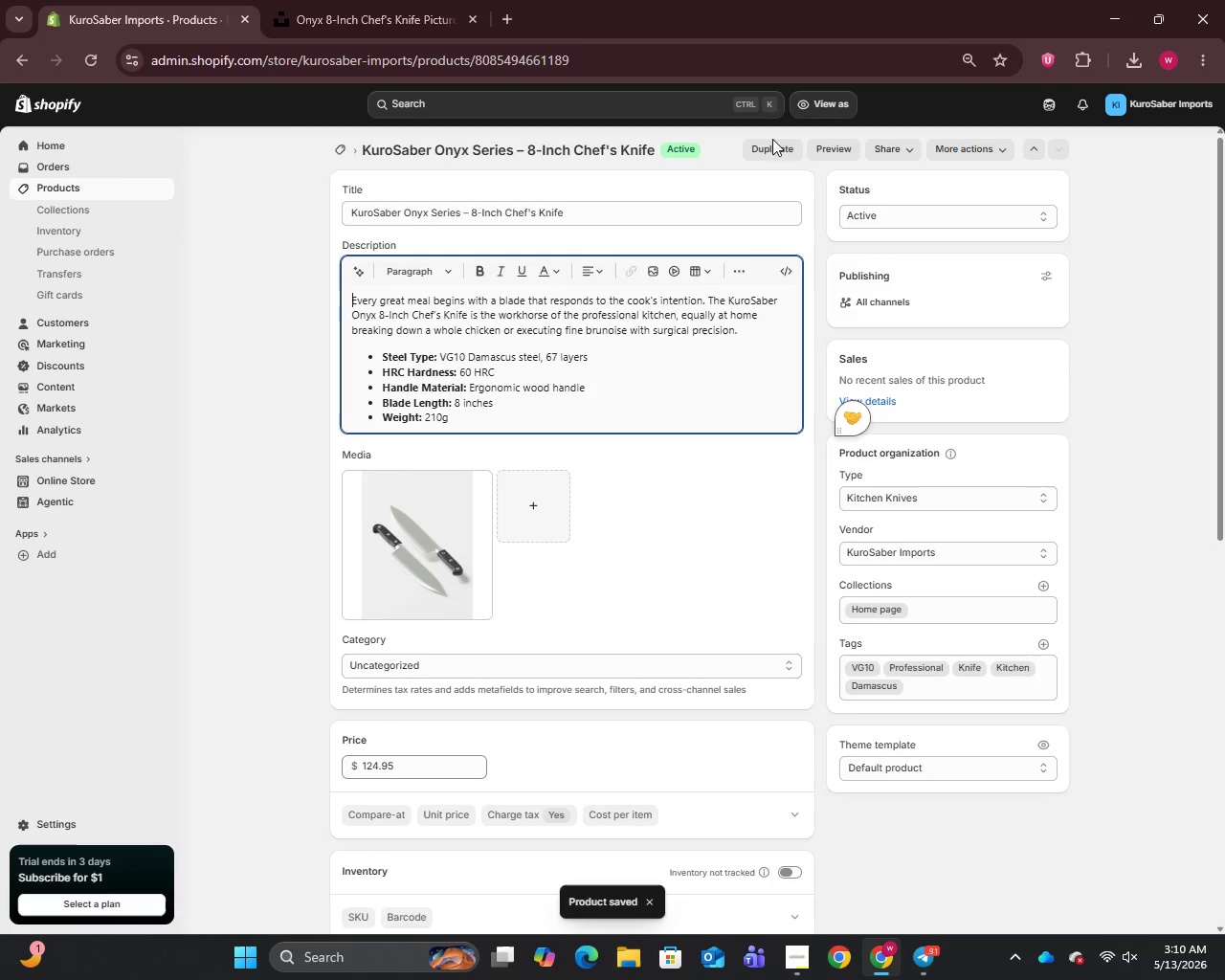 
wait(5.02)
 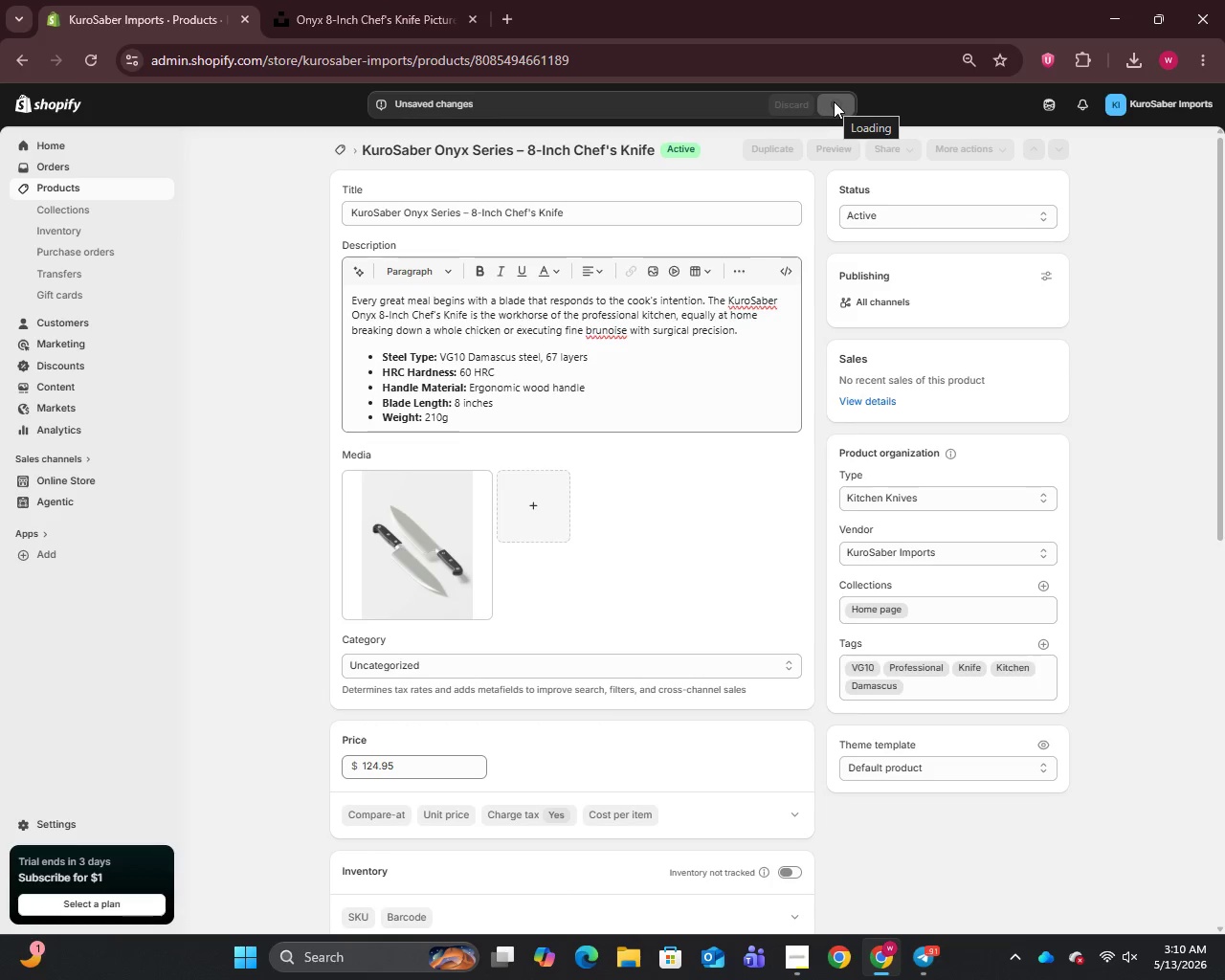 
left_click([75, 186])
 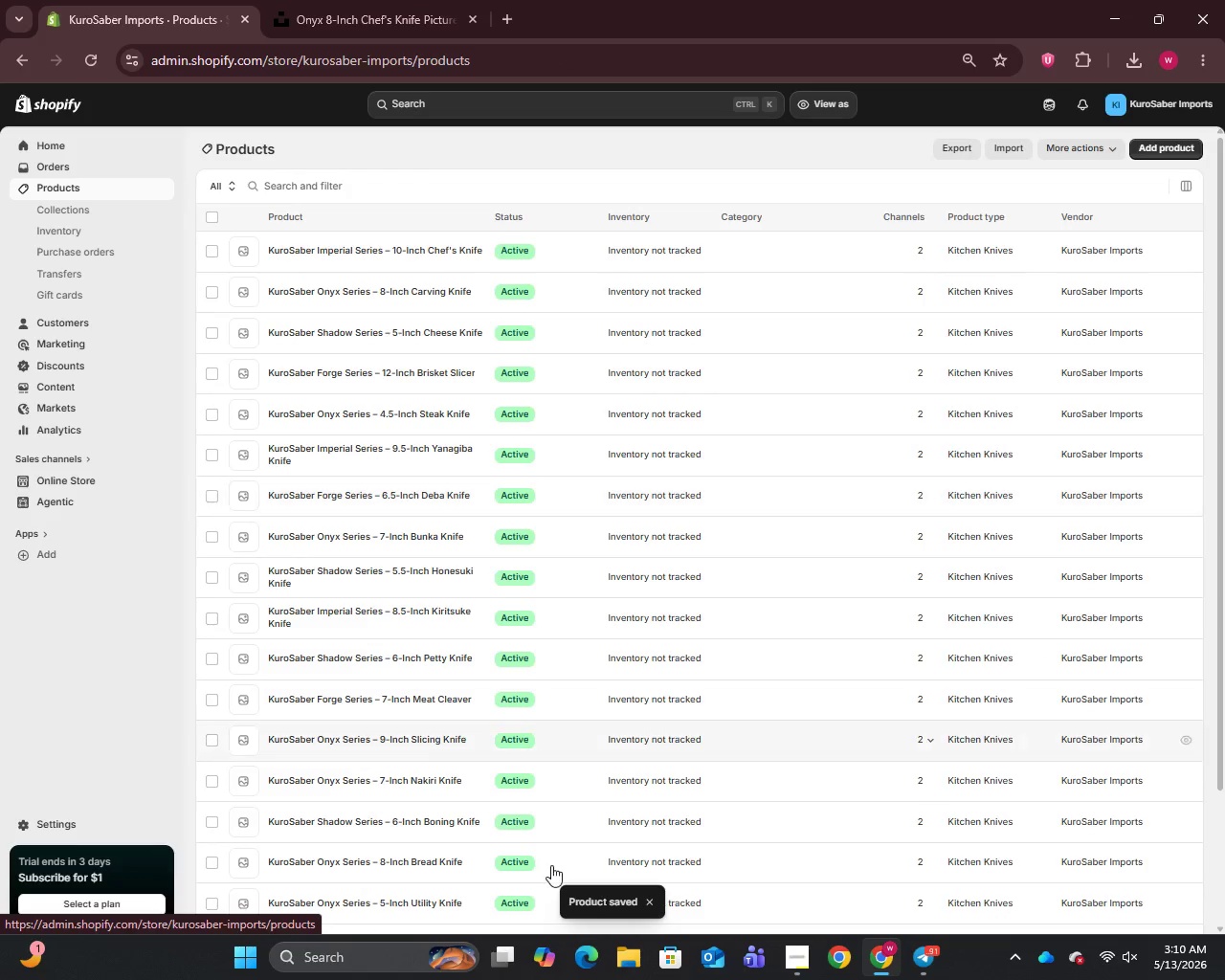 
scroll: coordinate [389, 679], scroll_direction: down, amount: 9.0
 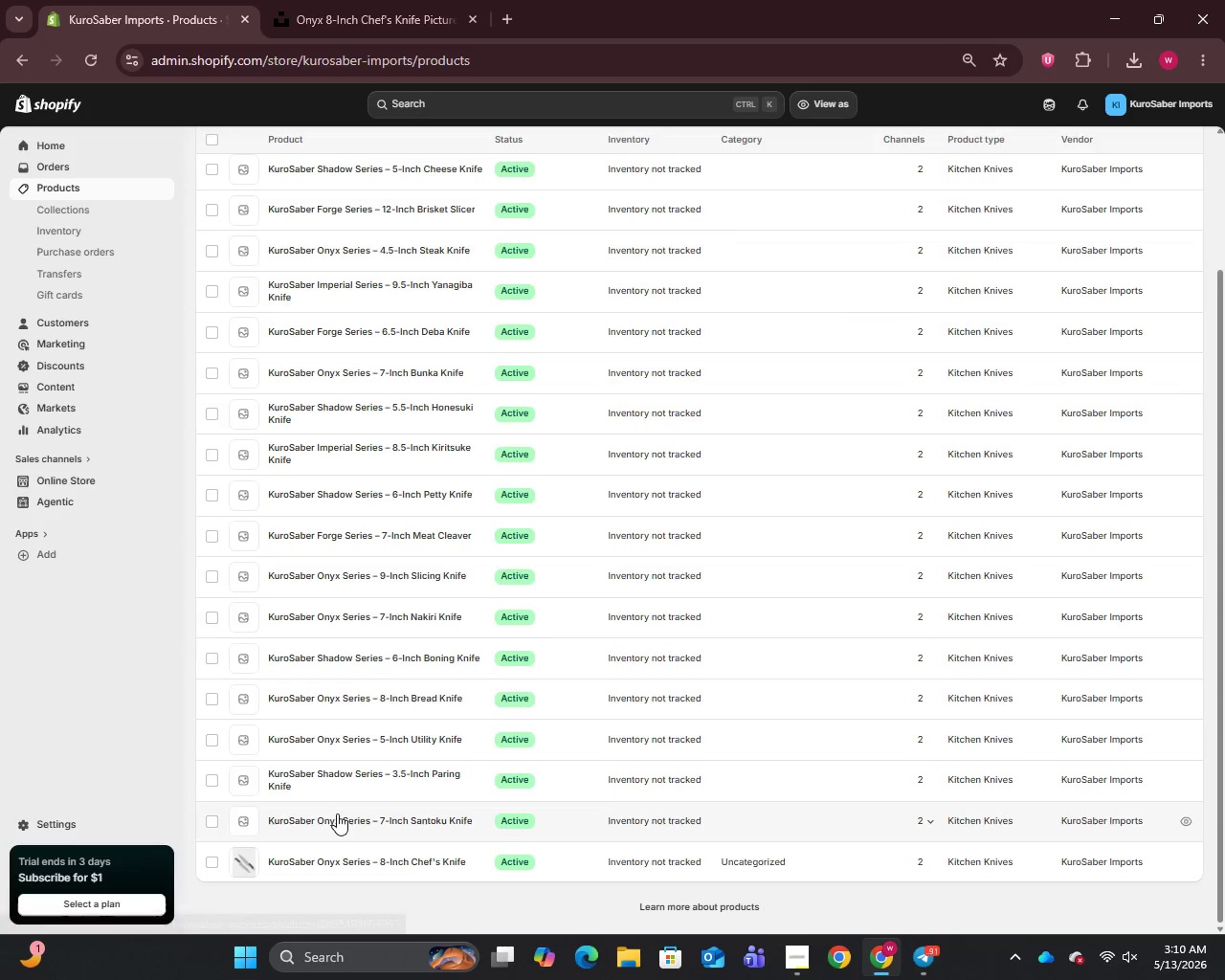 
left_click([337, 813])
 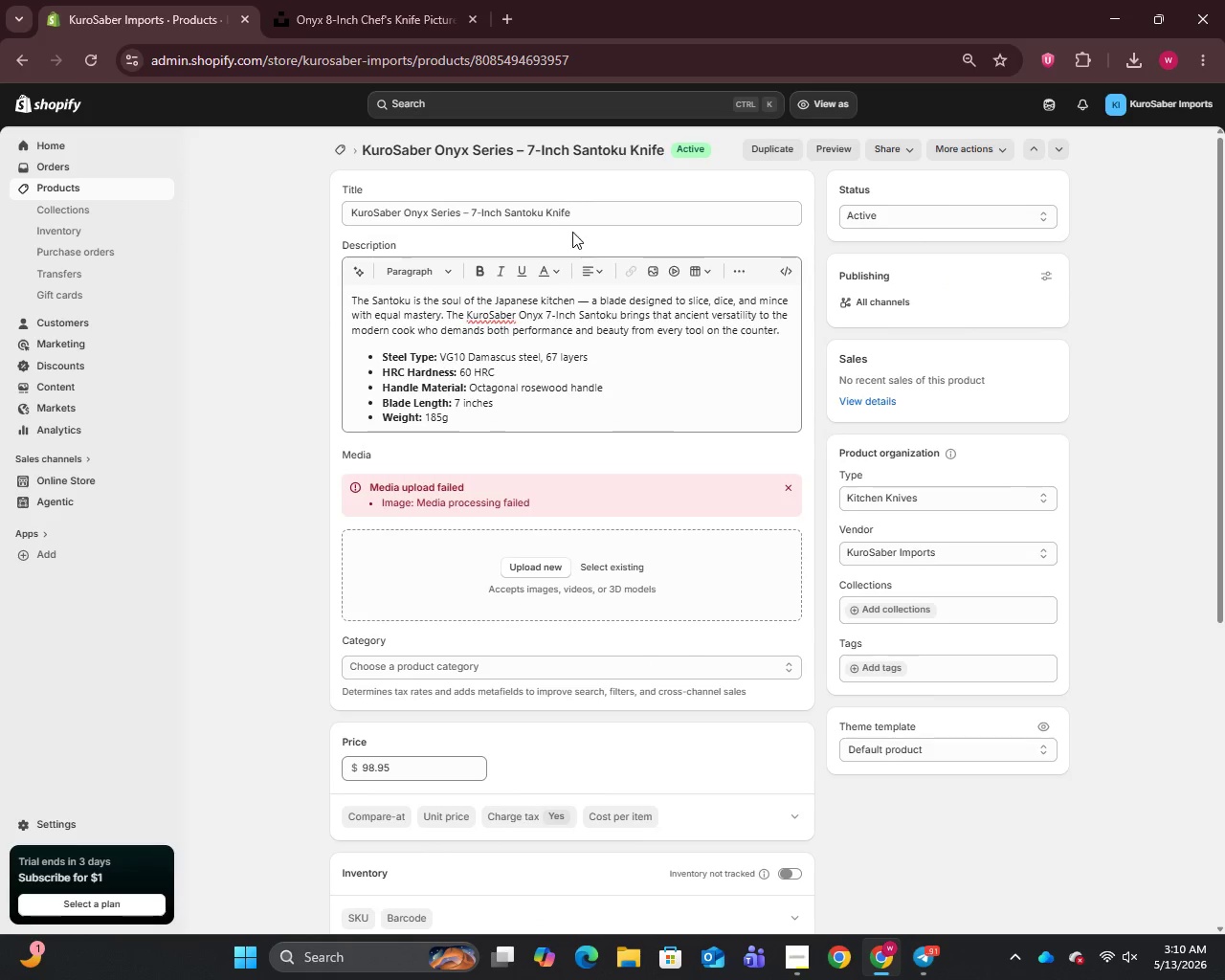 
left_click([588, 302])
 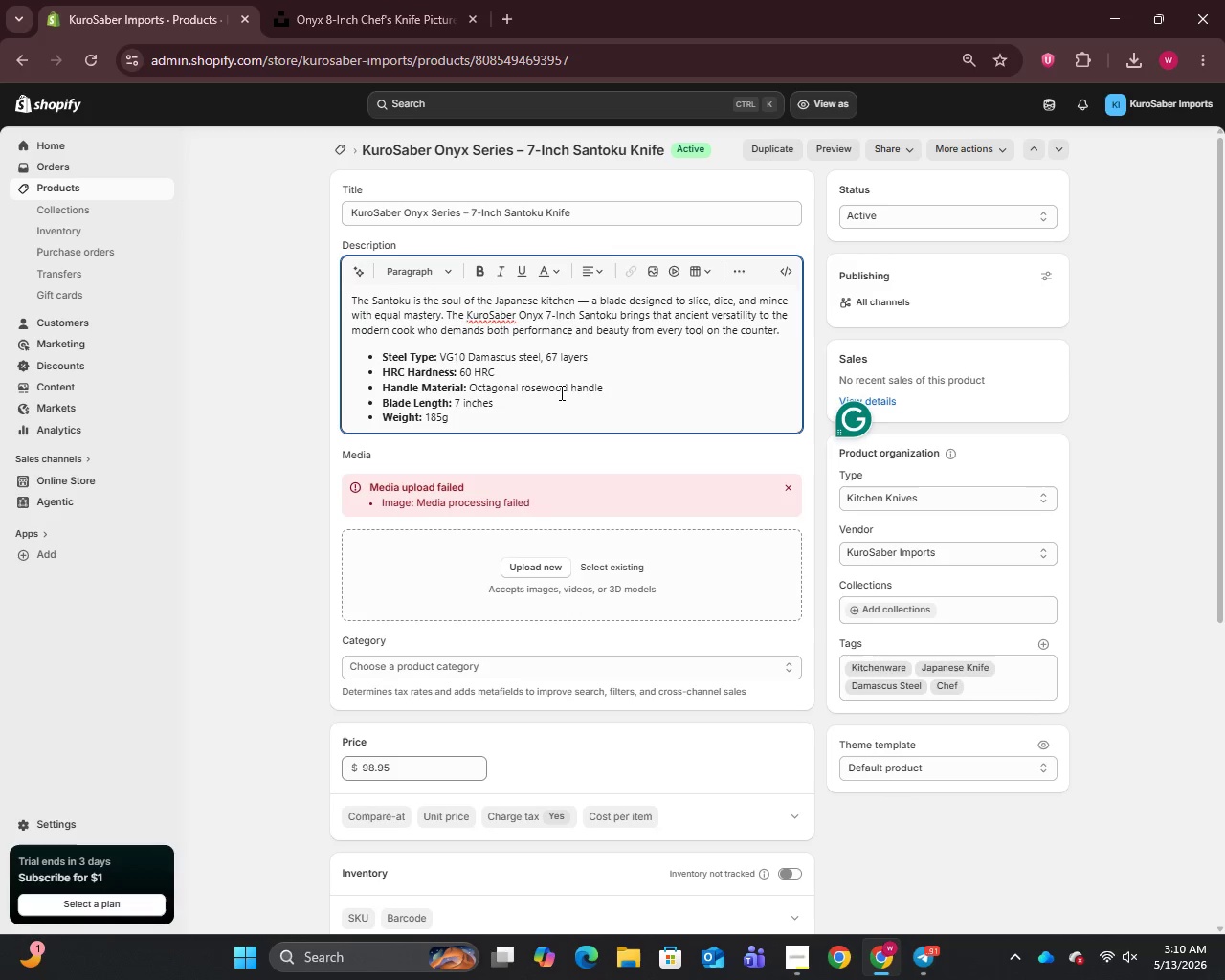 
key(Backspace)
 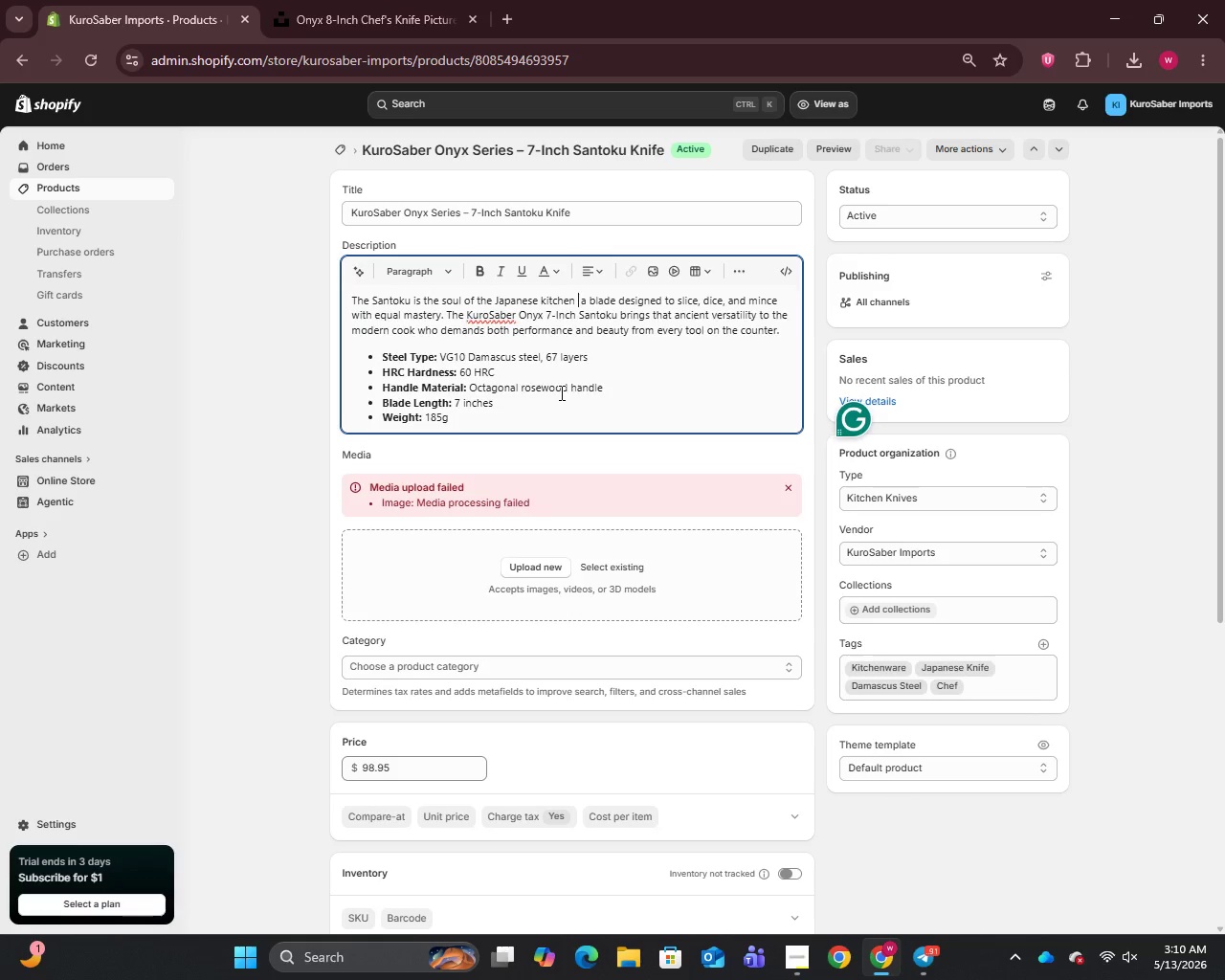 
key(Backspace)
 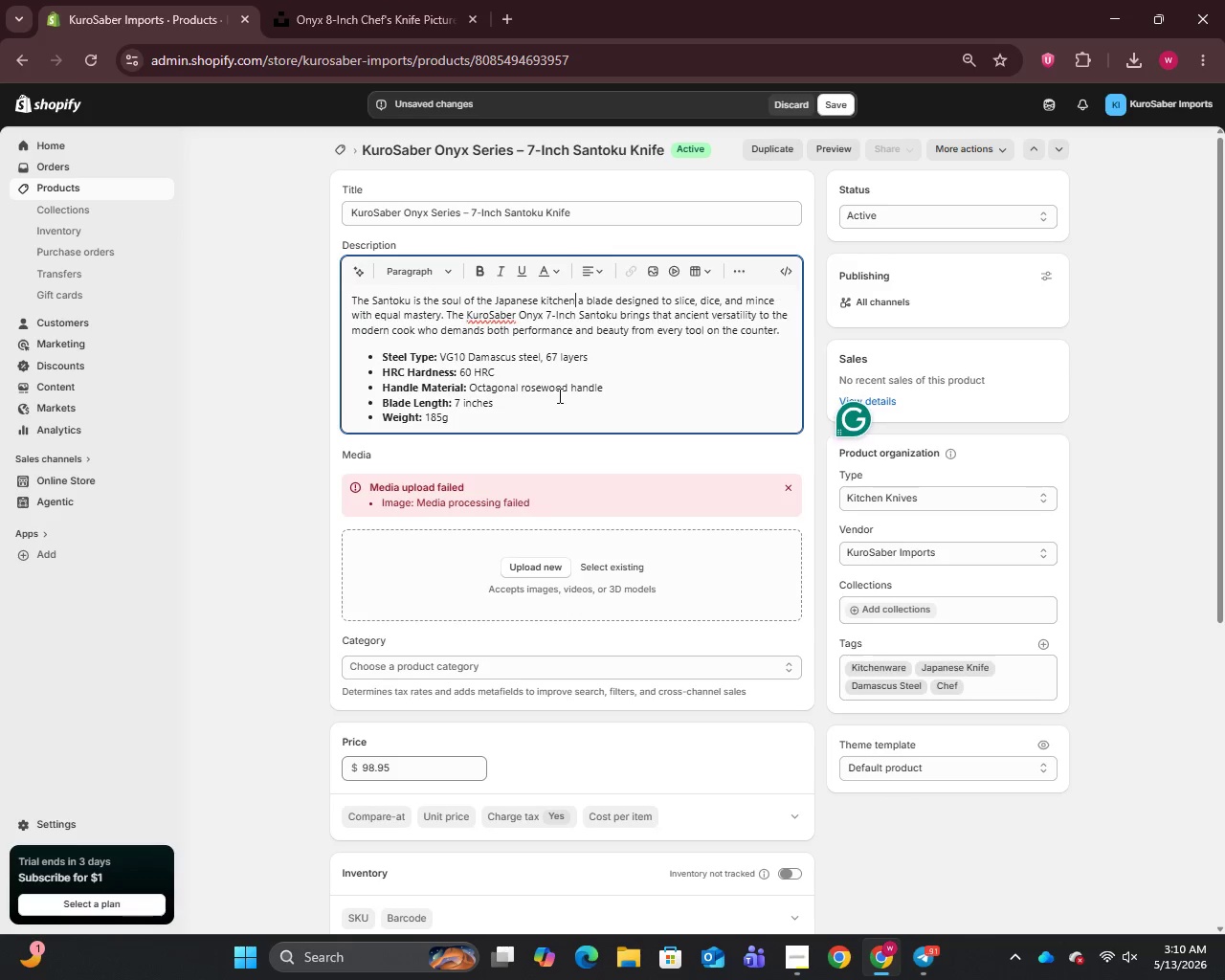 
key(Comma)
 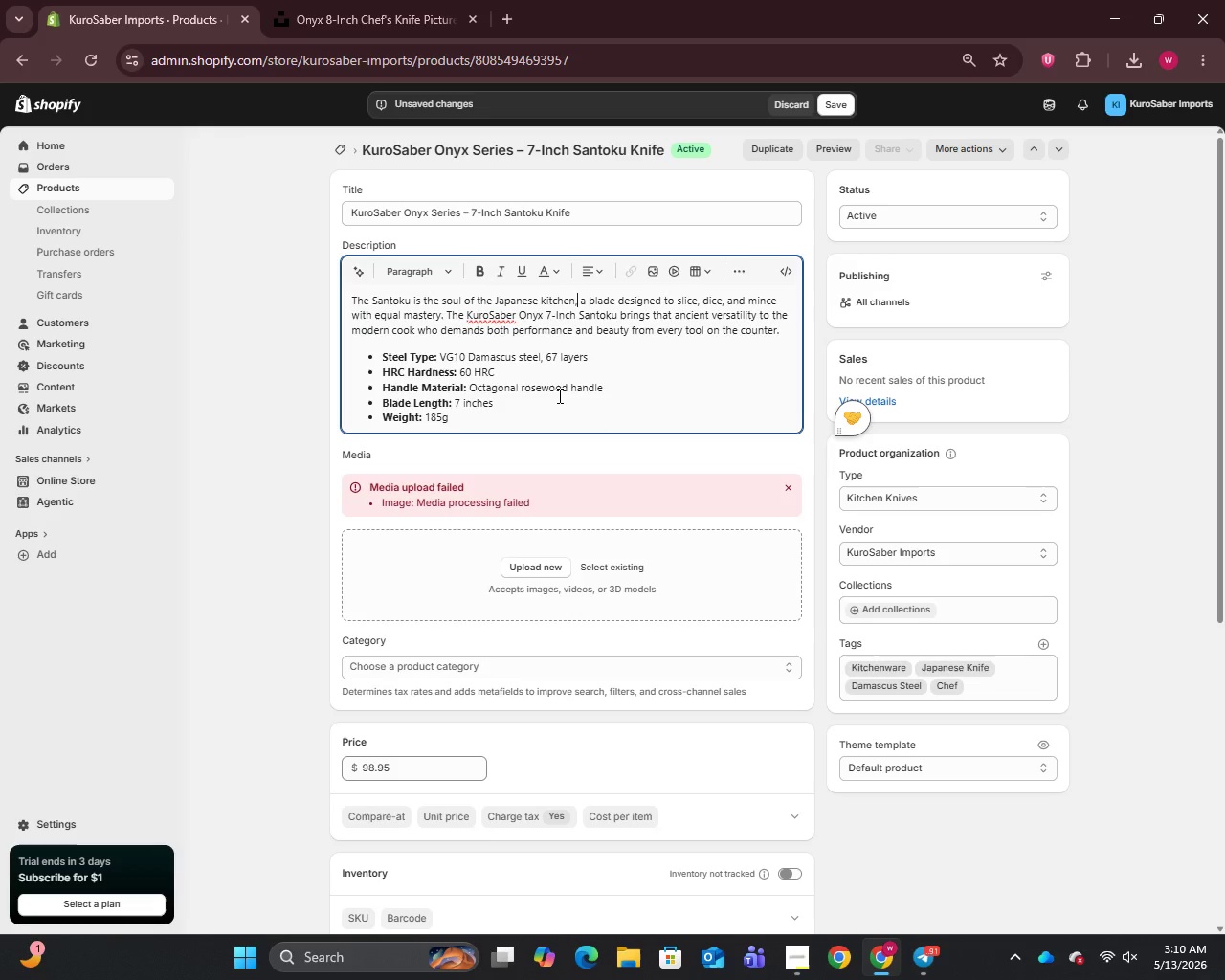 
wait(11.53)
 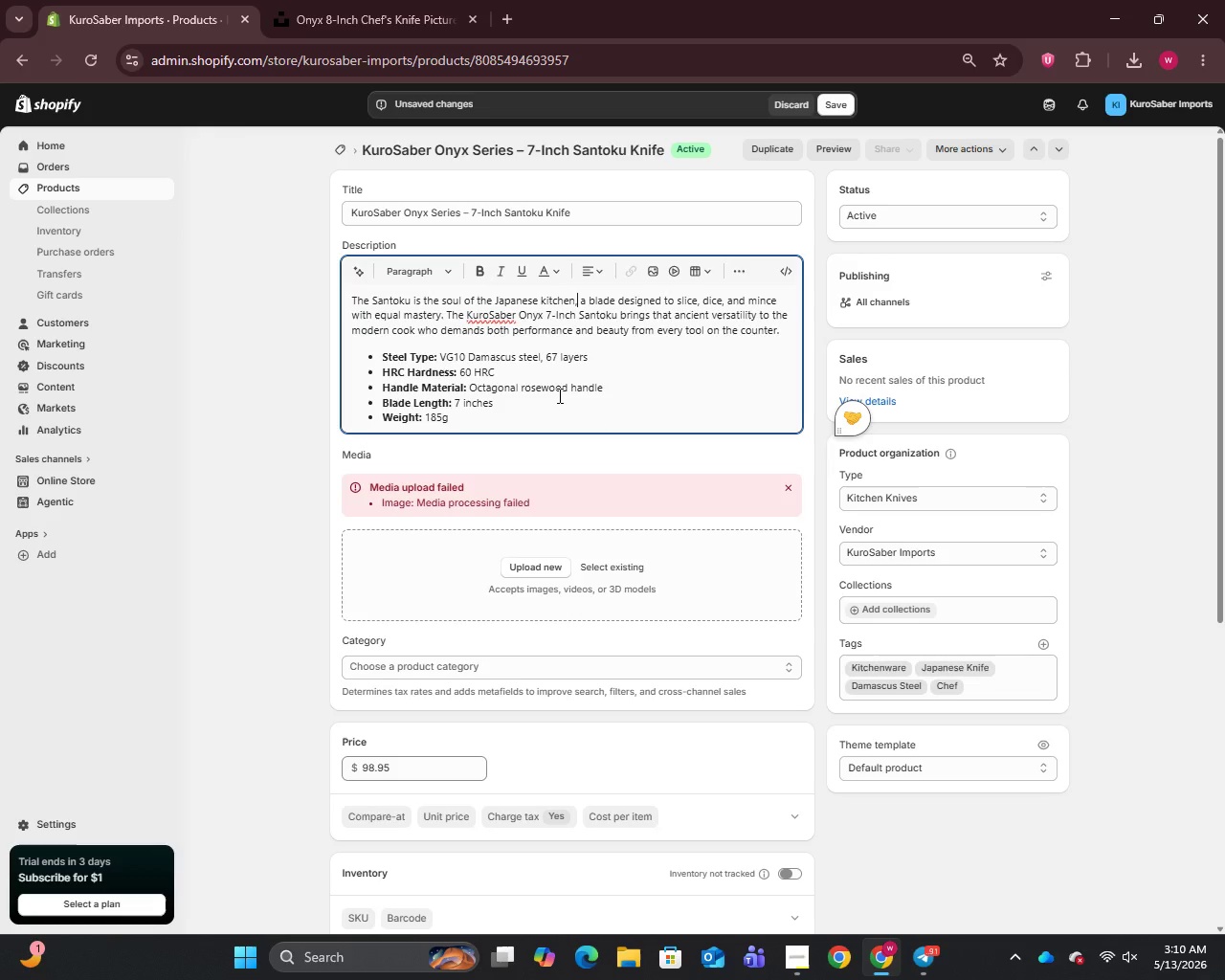 
left_click([787, 486])
 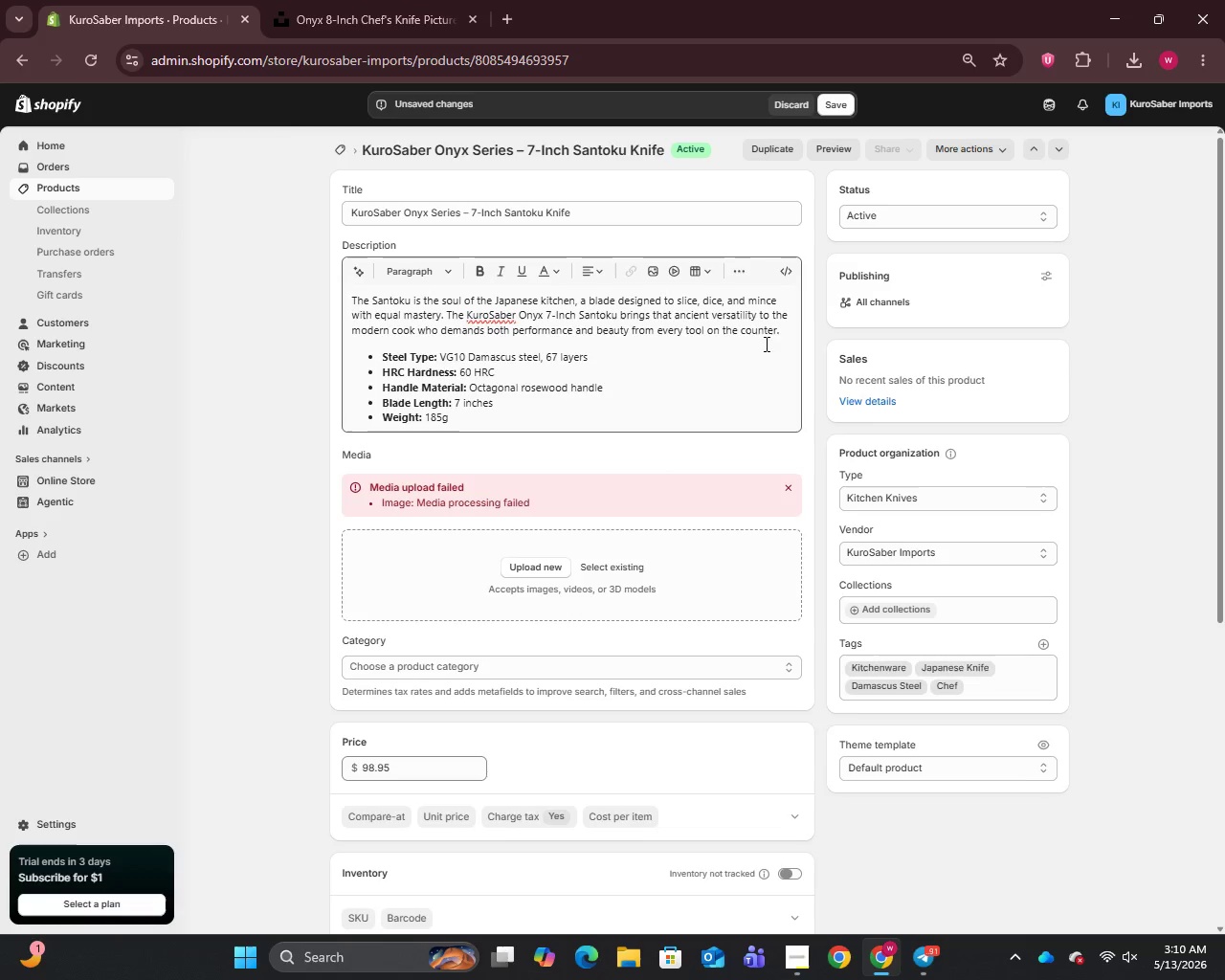 
left_click([789, 331])
 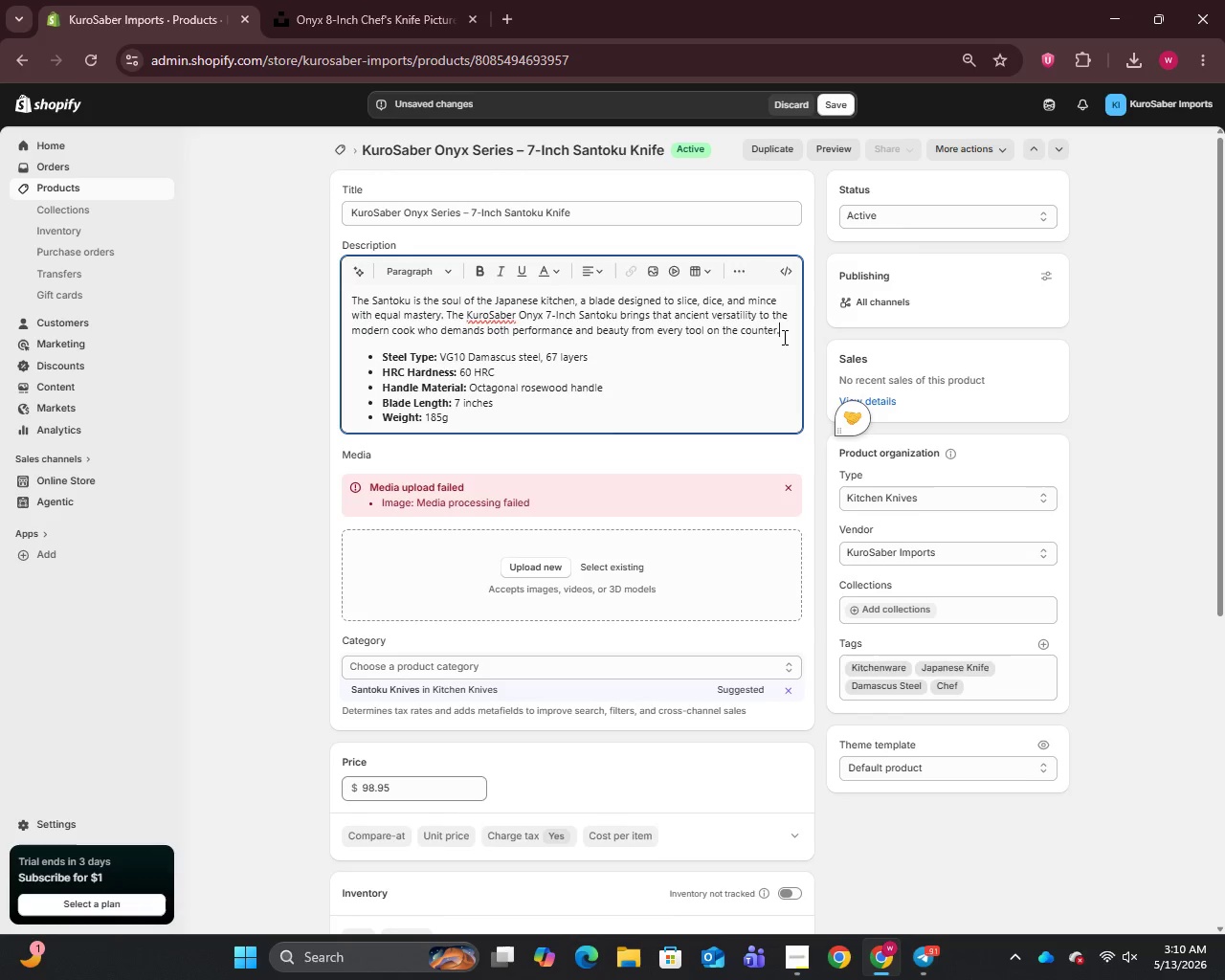 
key(Space)
 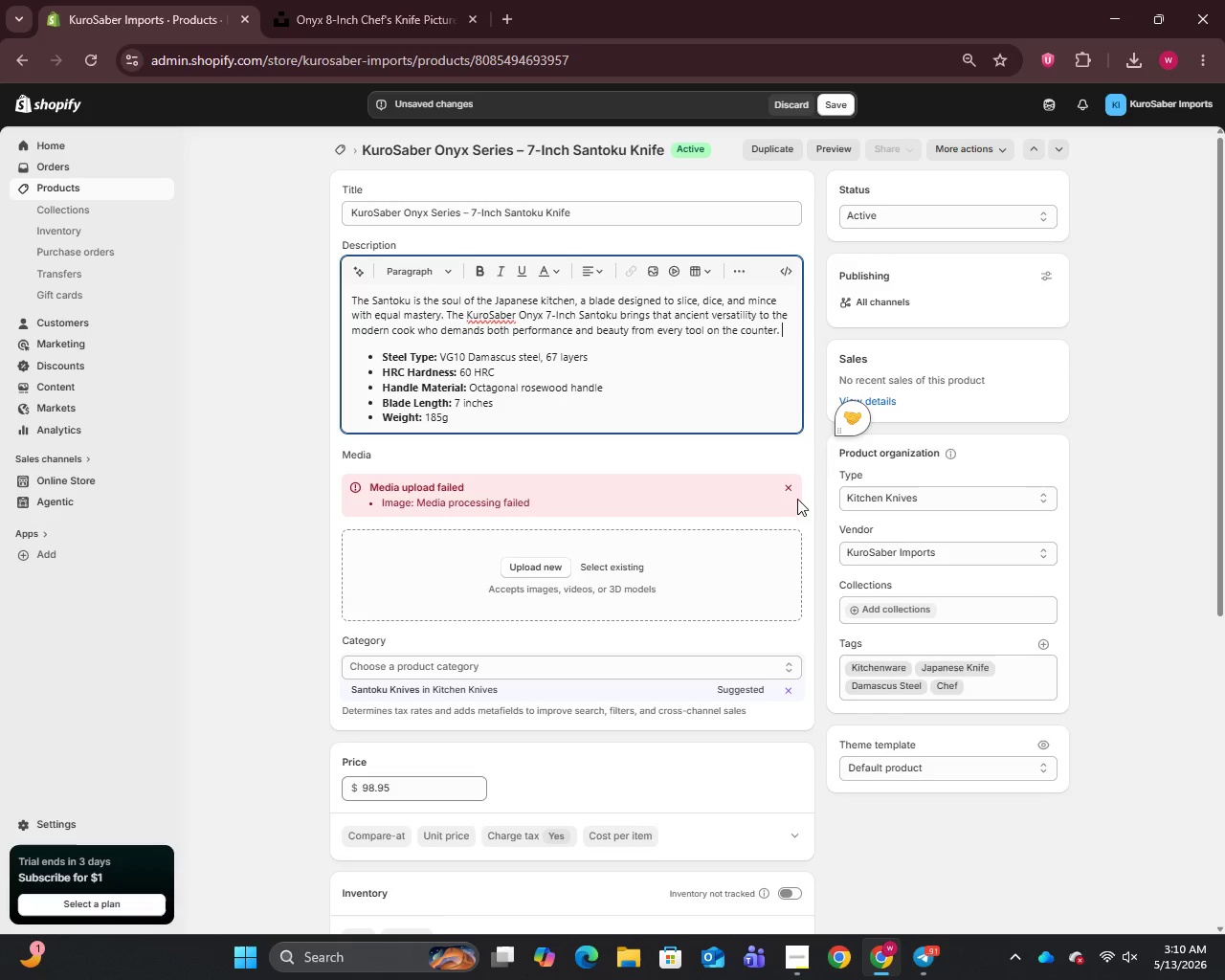 
left_click([786, 482])
 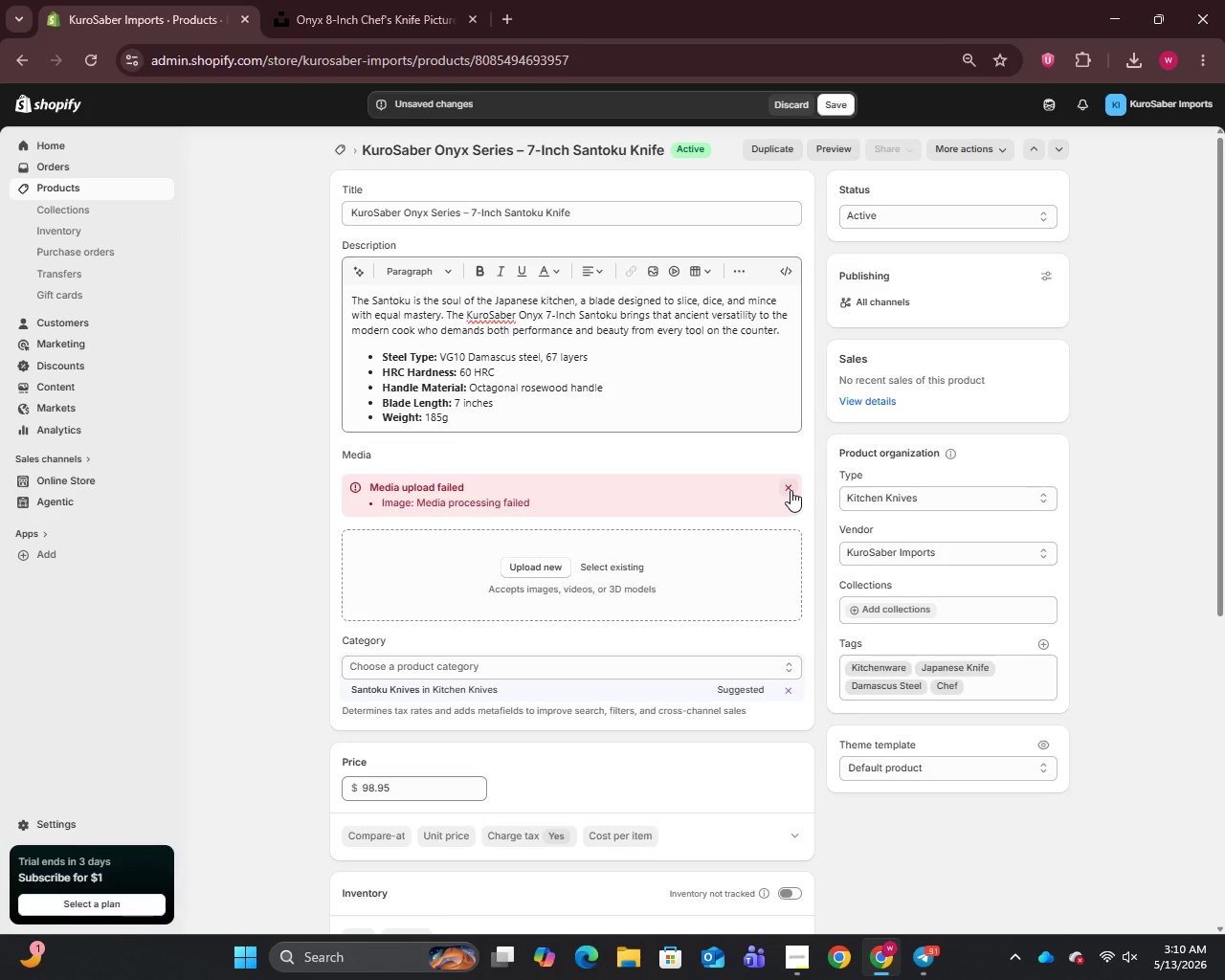 
left_click([789, 488])
 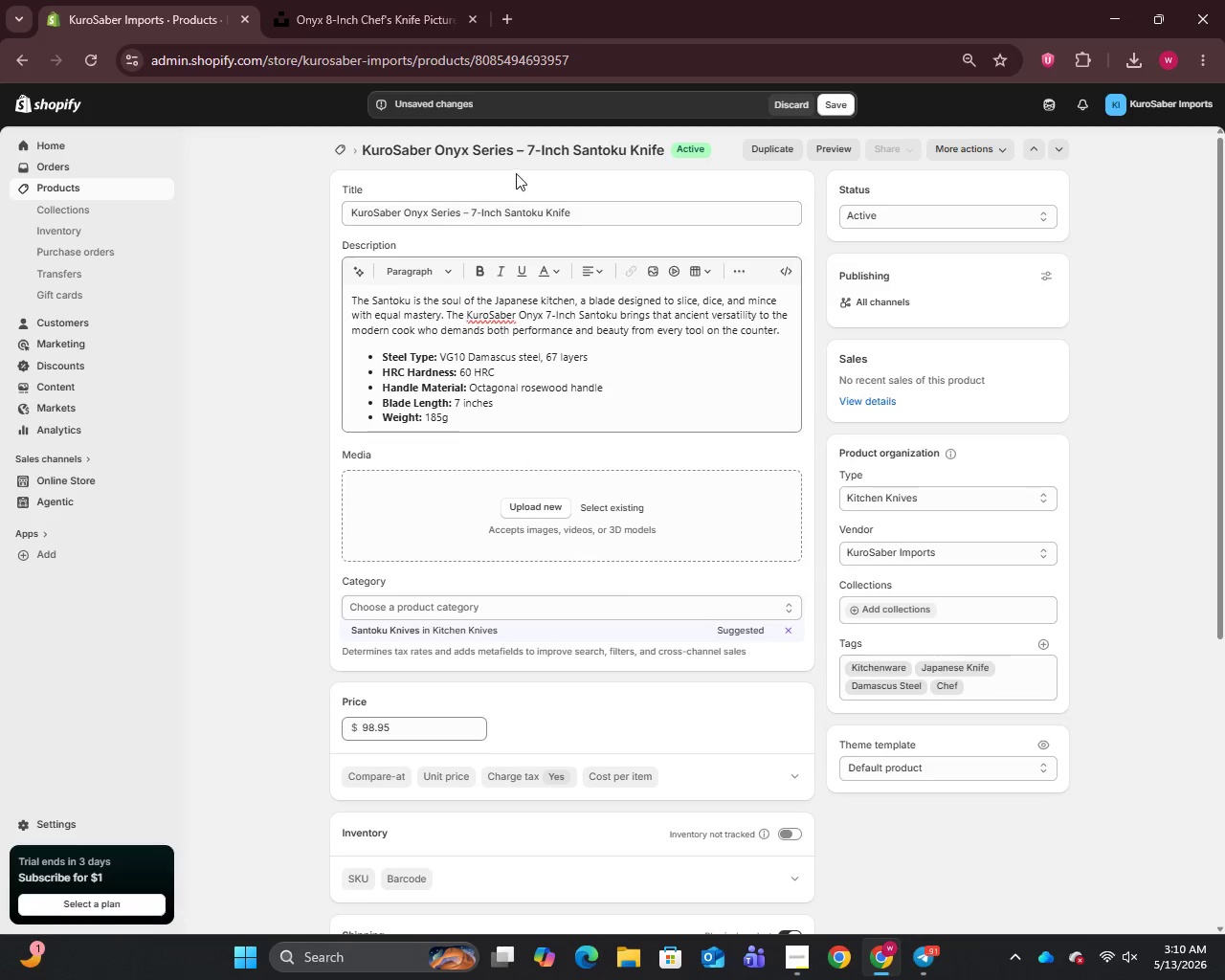 
left_click_drag(start_coordinate=[472, 207], to_coordinate=[587, 220])
 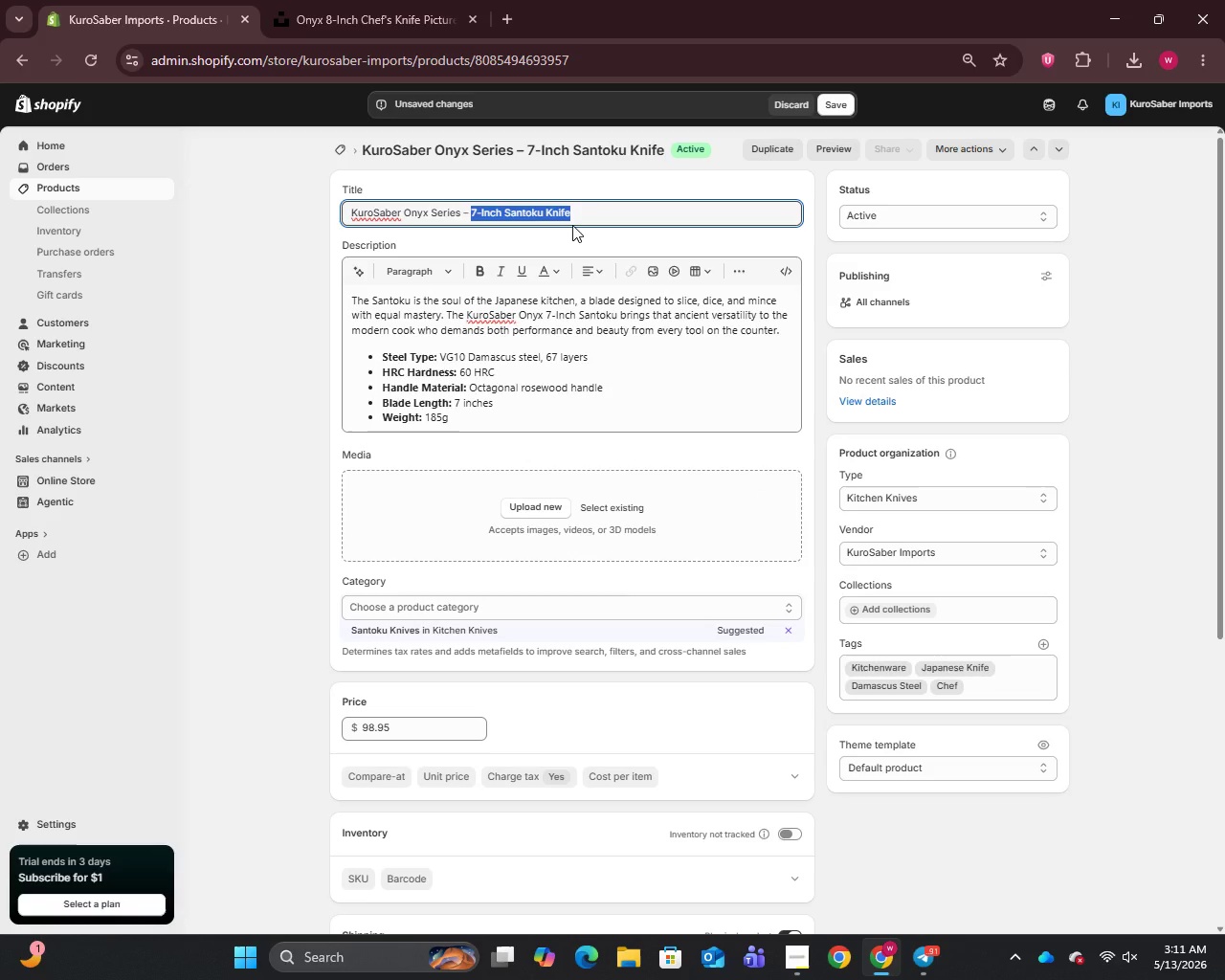 
key(Control+C)
 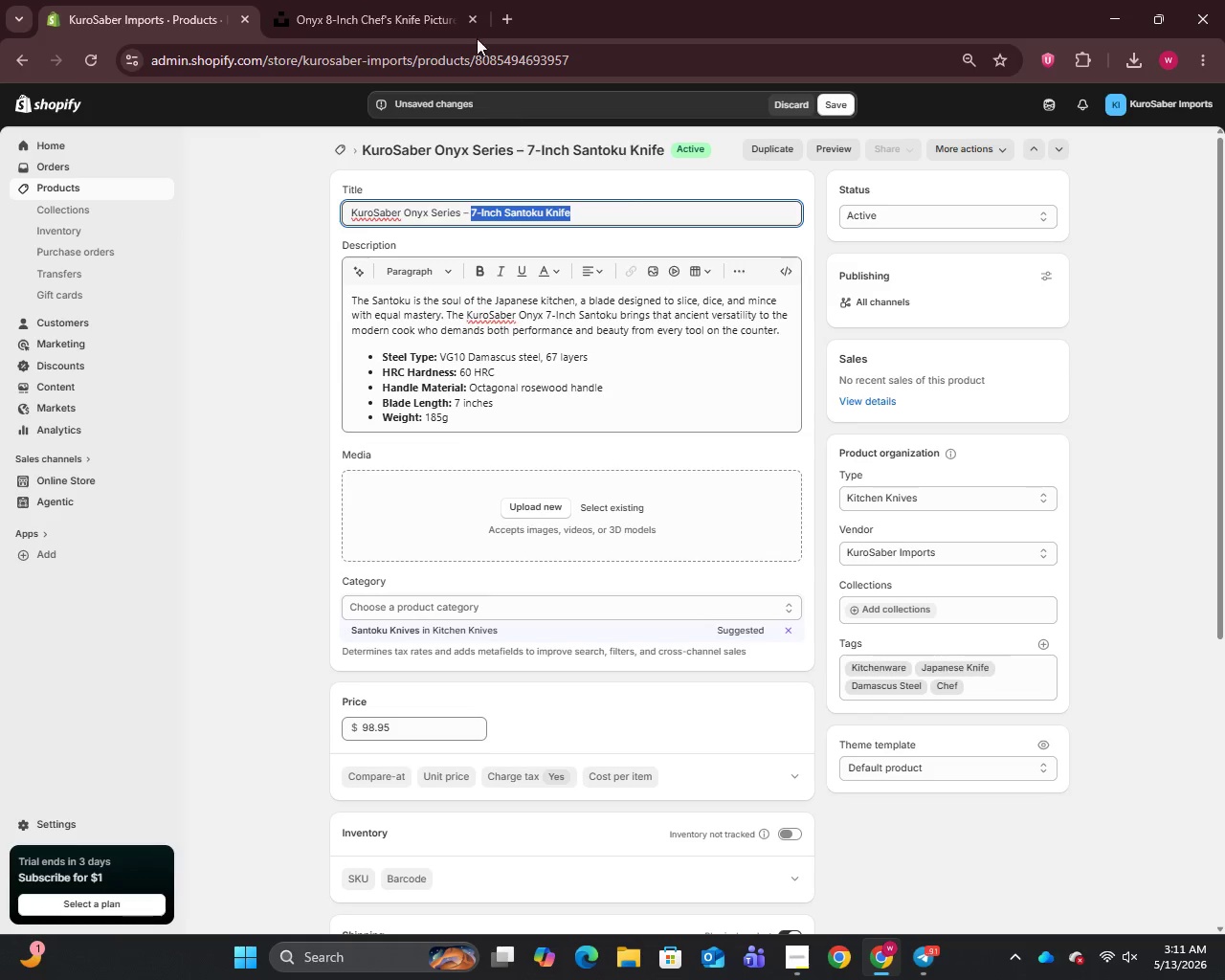 
left_click([412, 0])
 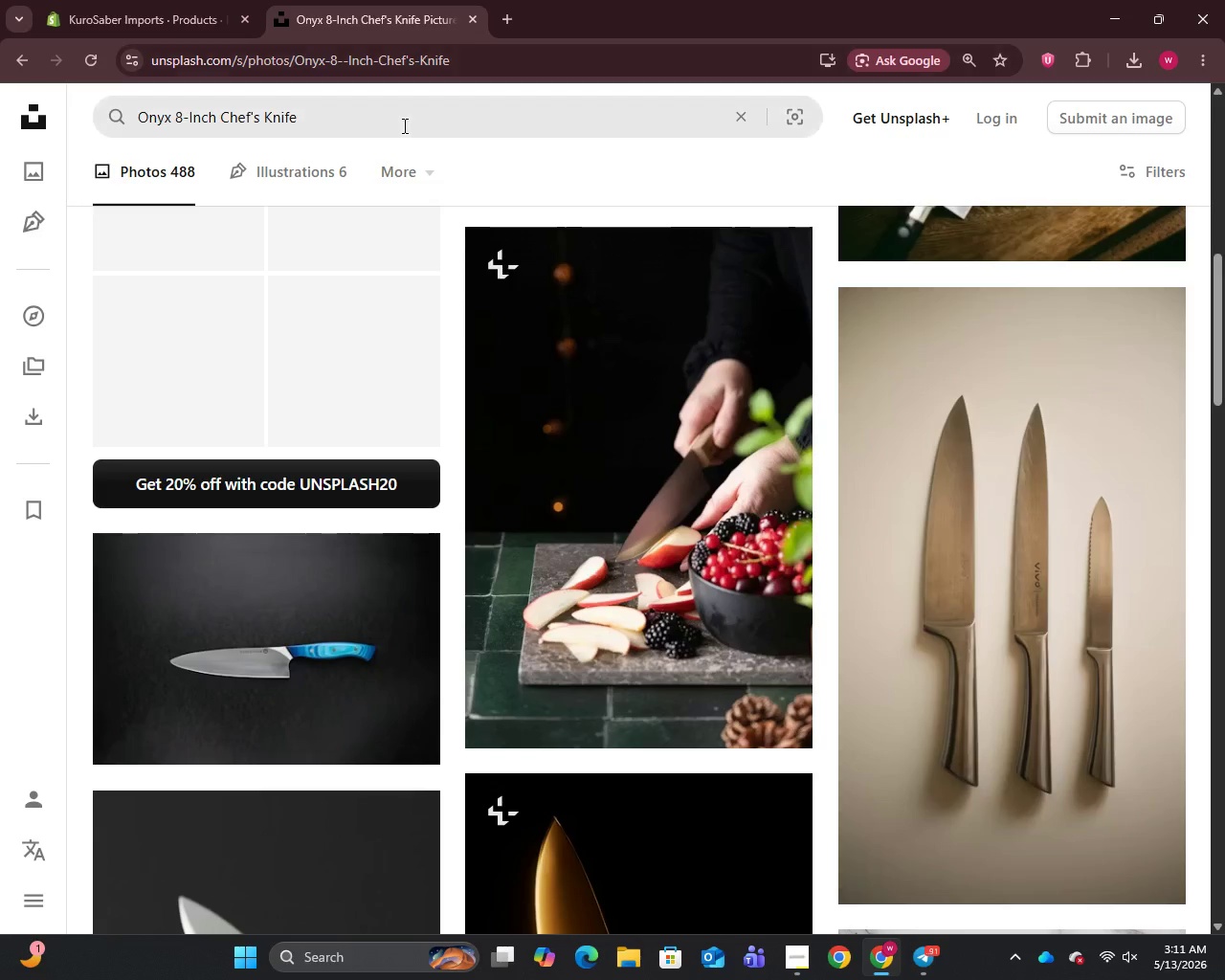 
left_click([403, 125])
 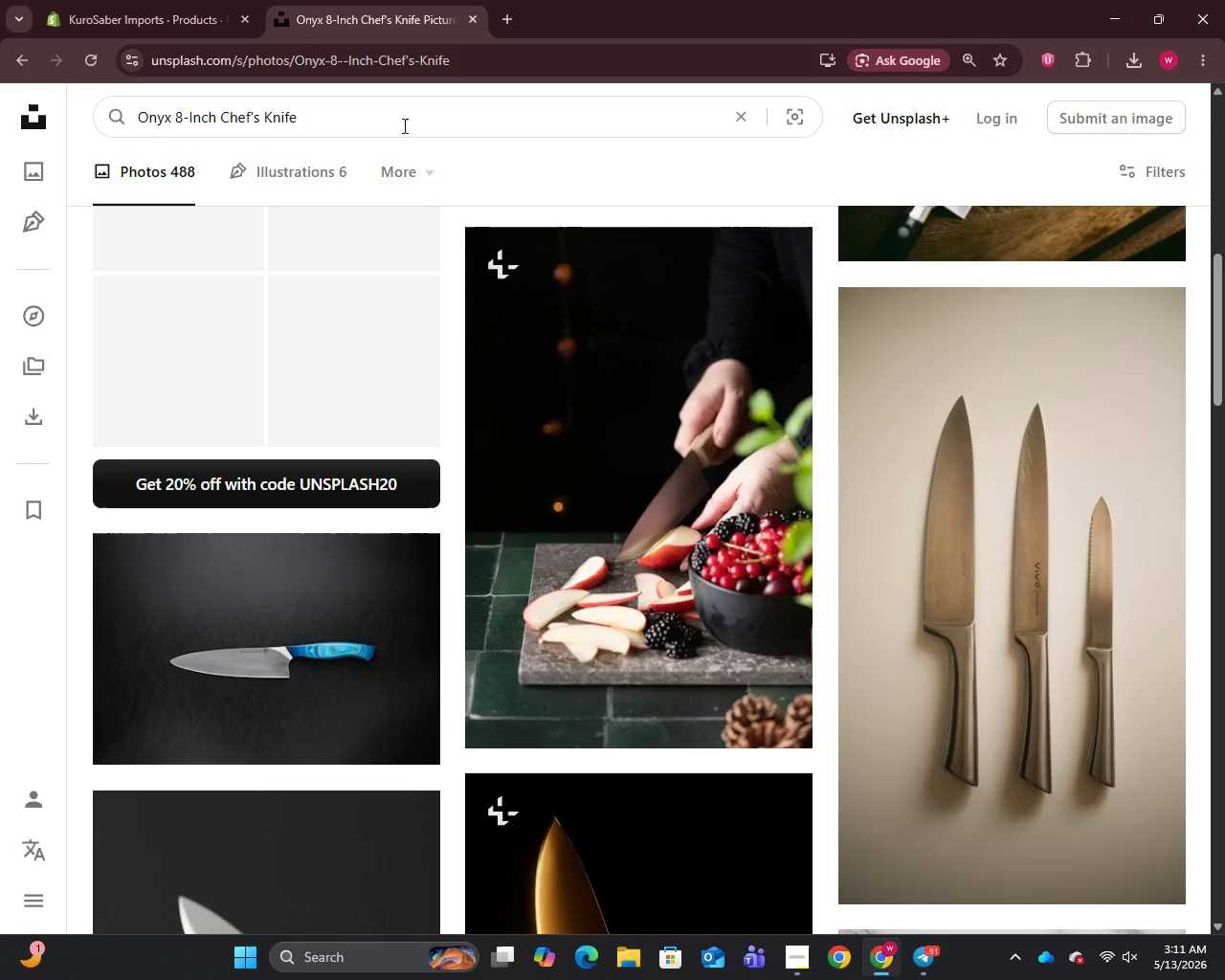 
key(Control+A)
 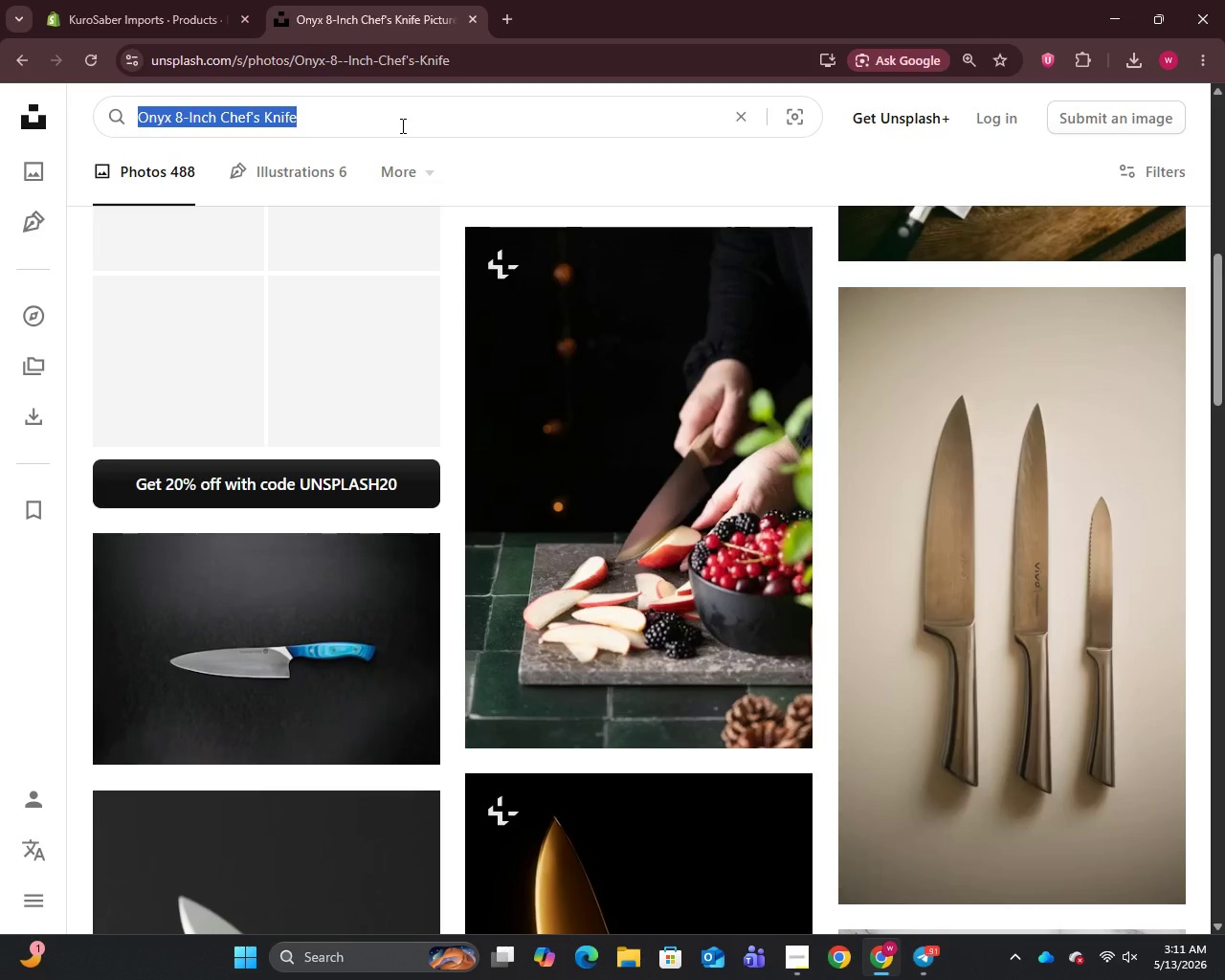 
hold_key(key=V, duration=0.33)
 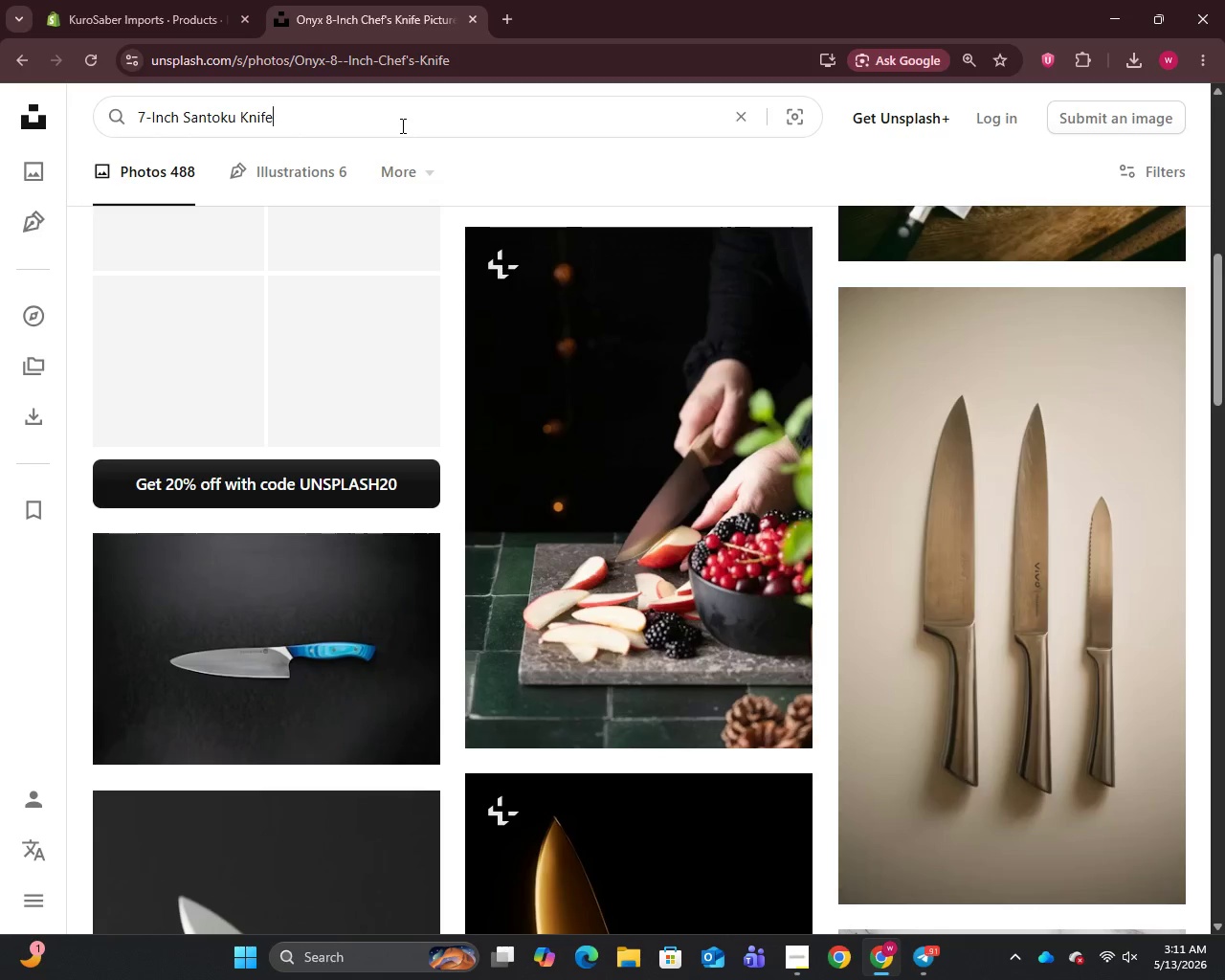 
key(Enter)
 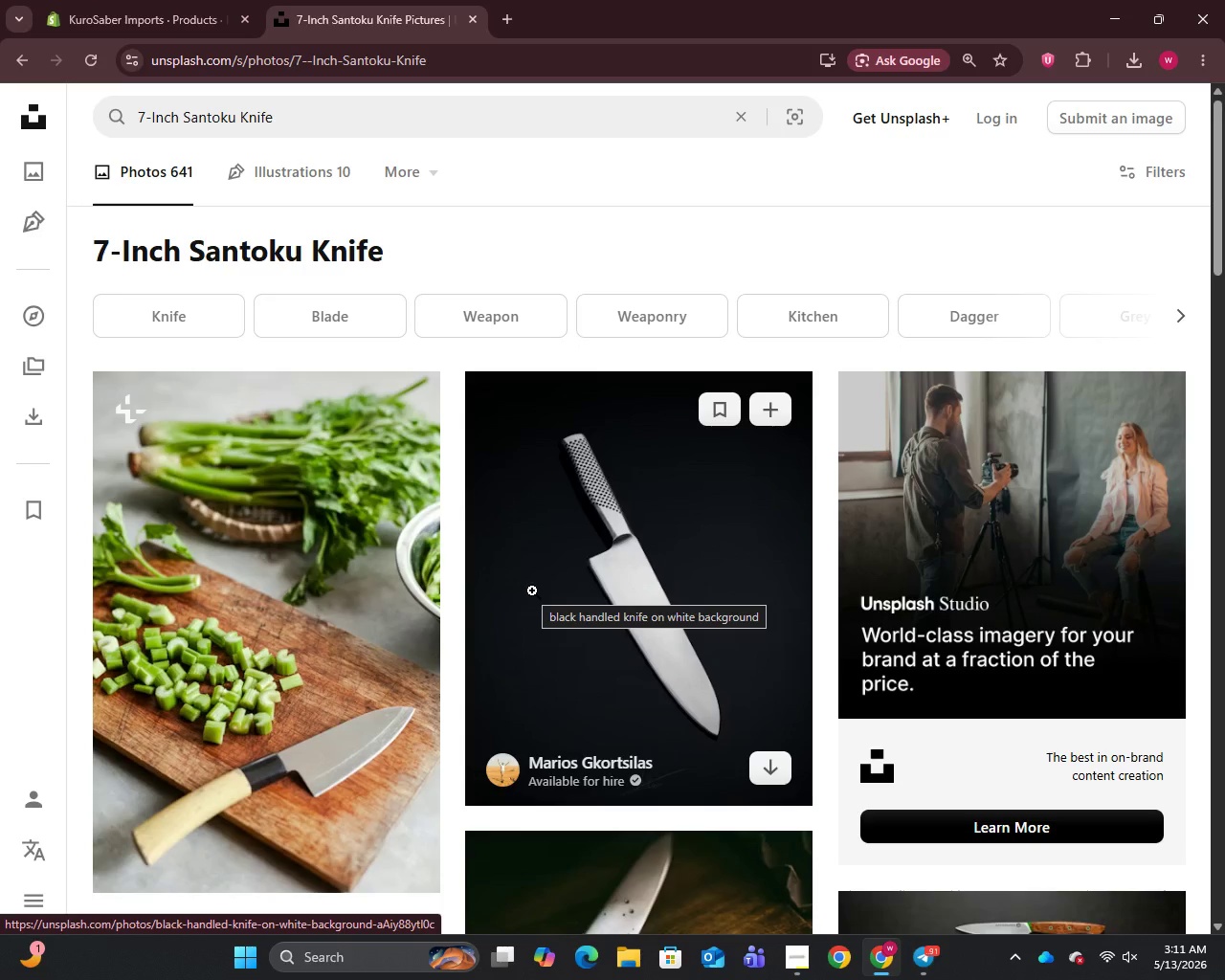 
wait(6.95)
 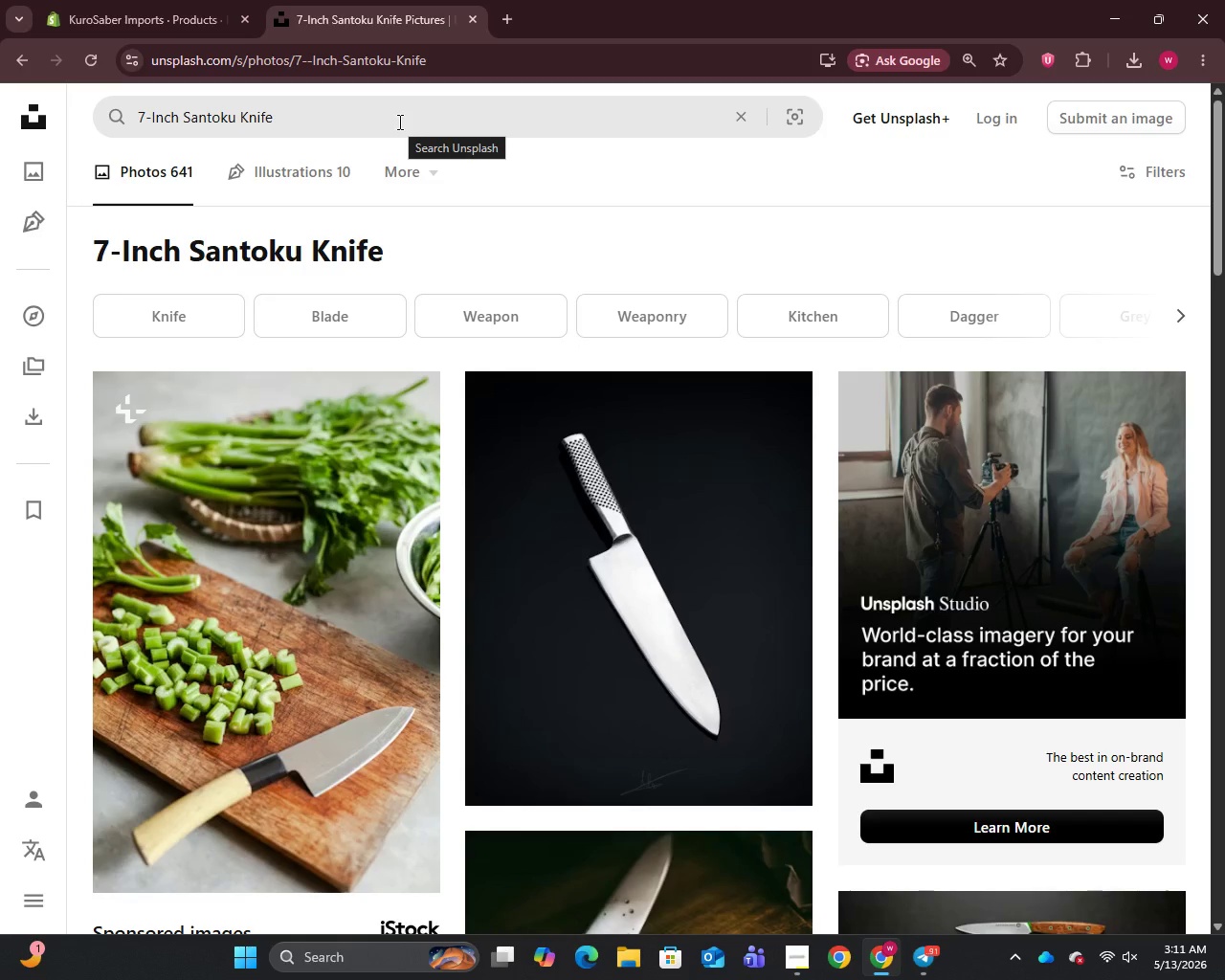 
scroll: coordinate [523, 579], scroll_direction: down, amount: 8.0
 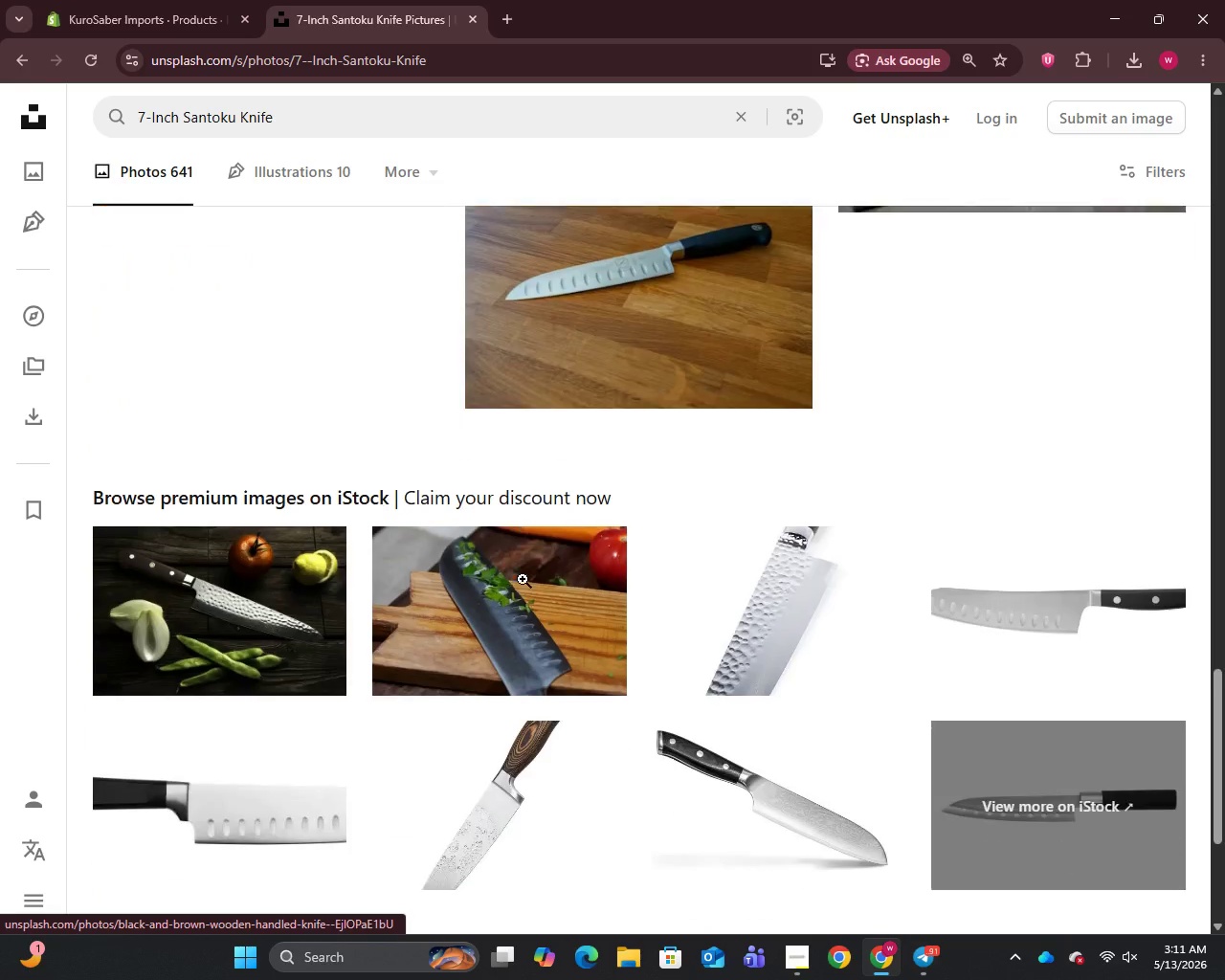 
scroll: coordinate [523, 579], scroll_direction: up, amount: 19.0
 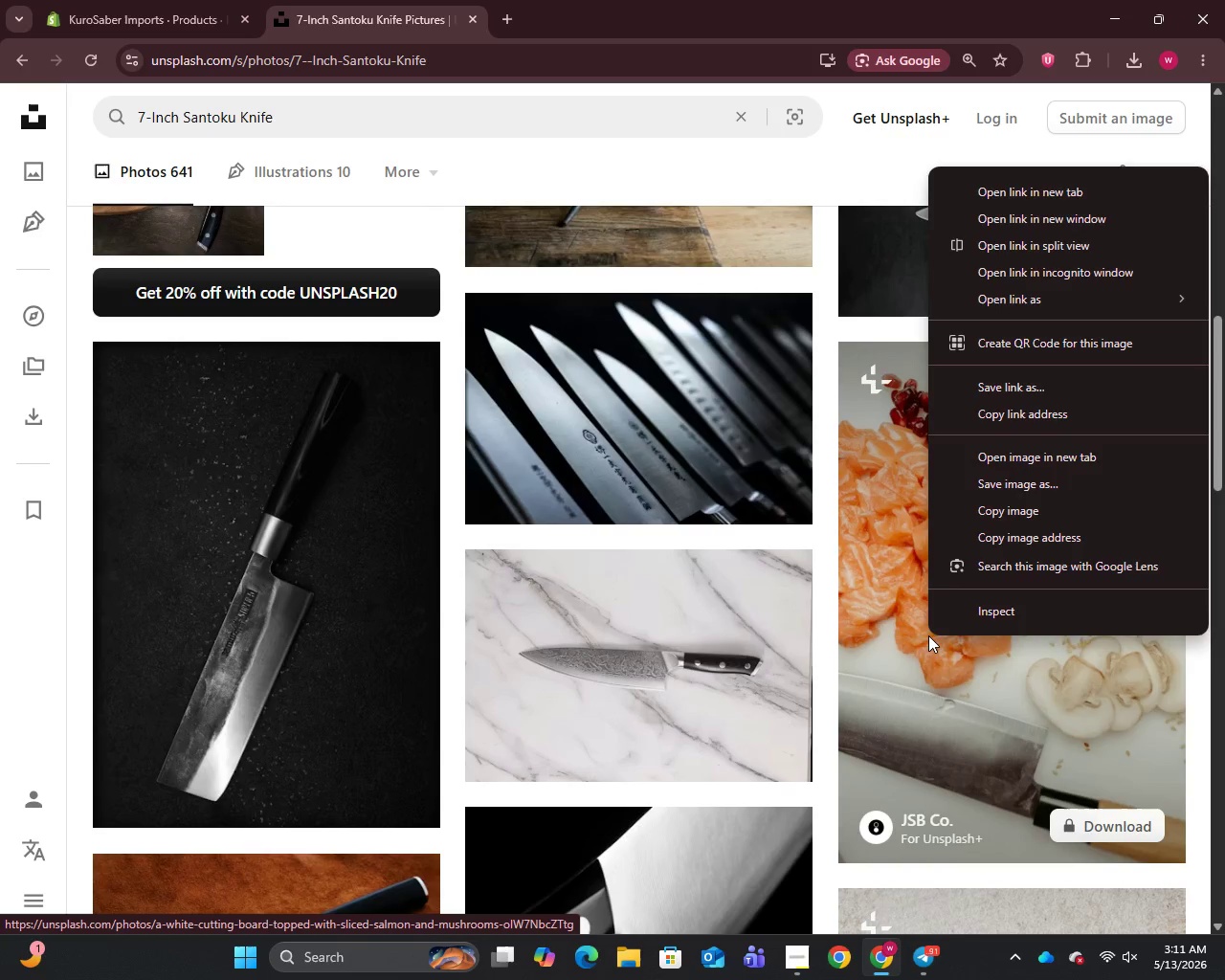 
left_click([1007, 483])
 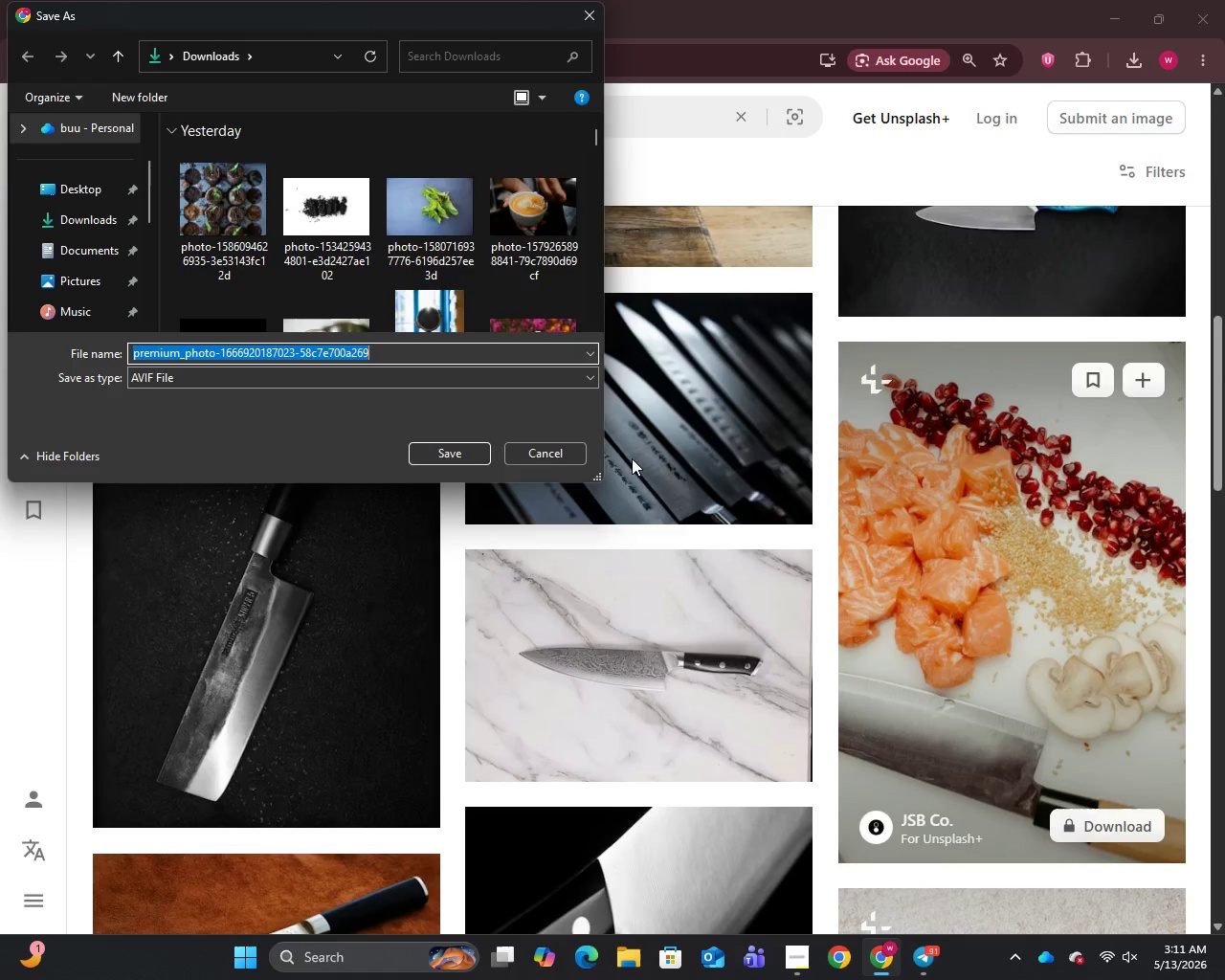 
left_click([468, 458])
 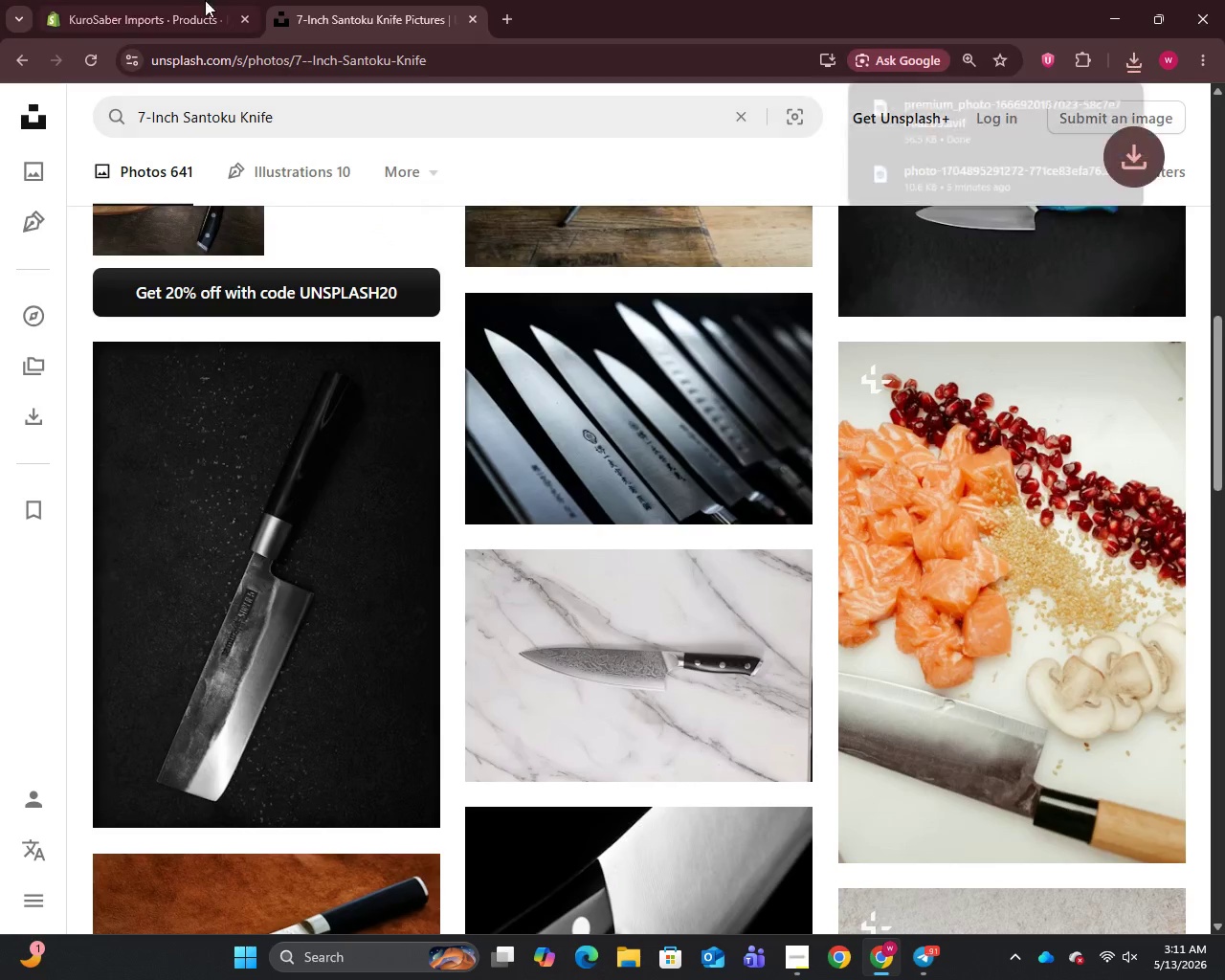 
left_click_drag(start_coordinate=[171, 0], to_coordinate=[176, 2])
 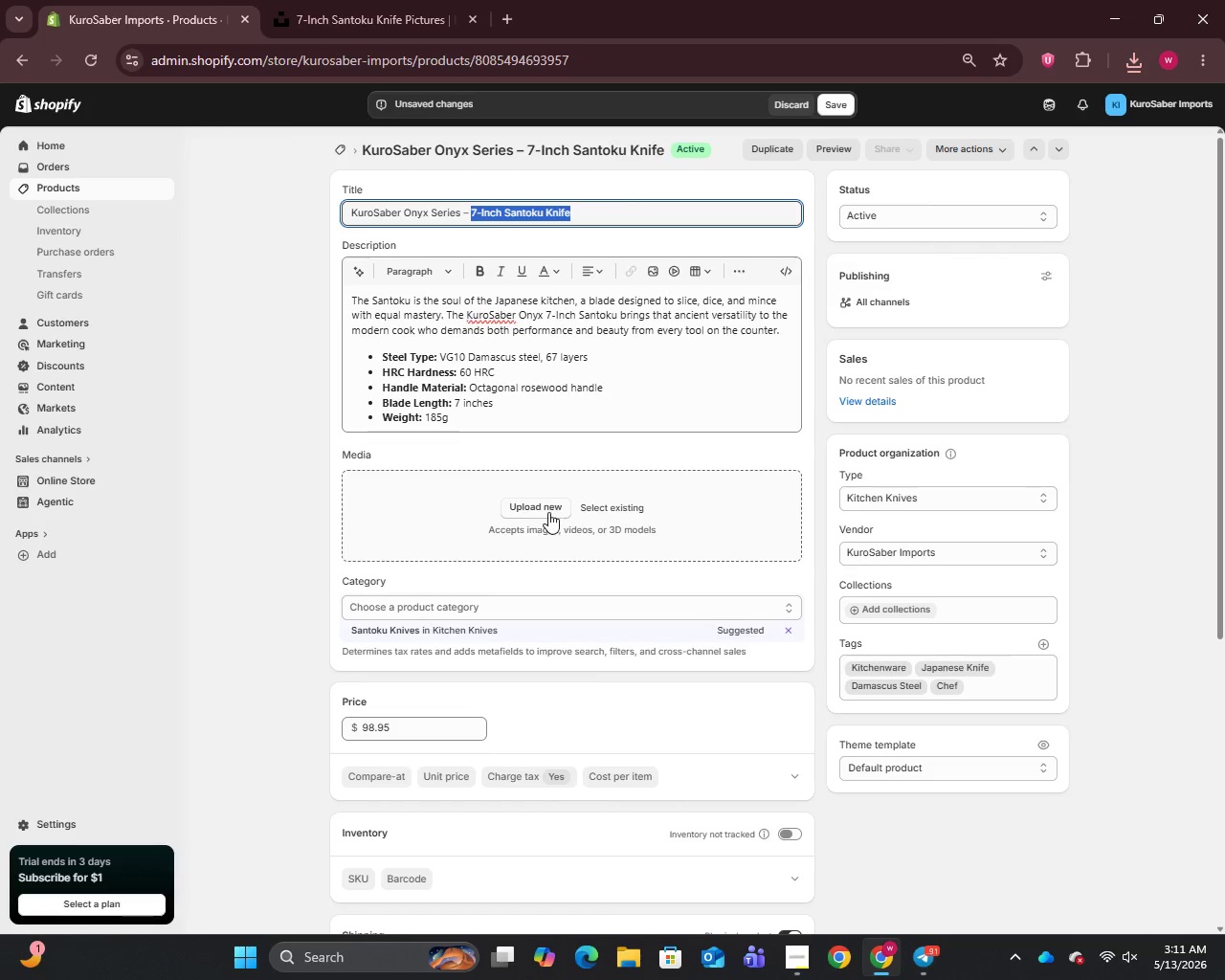 
left_click([543, 511])
 